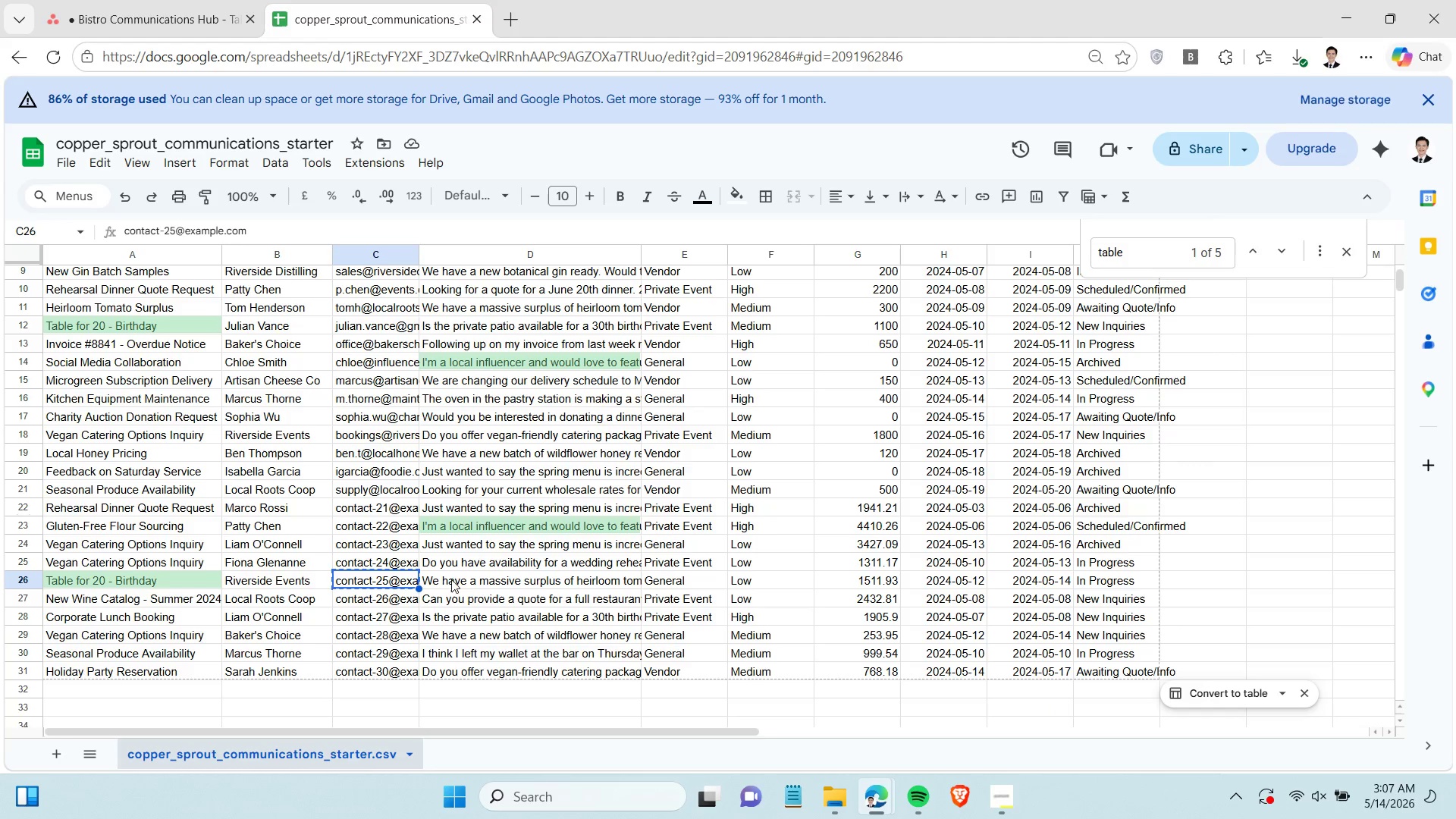 
left_click([168, 4])
 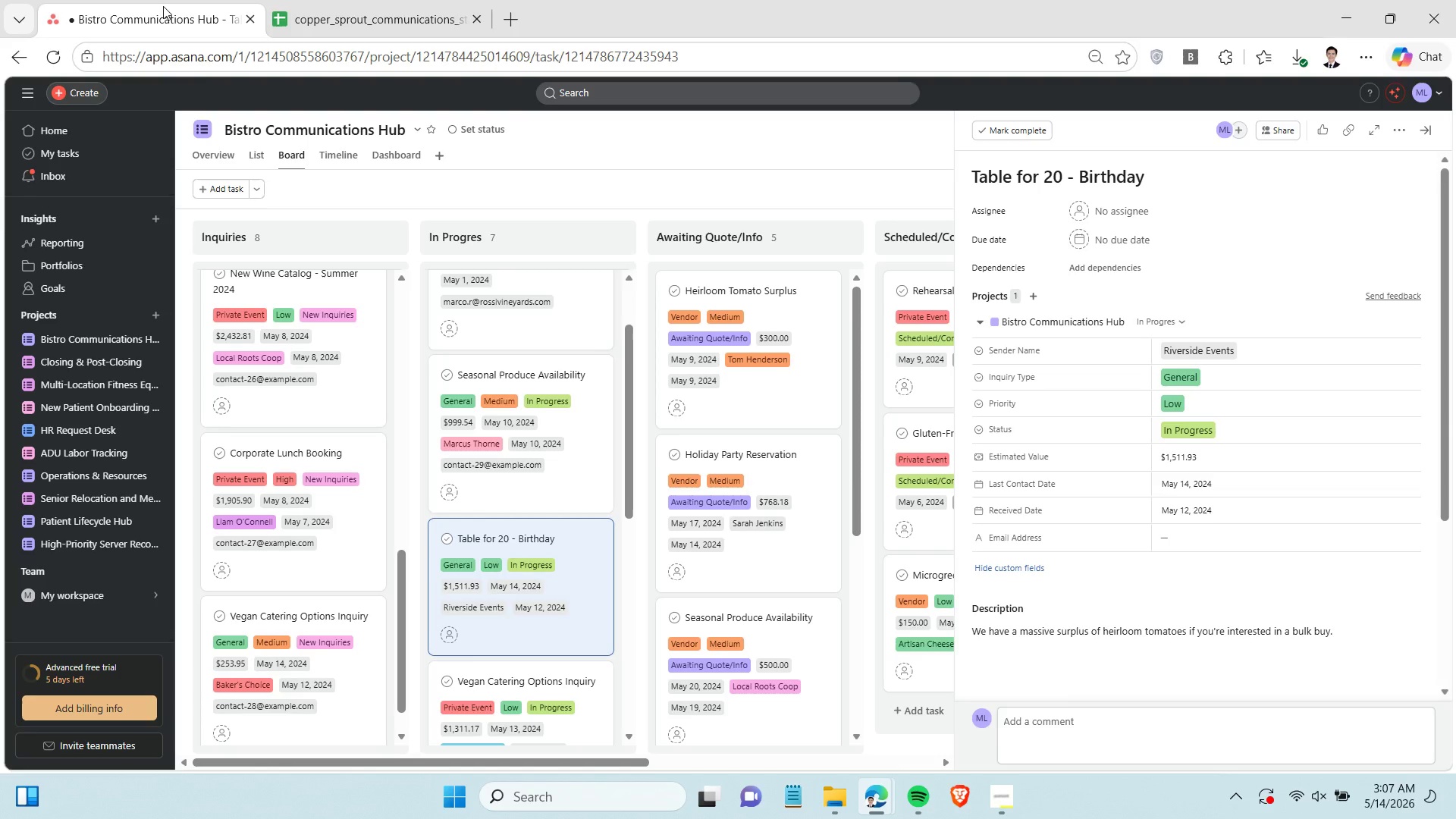 
wait(9.12)
 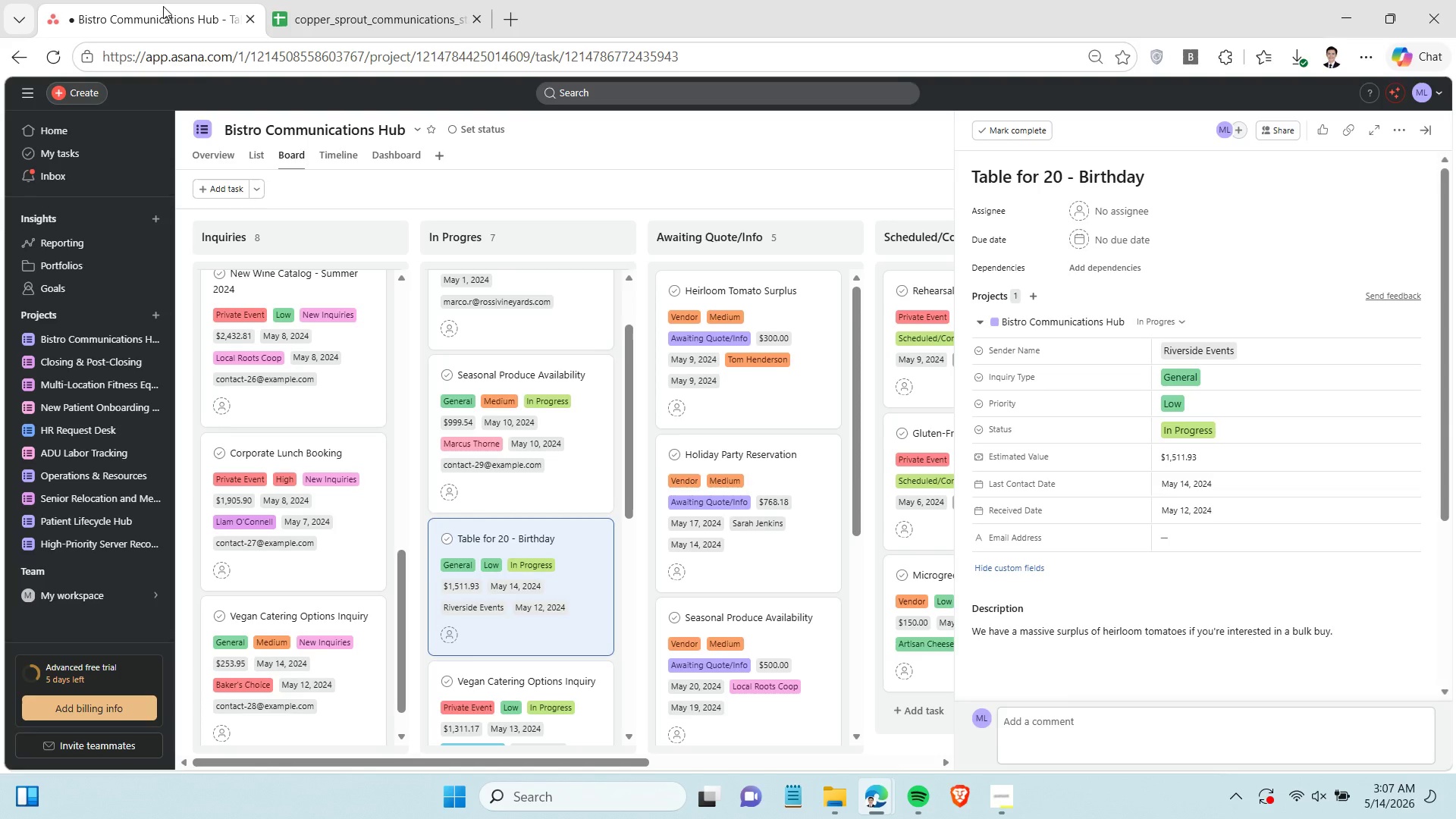 
left_click([1181, 541])
 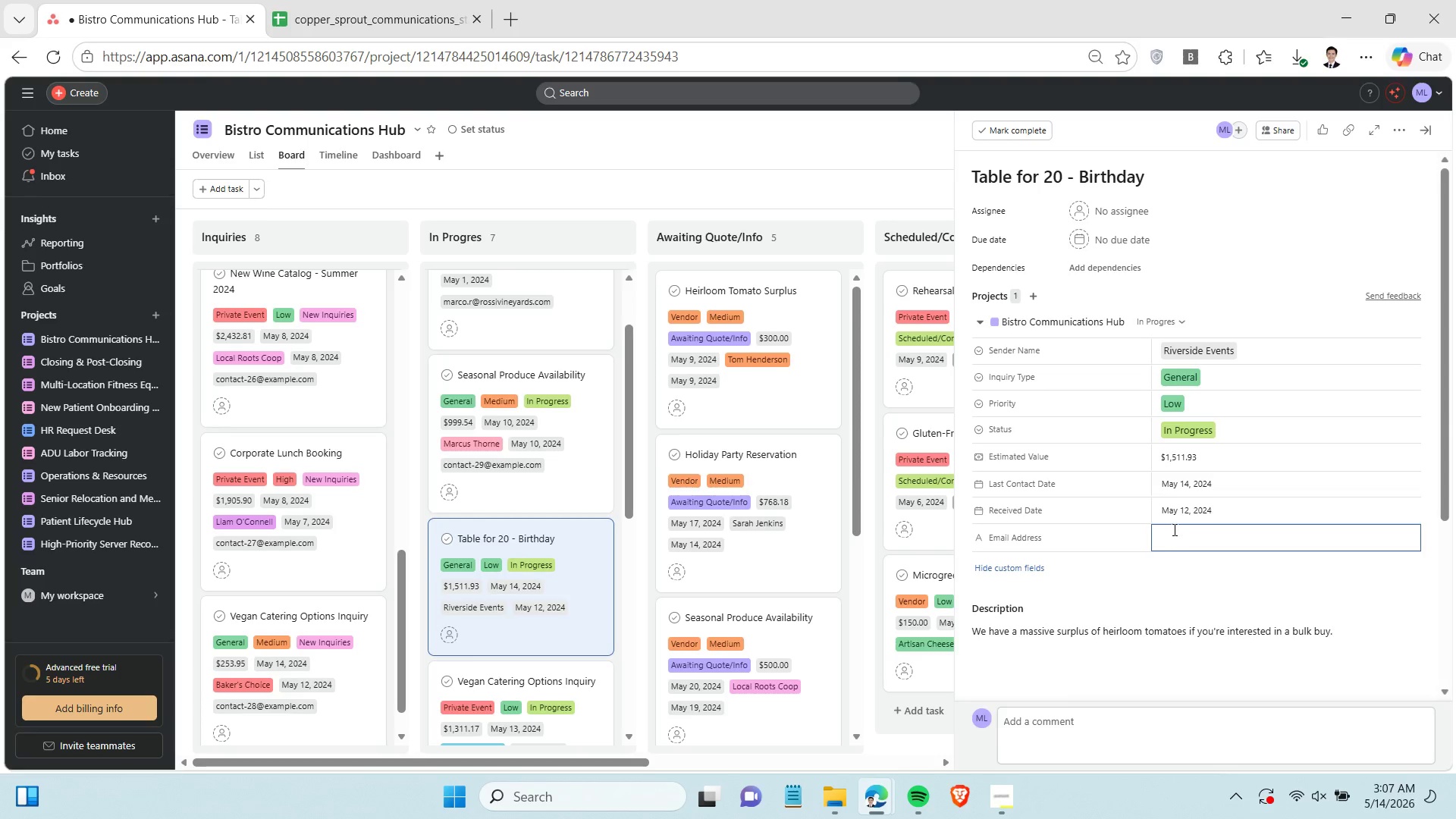 
key(Control+V)
 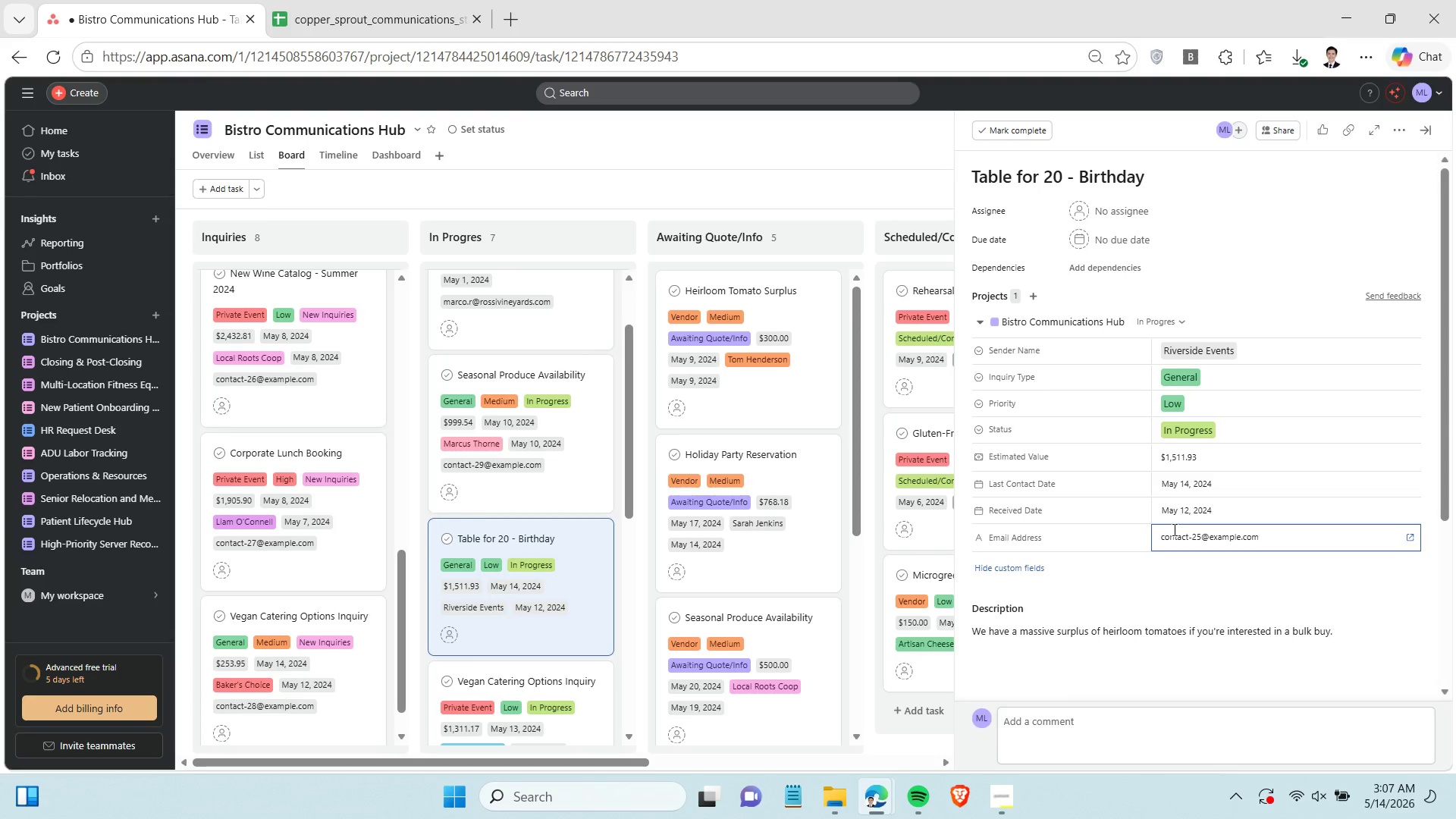 
scroll: coordinate [544, 582], scroll_direction: down, amount: 3.0
 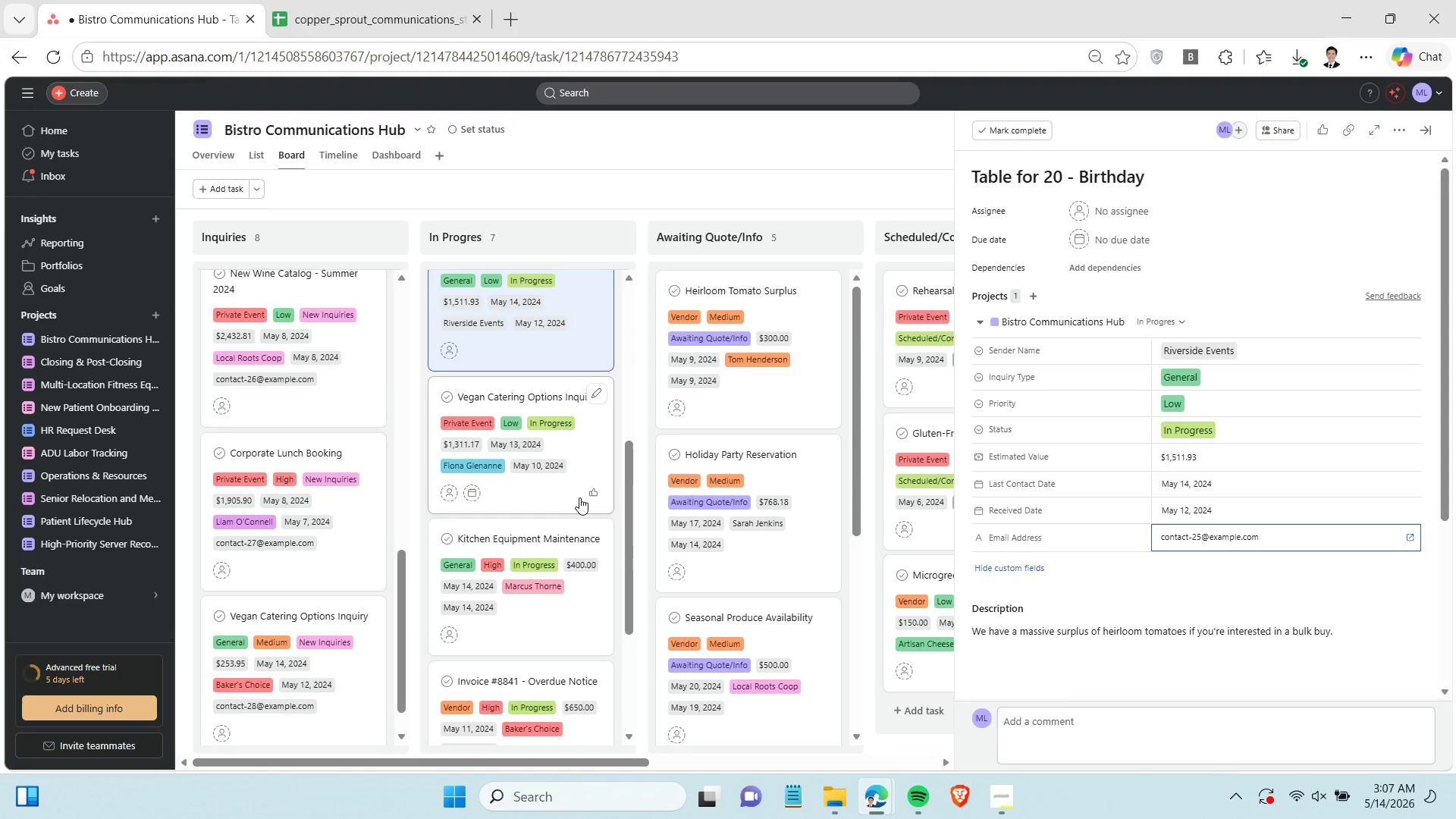 
left_click([580, 494])
 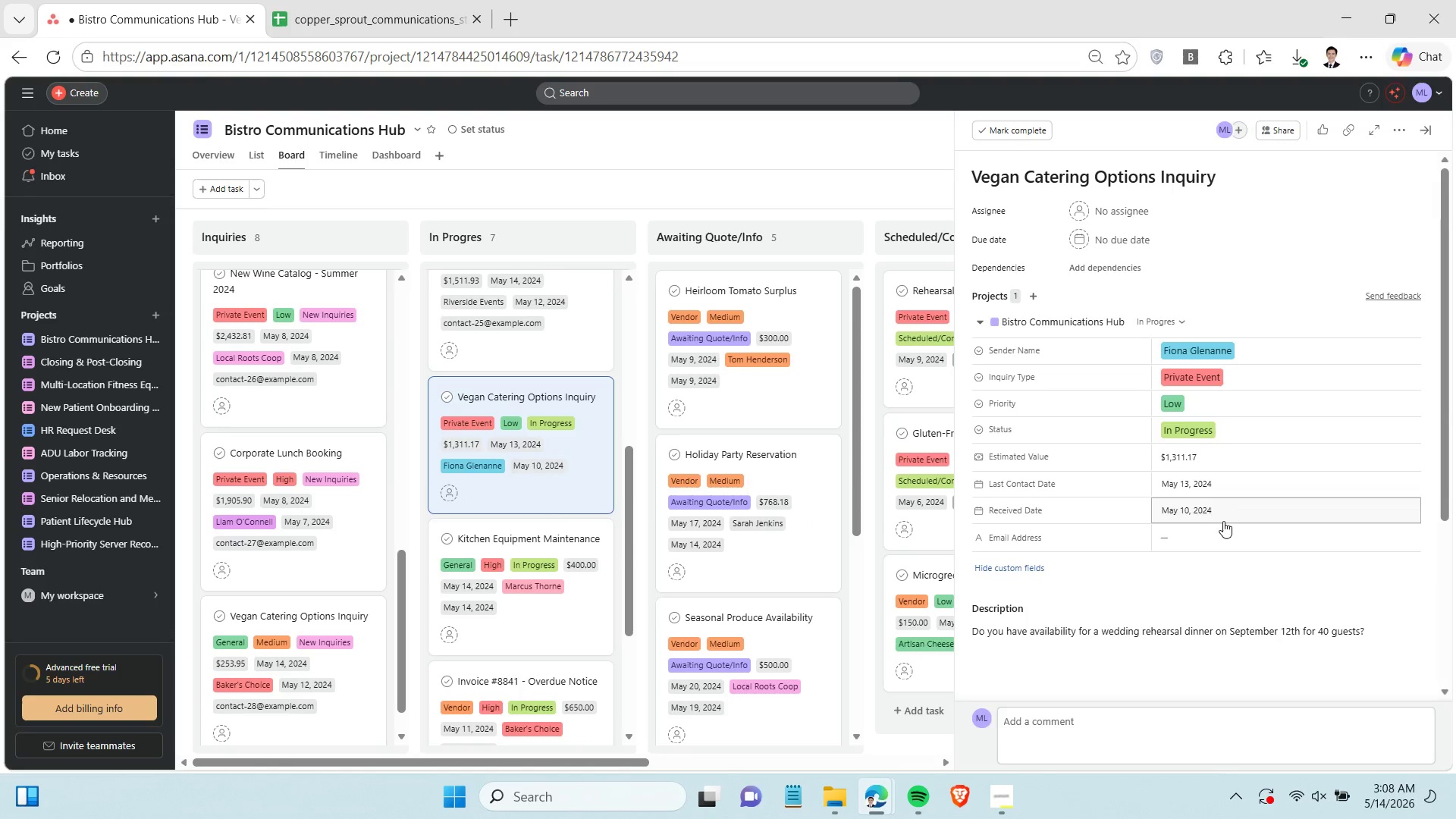 
wait(5.08)
 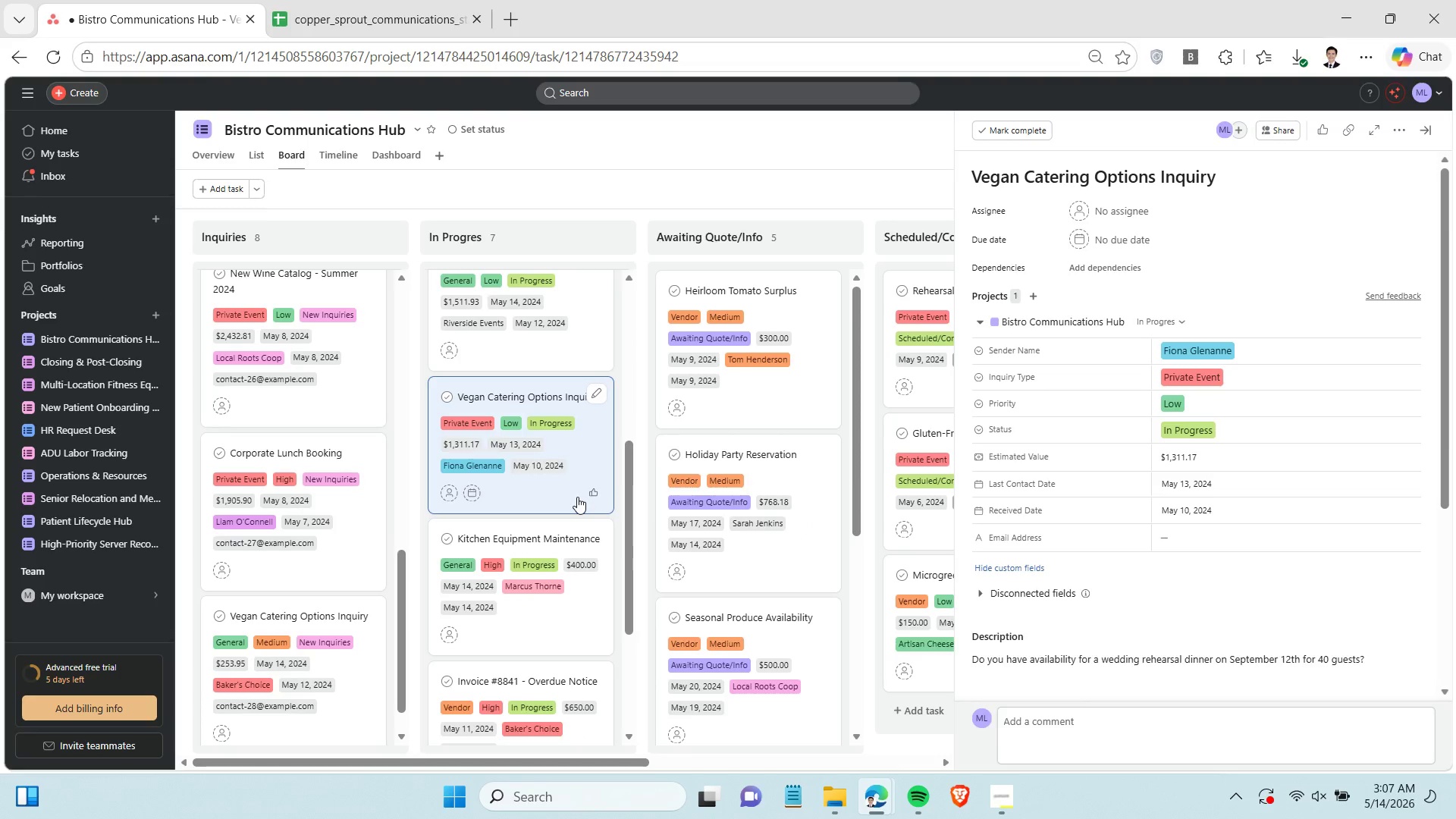 
left_click([378, 21])
 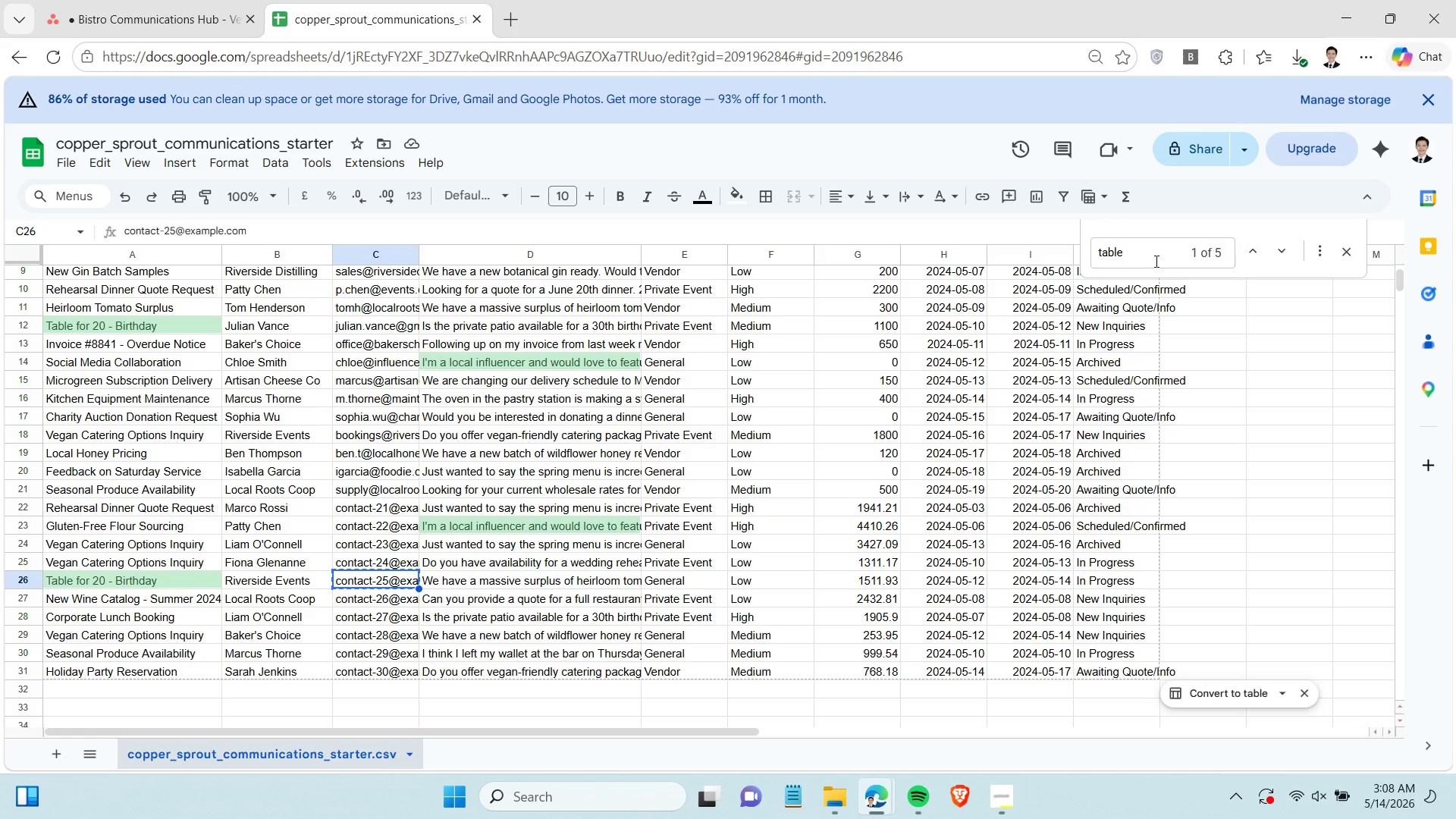 
double_click([1156, 261])
 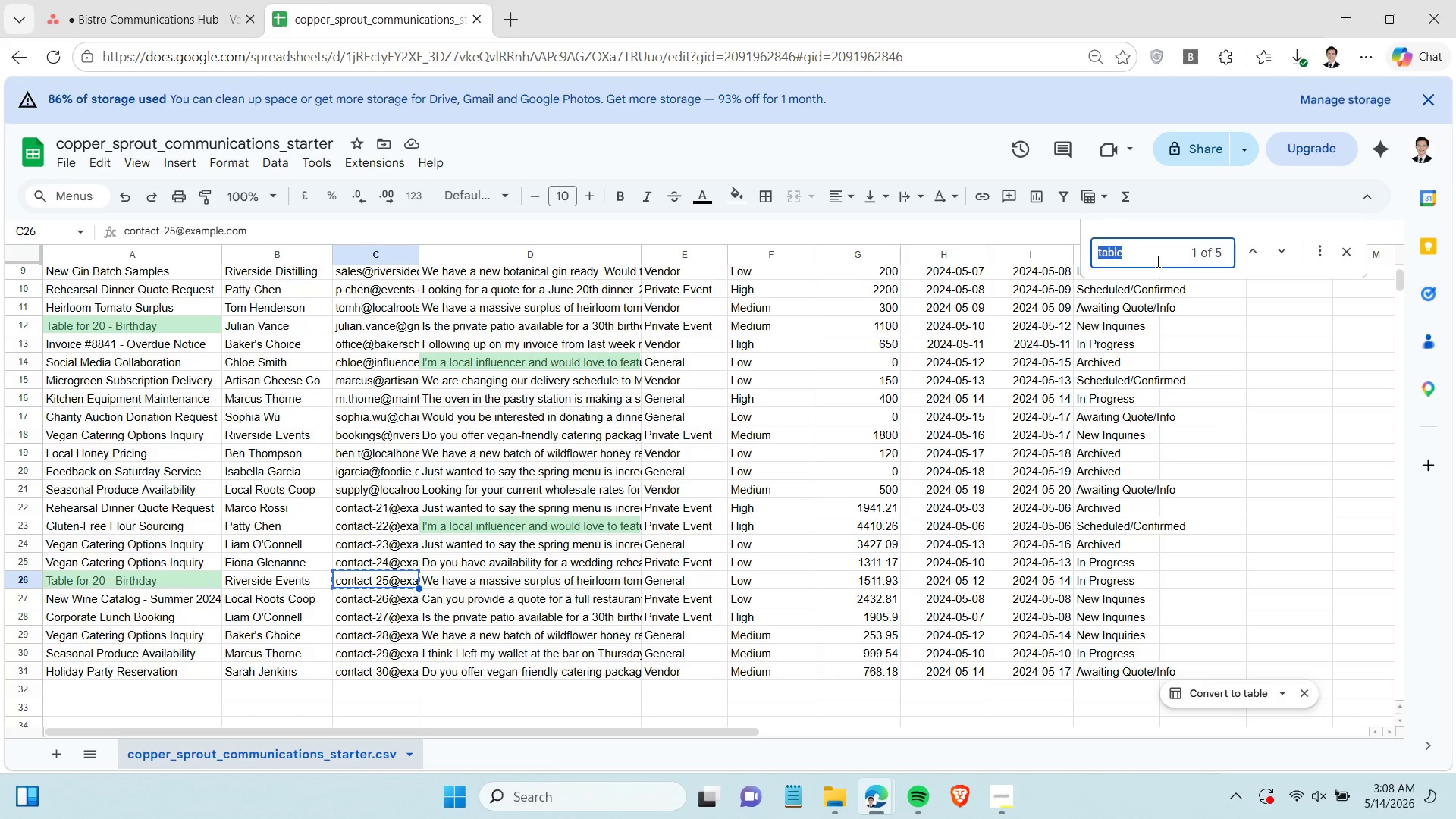 
type(vegan)
 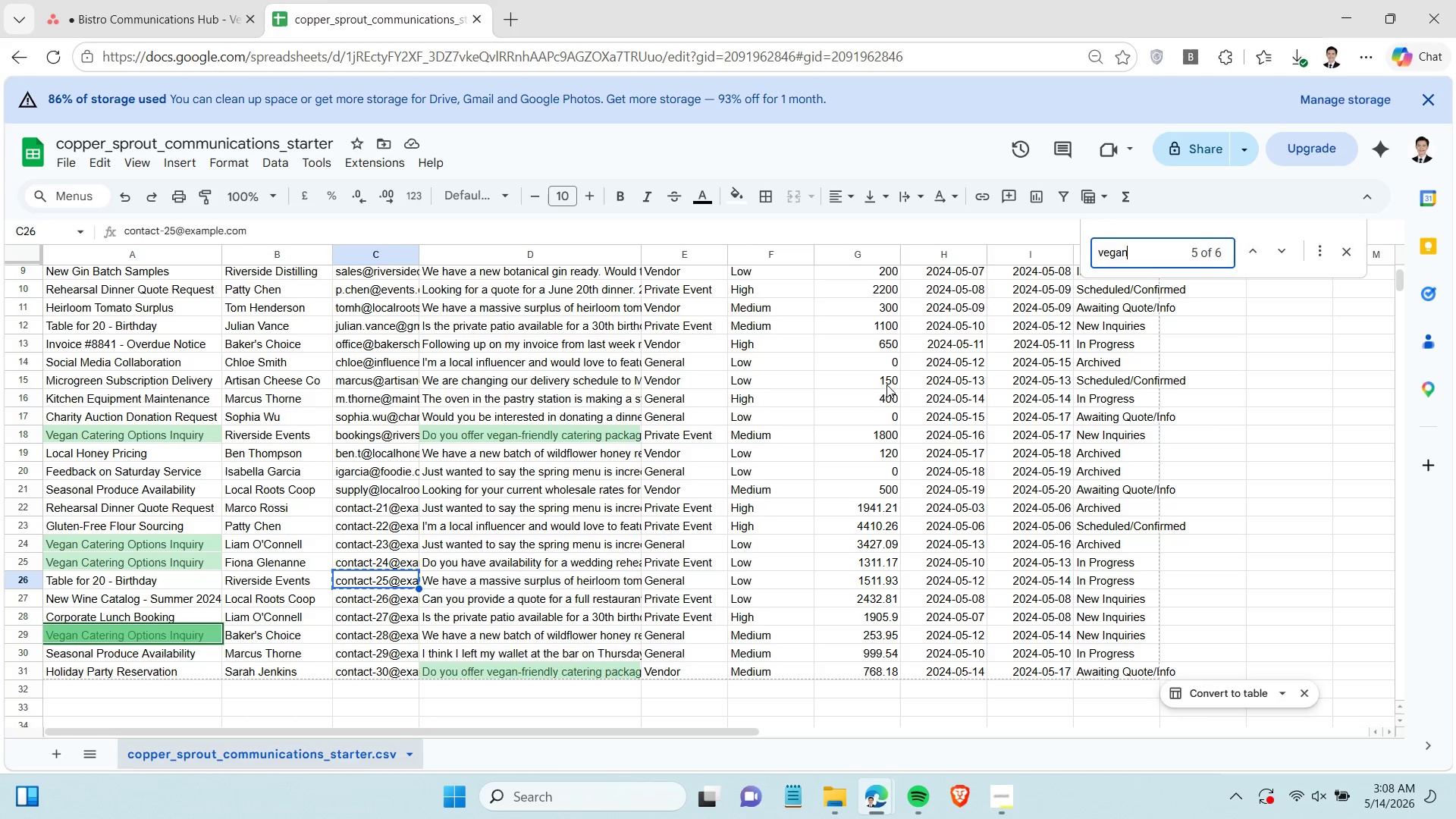 
left_click([379, 558])
 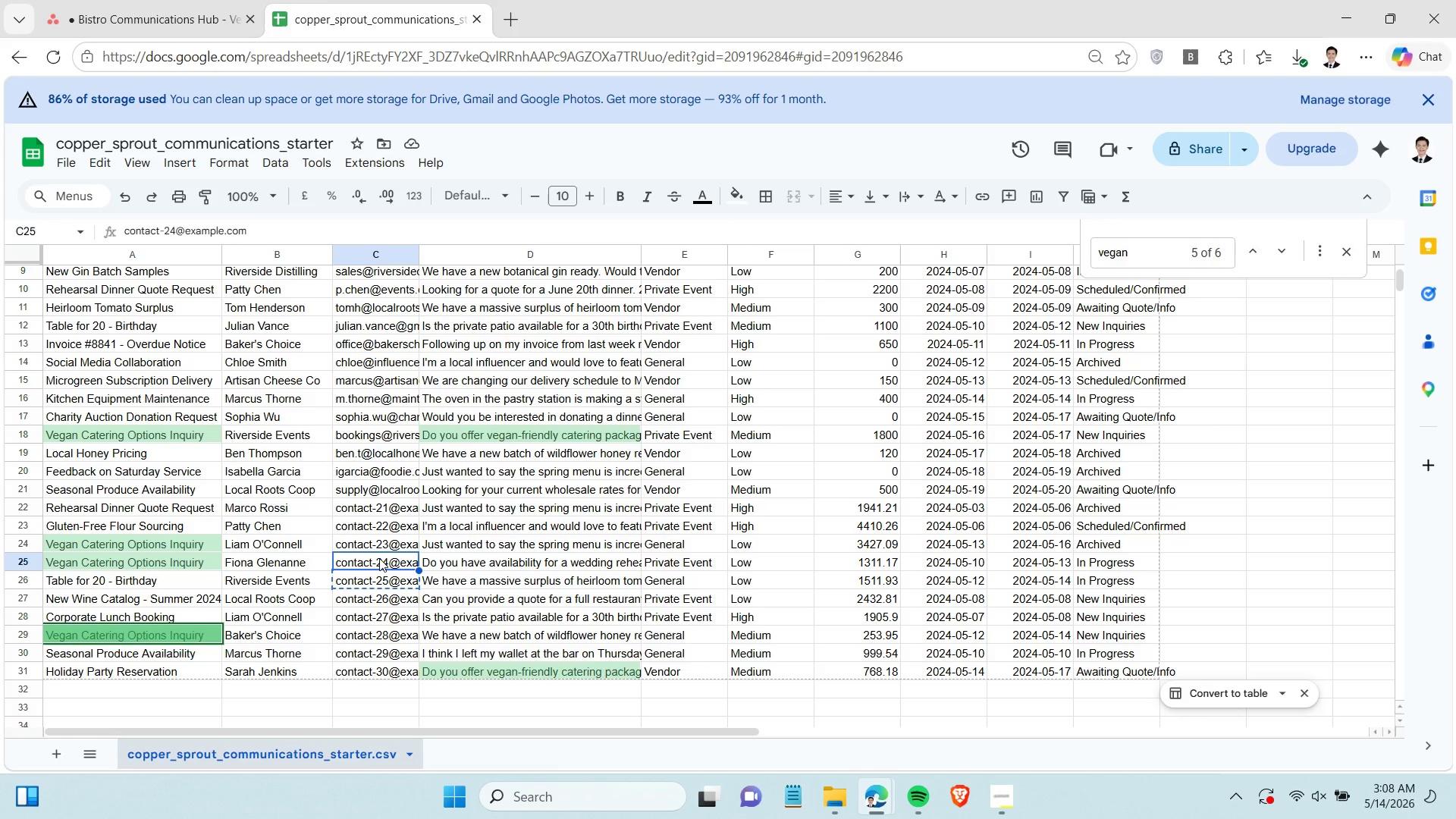 
key(Control+C)
 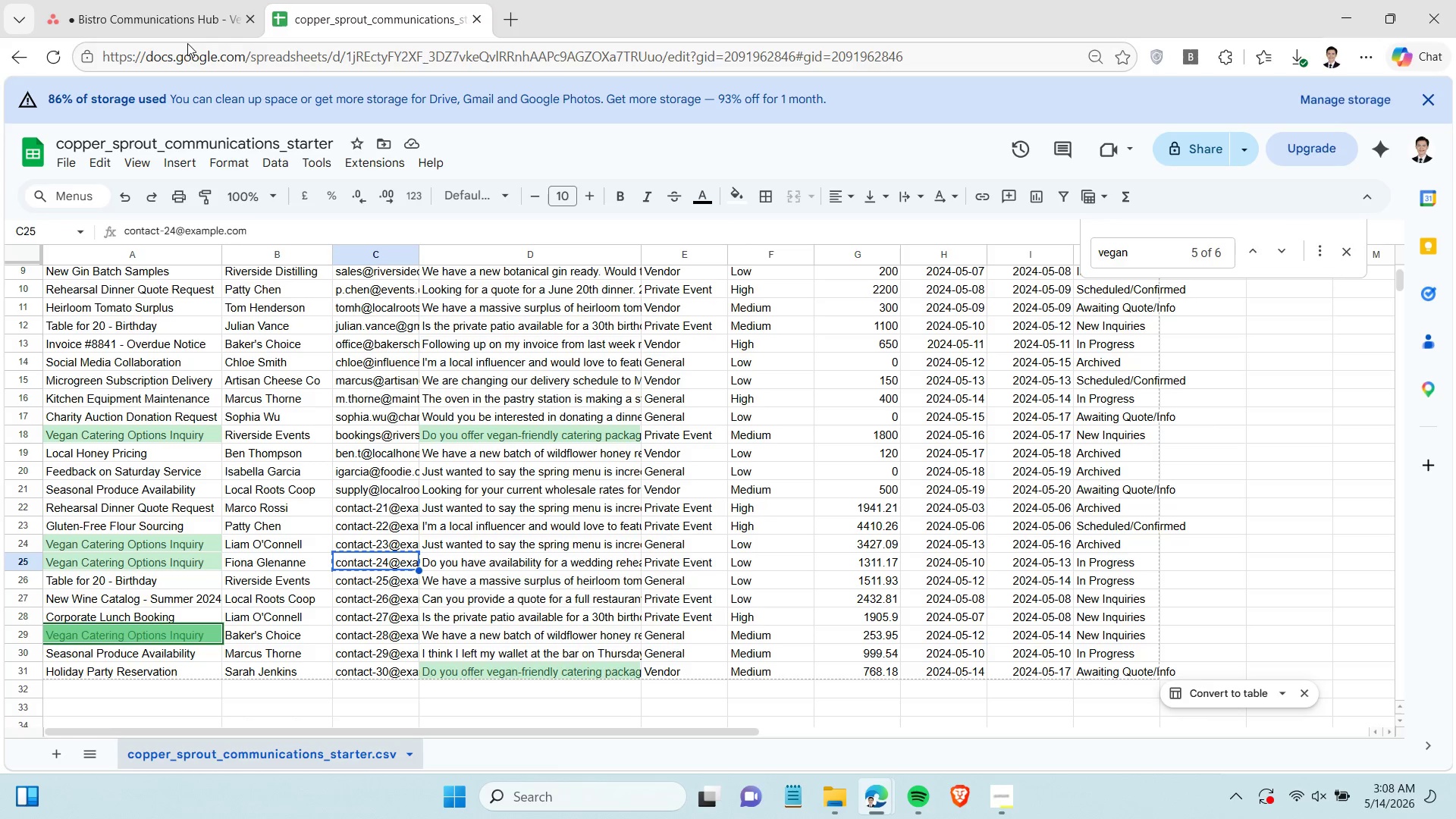 
left_click([190, 33])
 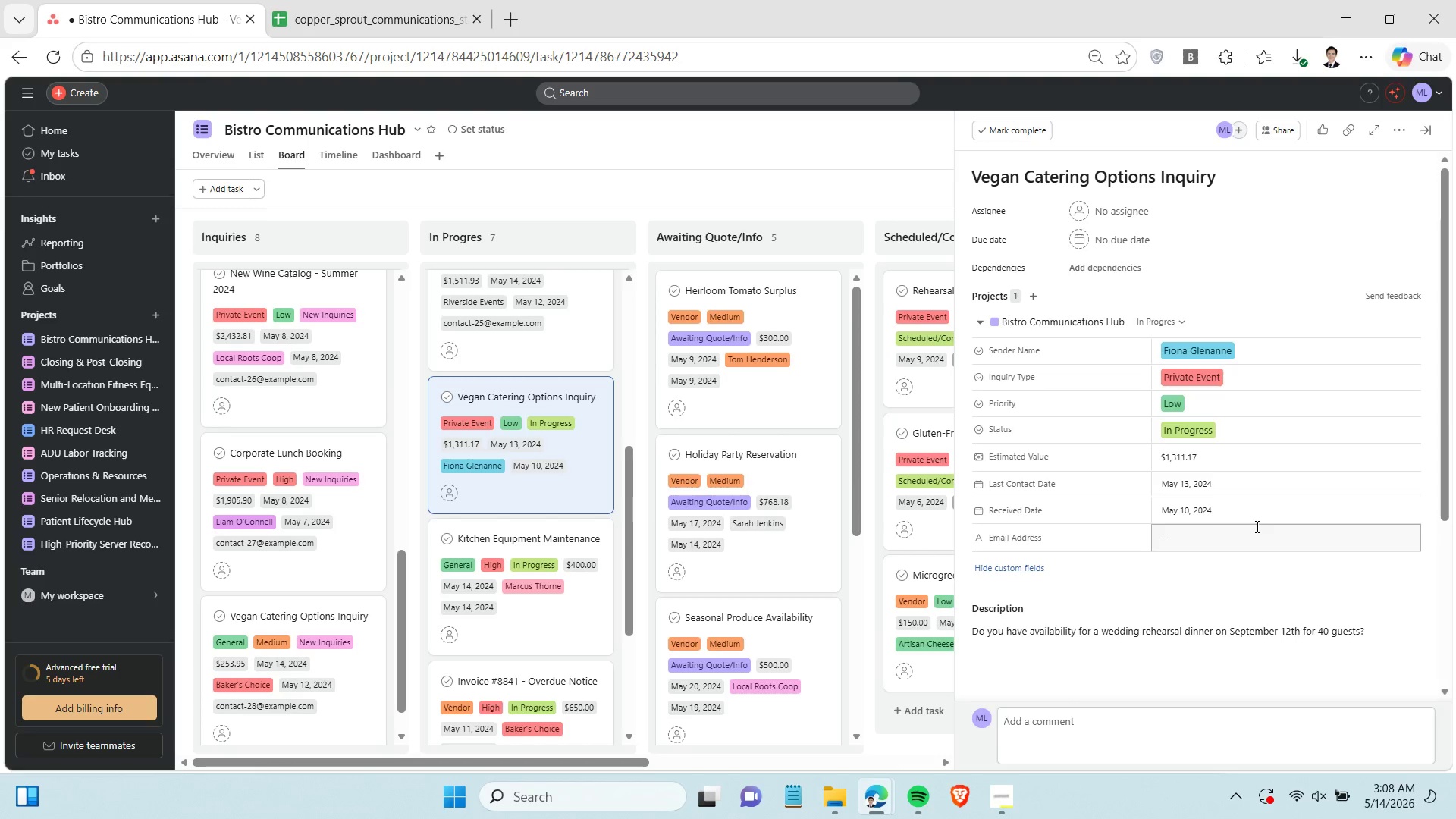 
left_click([1193, 536])
 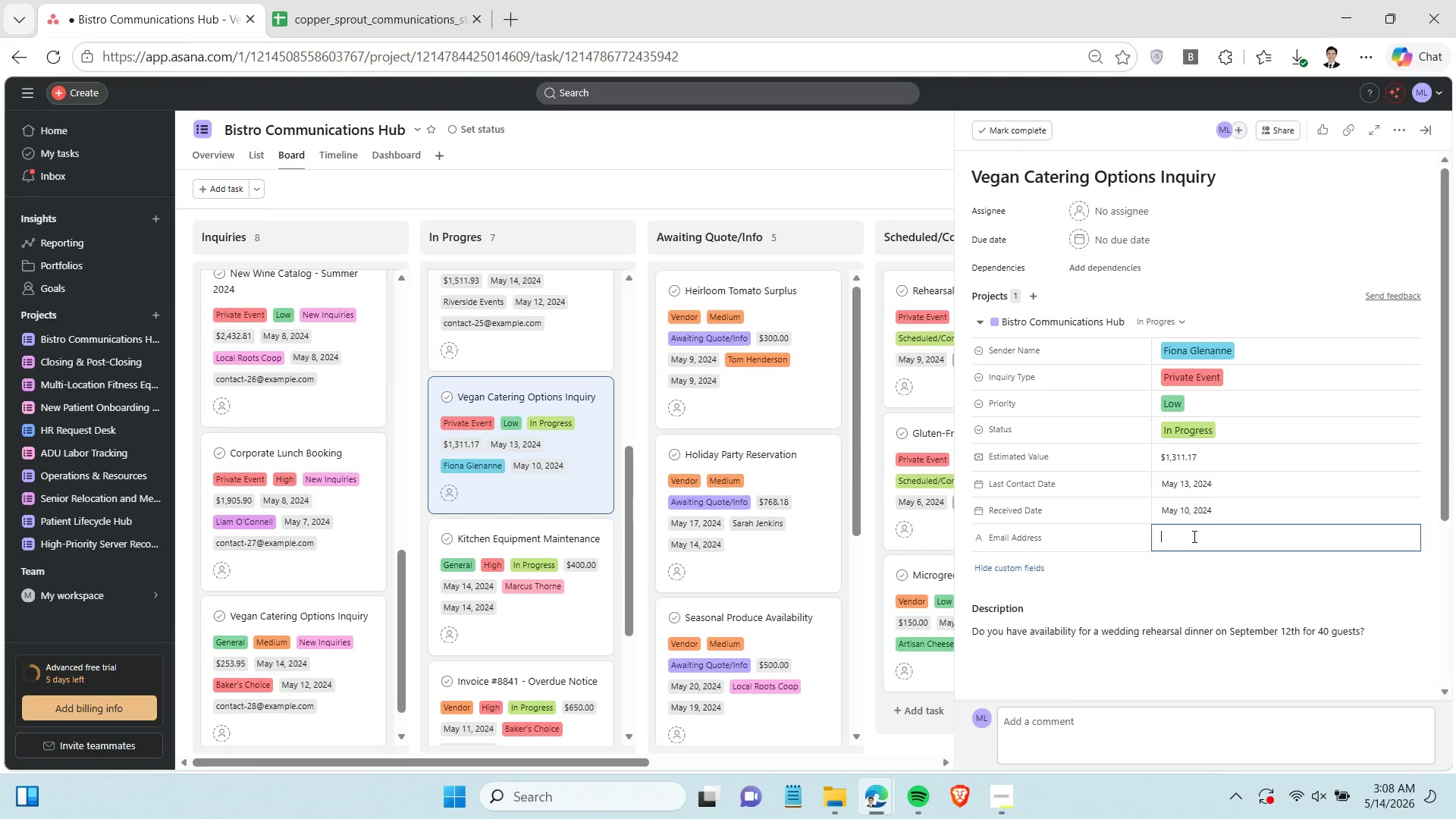 
key(Control+V)
 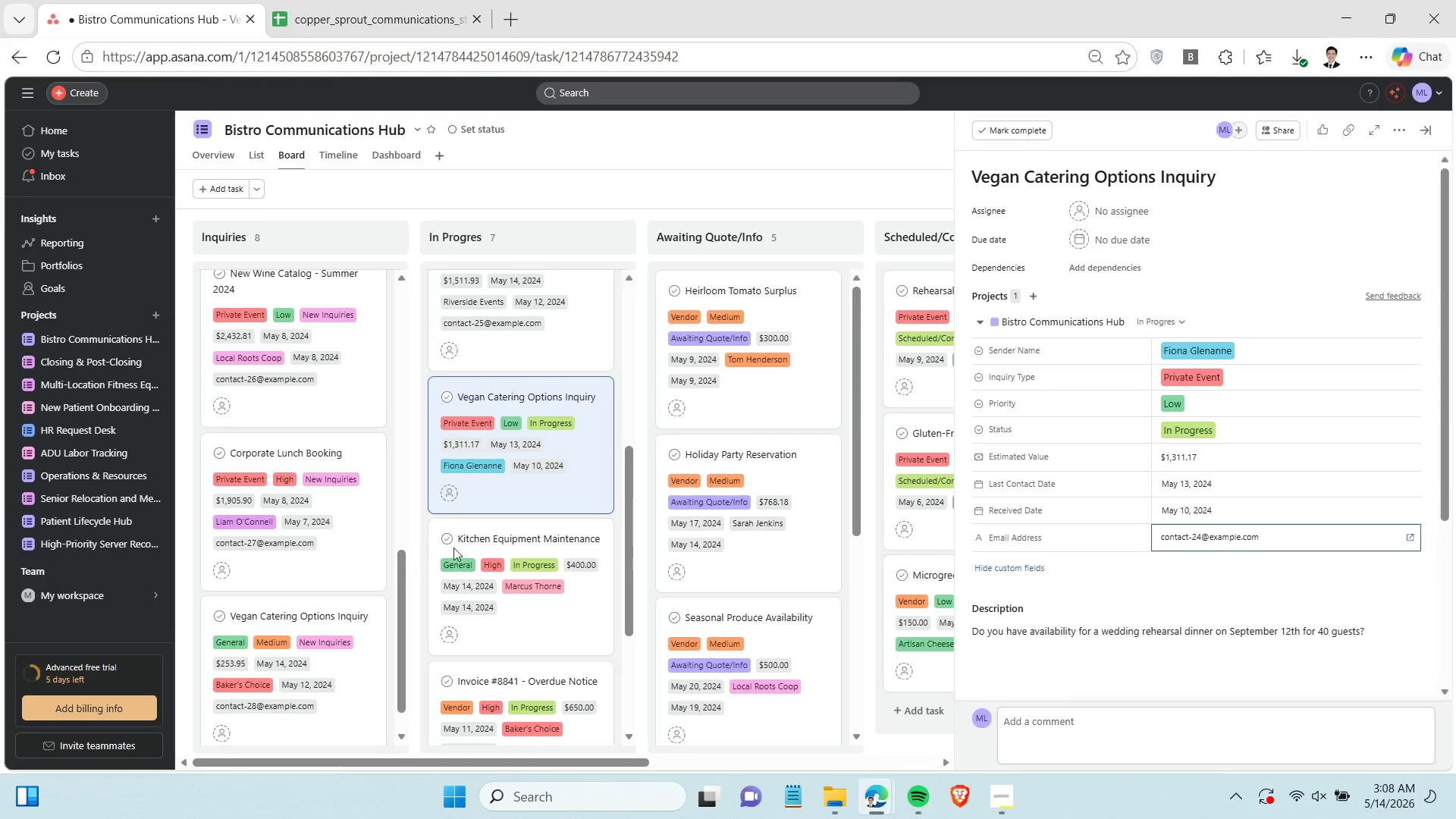 
scroll: coordinate [512, 546], scroll_direction: down, amount: 2.0
 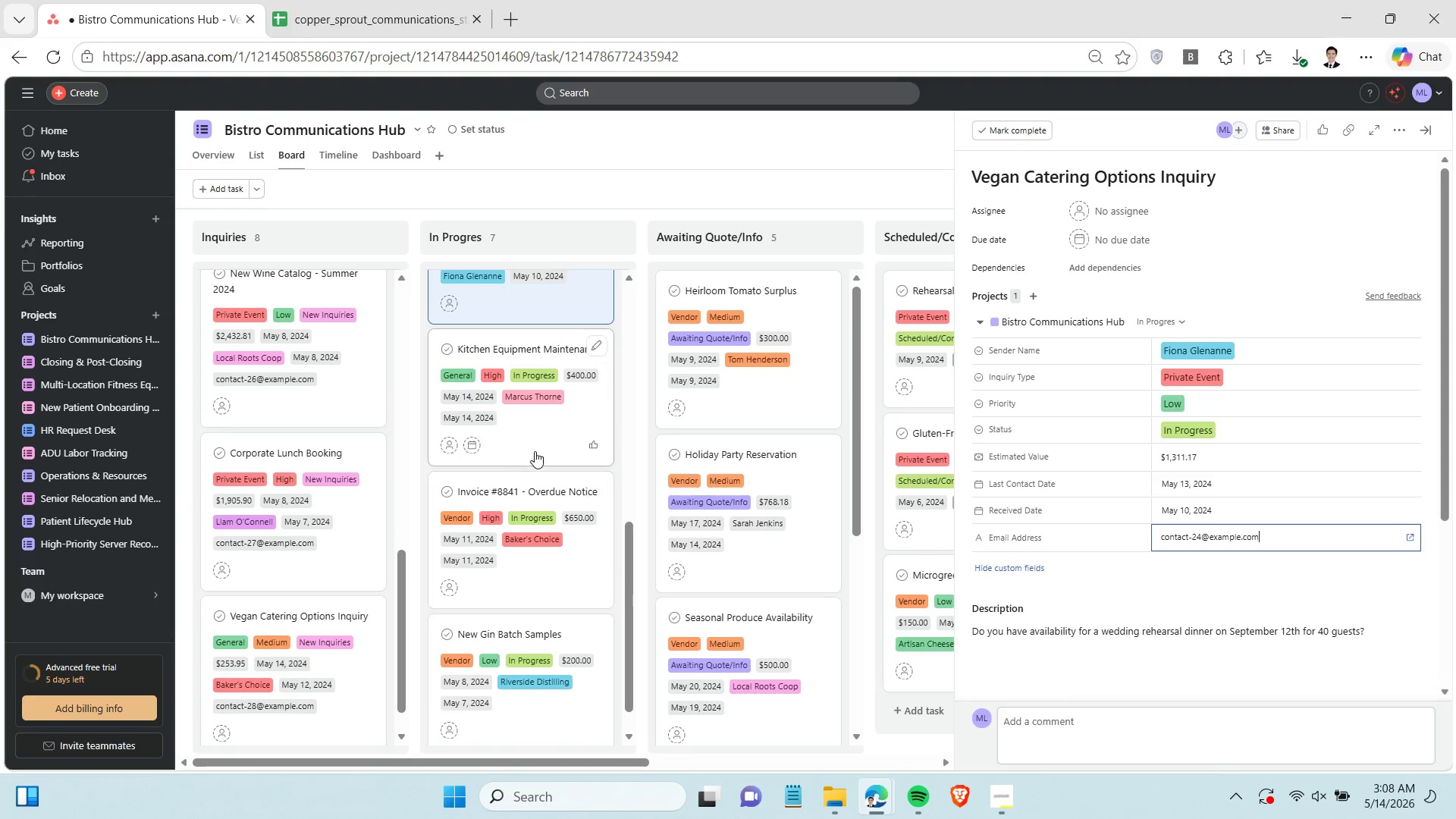 
left_click([535, 446])
 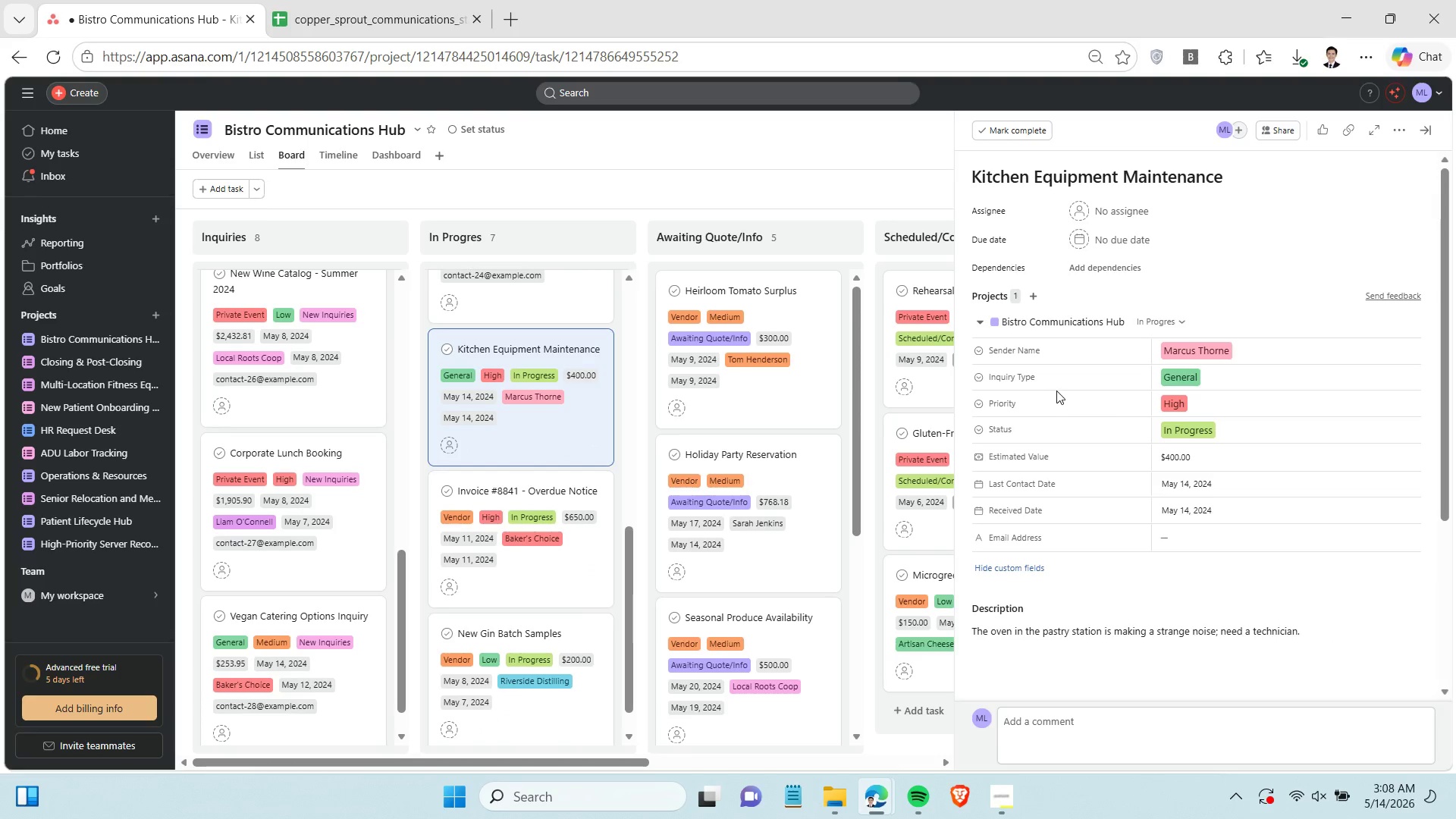 
wait(13.52)
 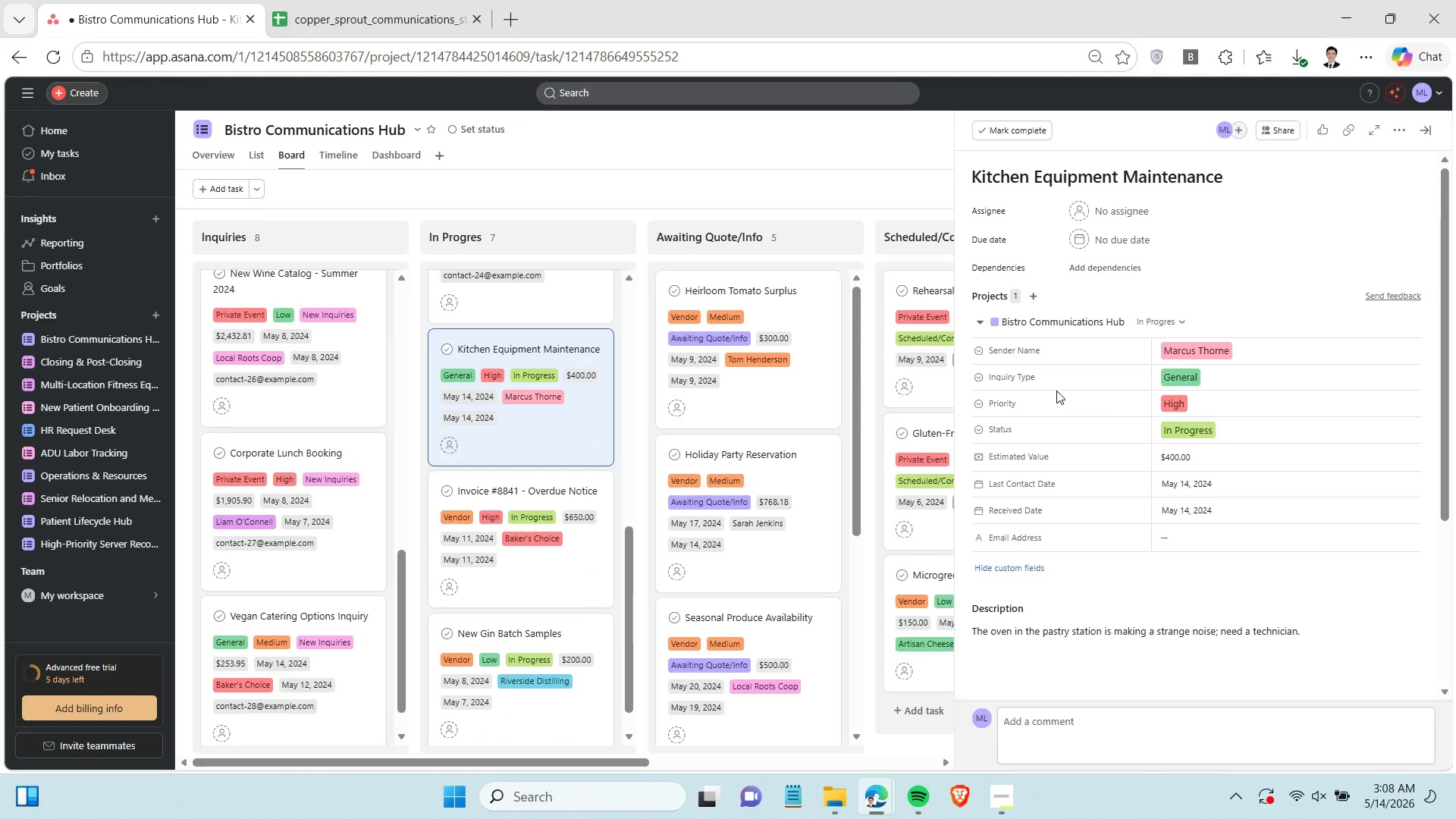 
left_click([356, 22])
 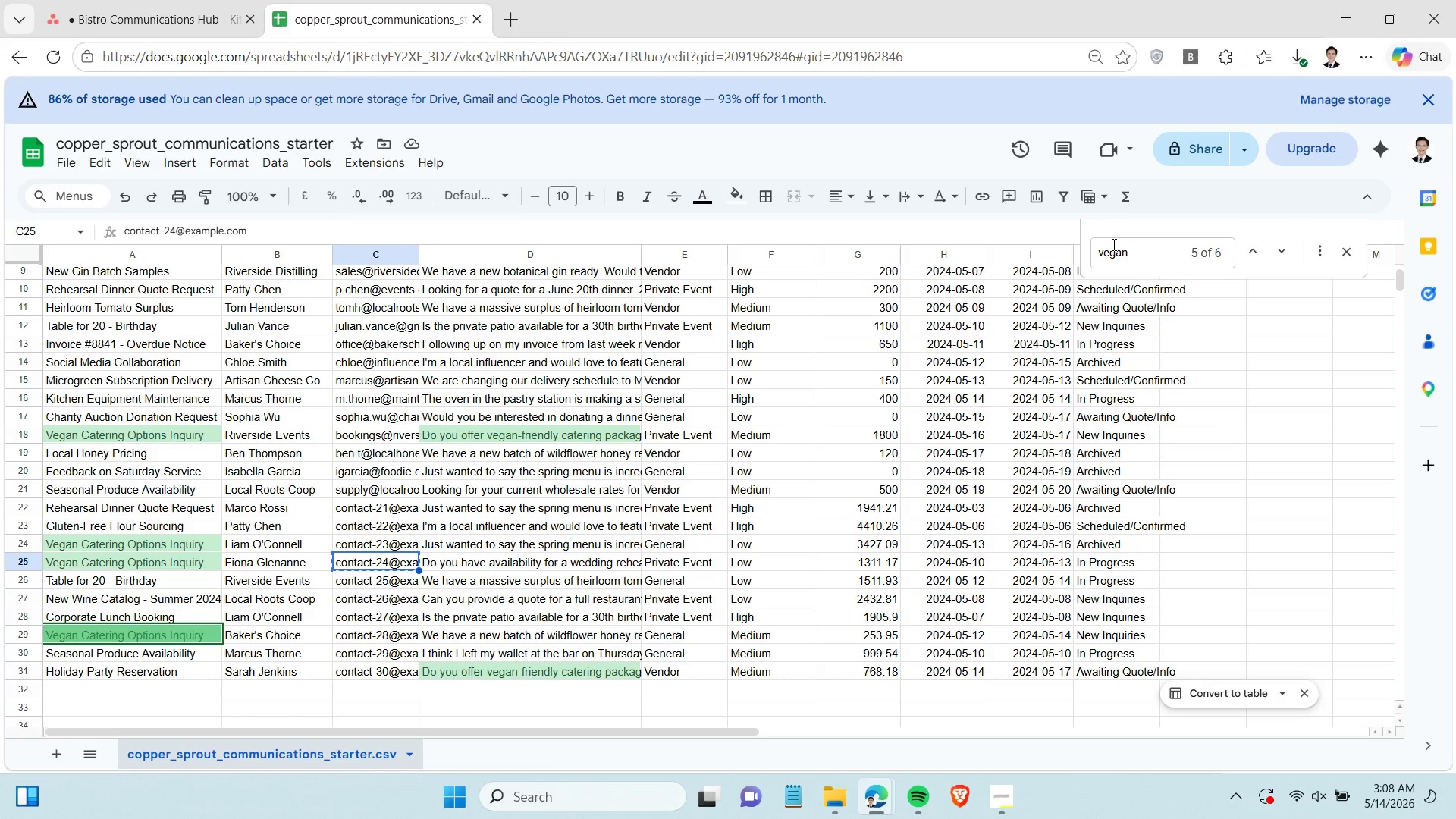 
double_click([1112, 245])
 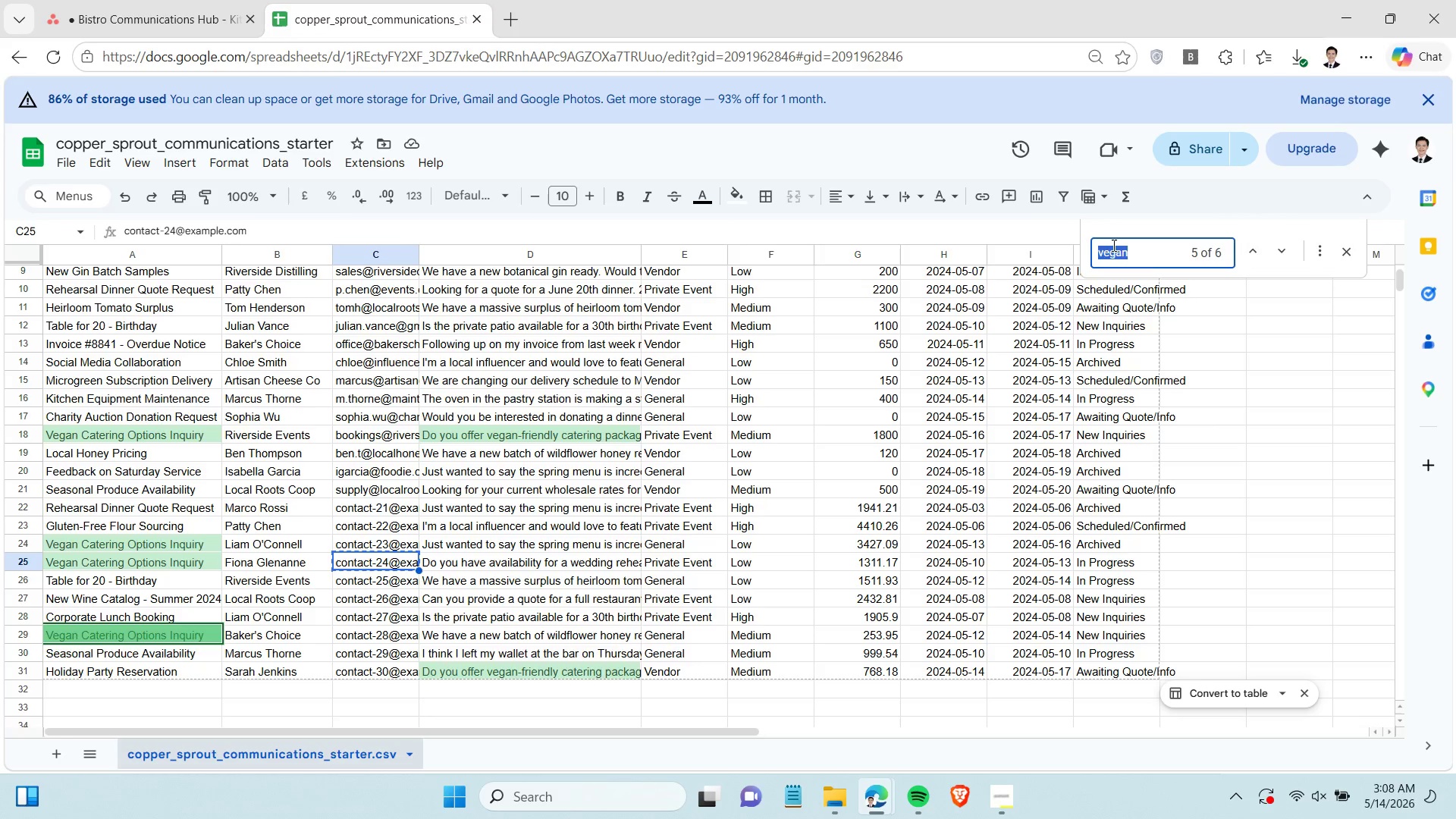 
type(kitchen)
 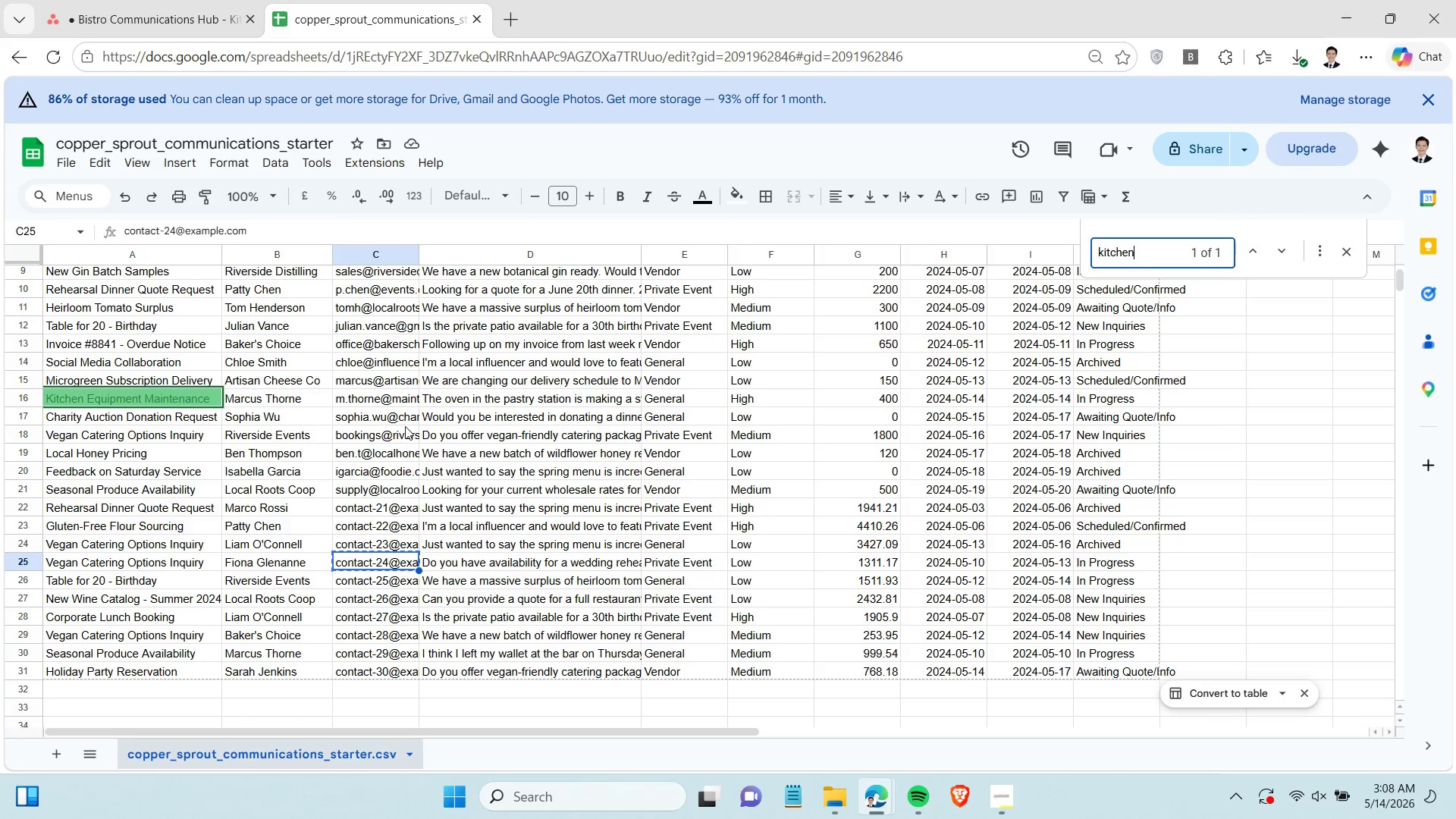 
left_click([359, 390])
 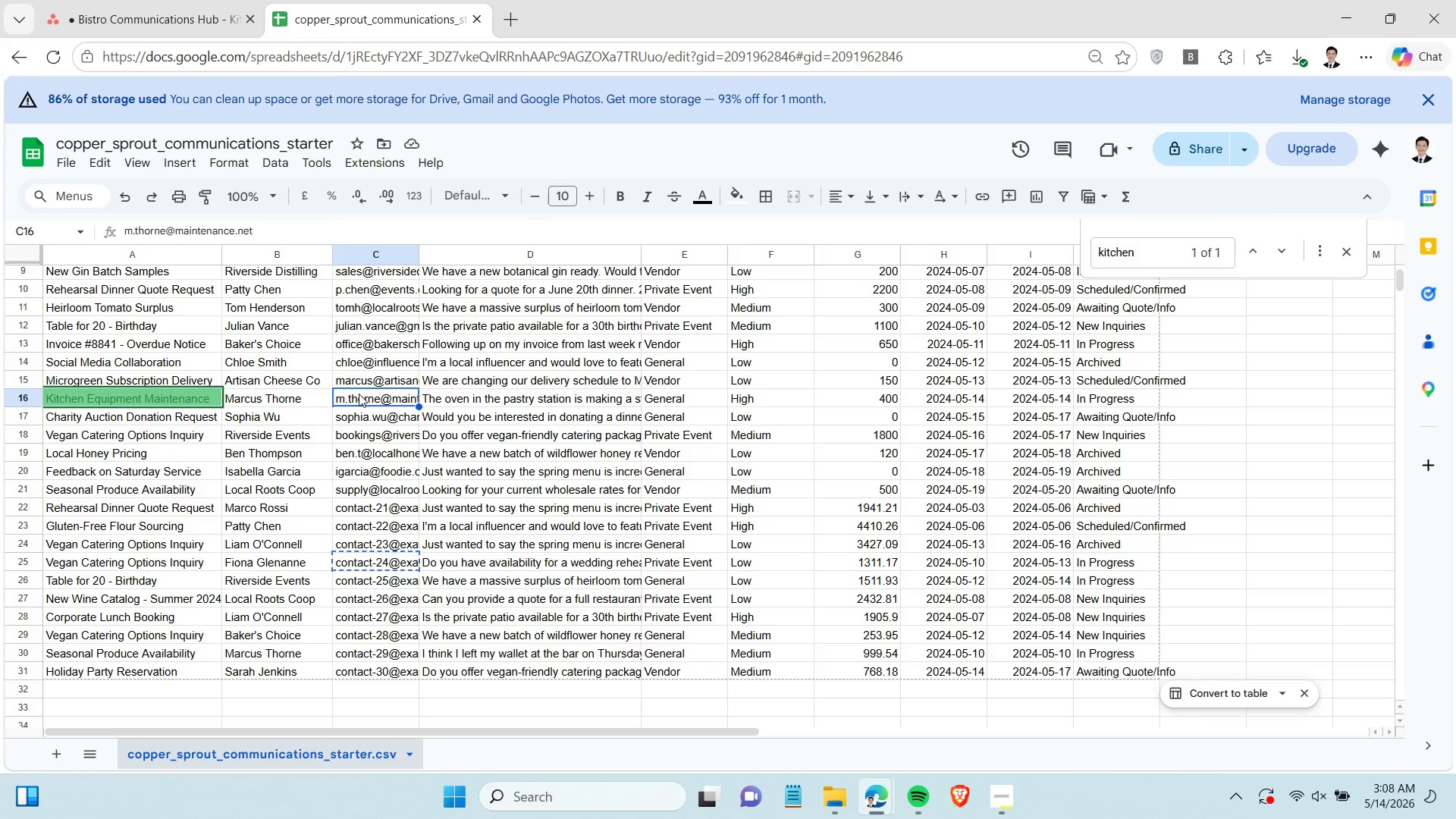 
key(Control+C)
 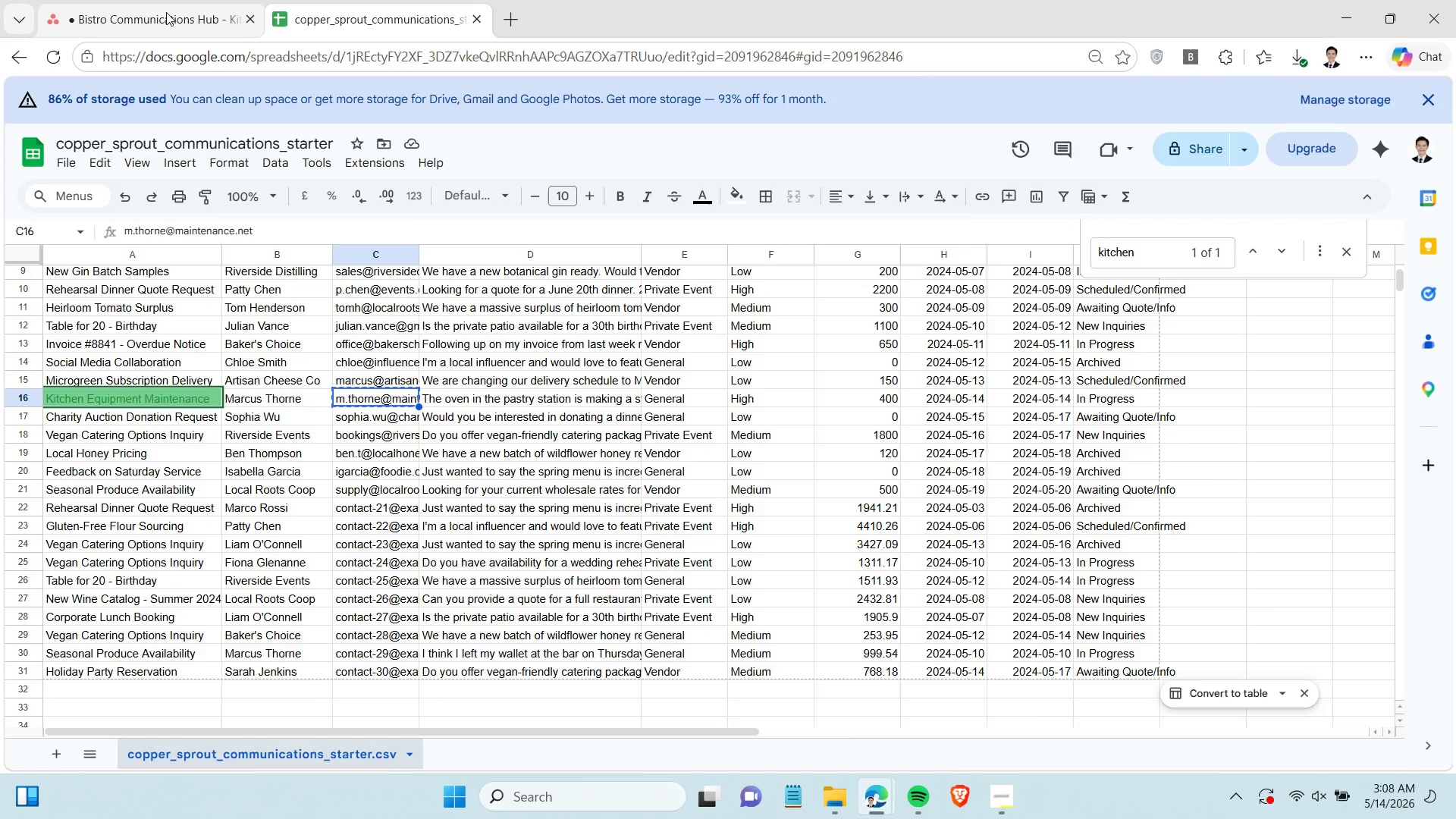 
left_click([166, 12])
 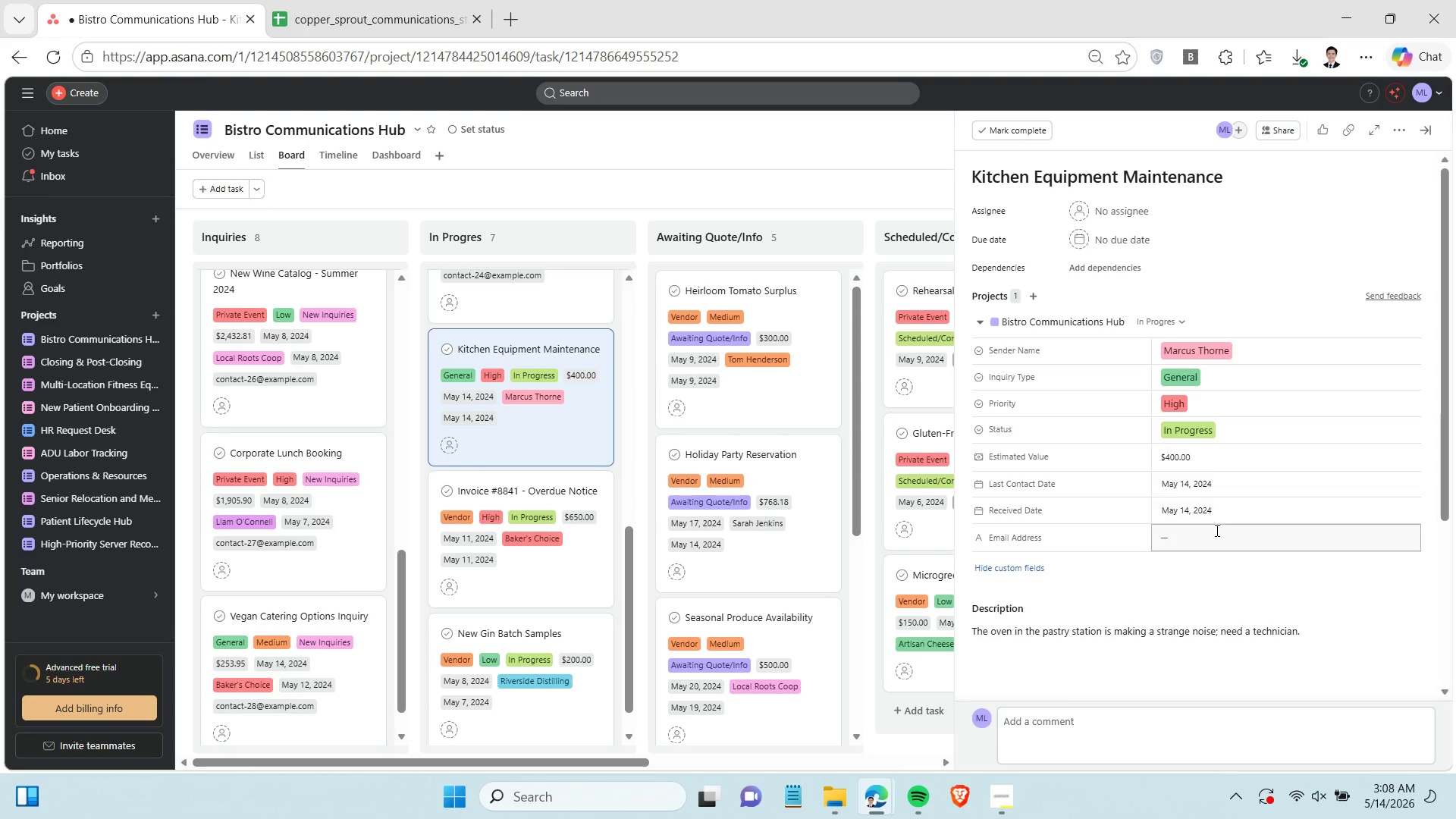 
left_click([1216, 531])
 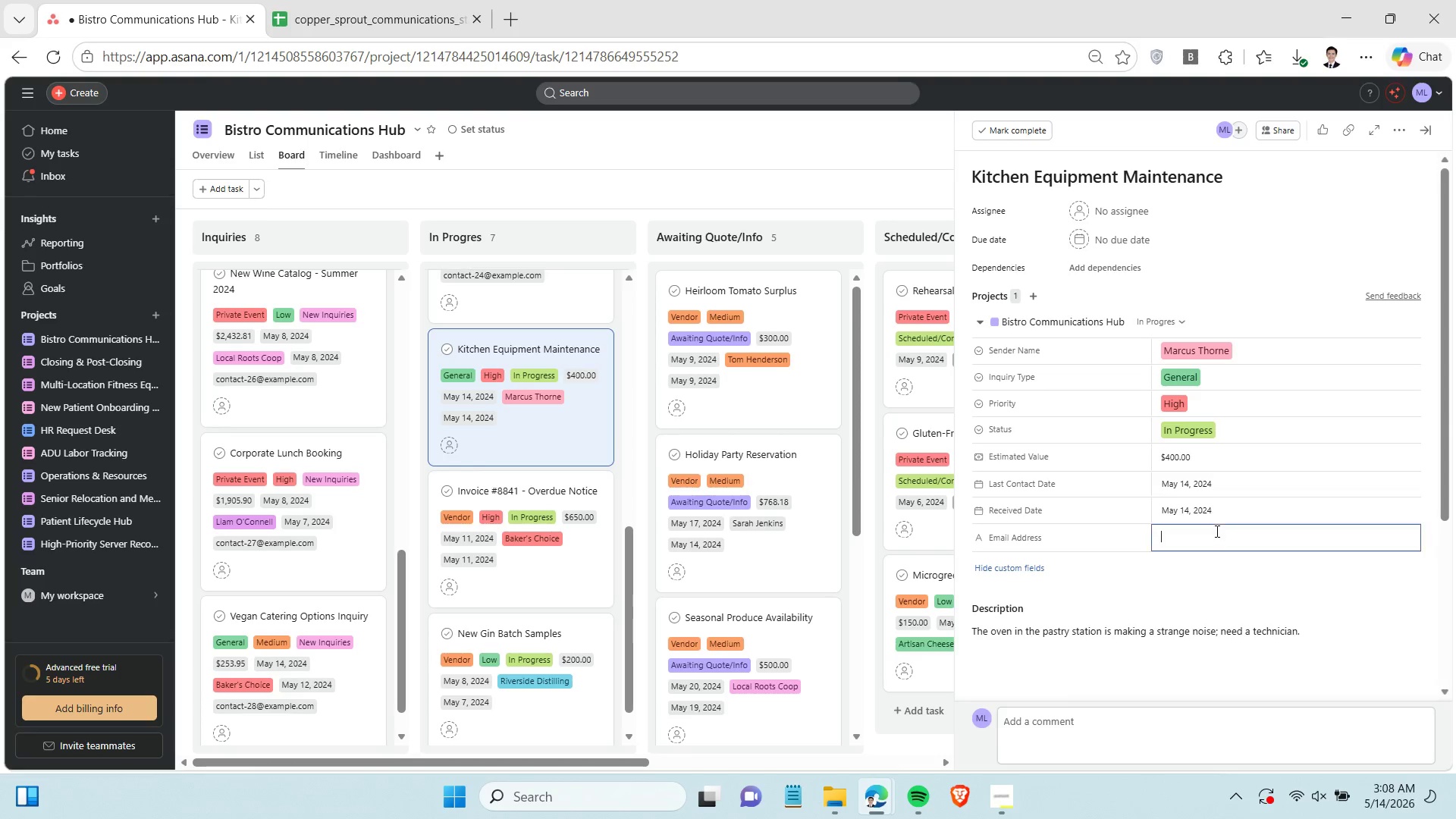 
key(Control+ControlLeft)
 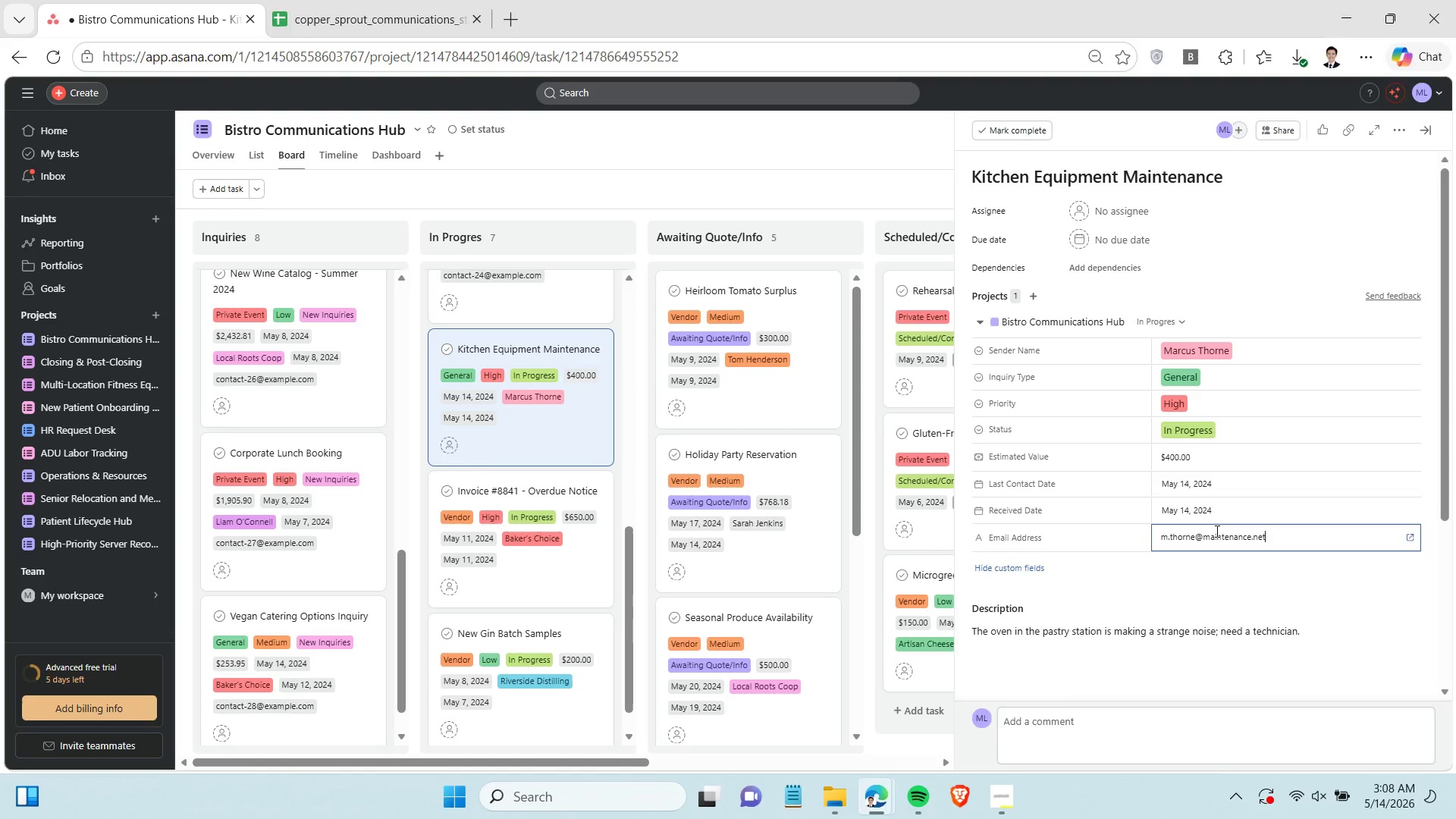 
key(Control+V)
 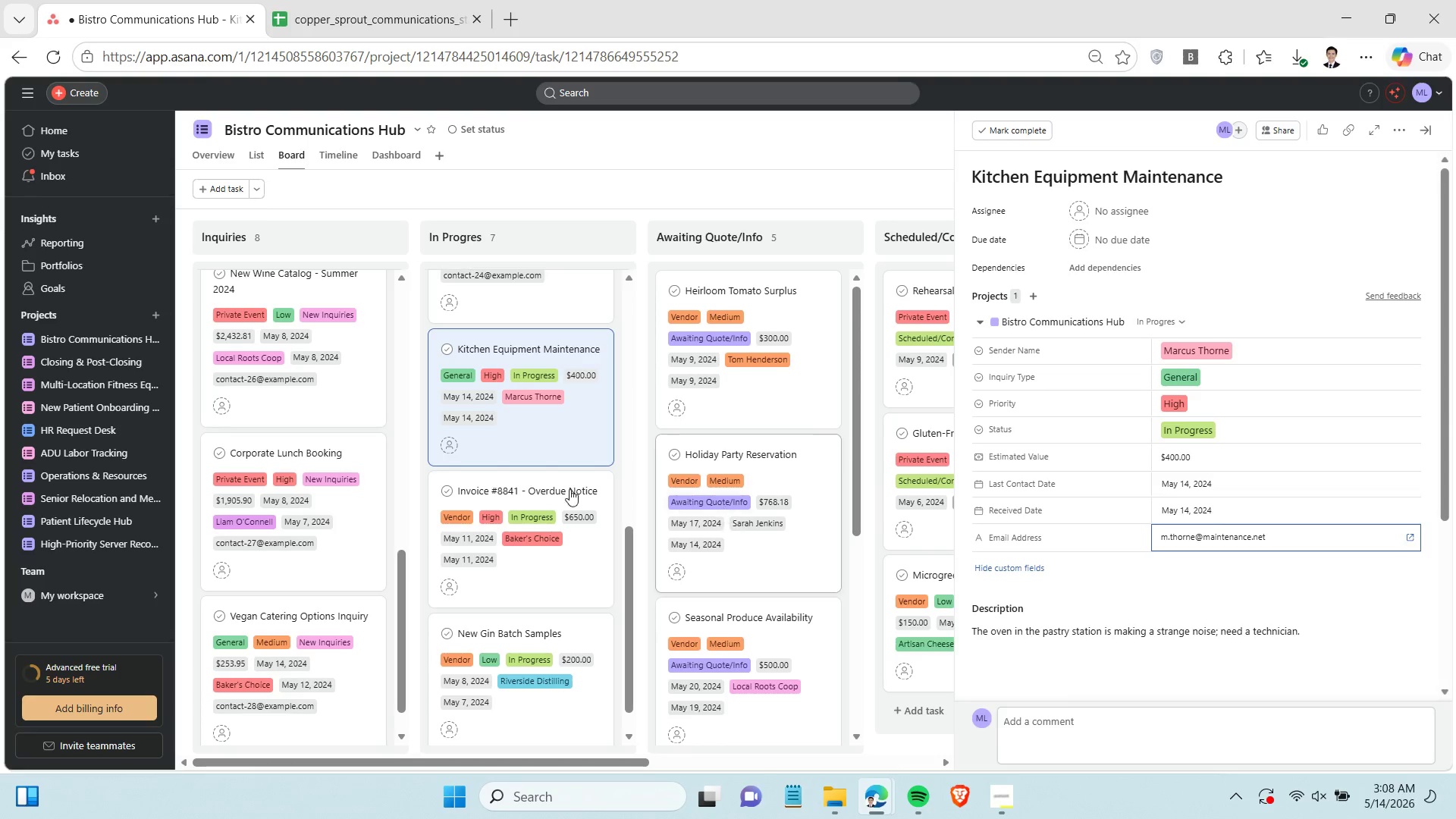 
scroll: coordinate [528, 497], scroll_direction: down, amount: 2.0
 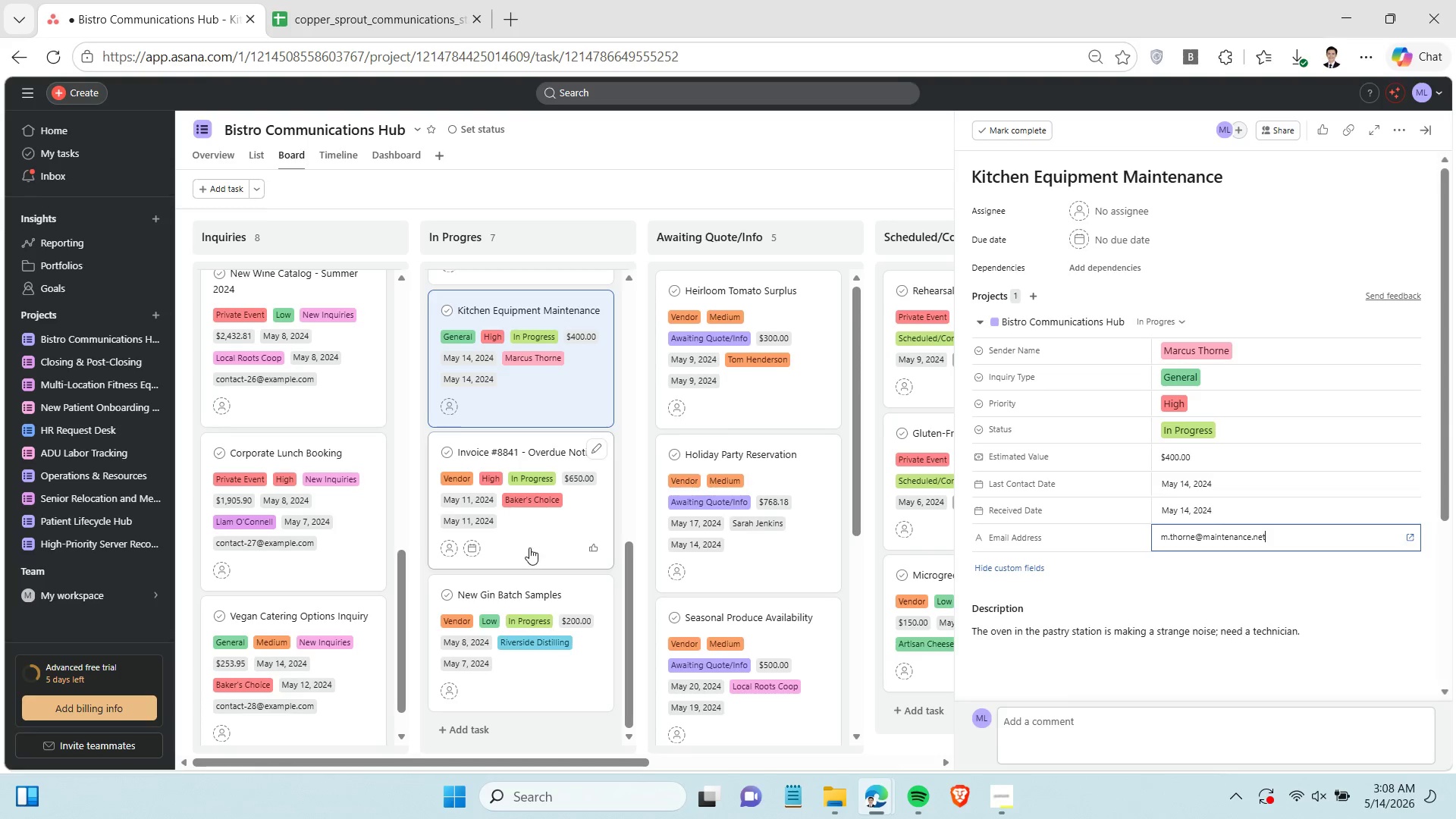 
left_click([529, 548])
 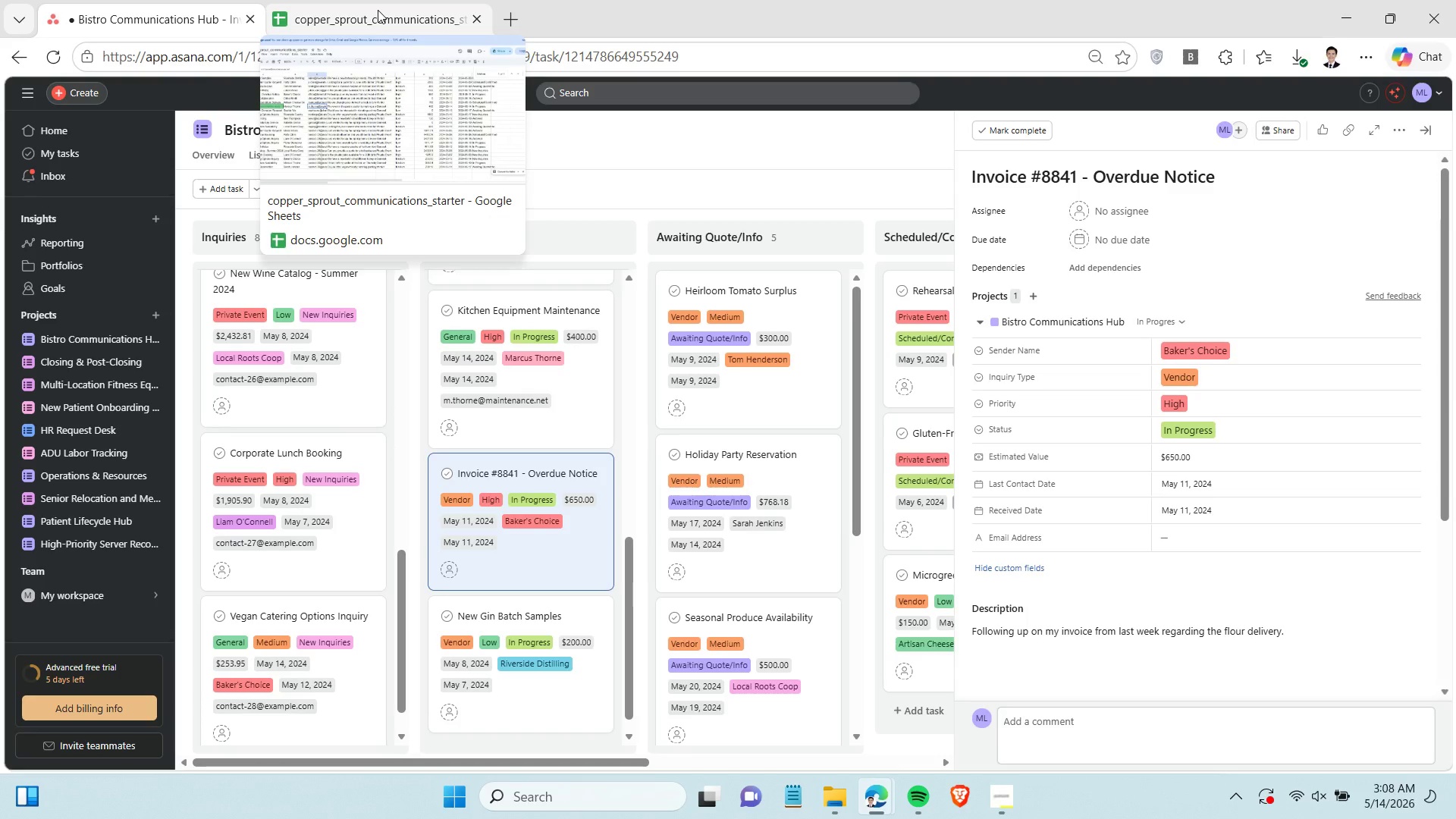 
wait(6.89)
 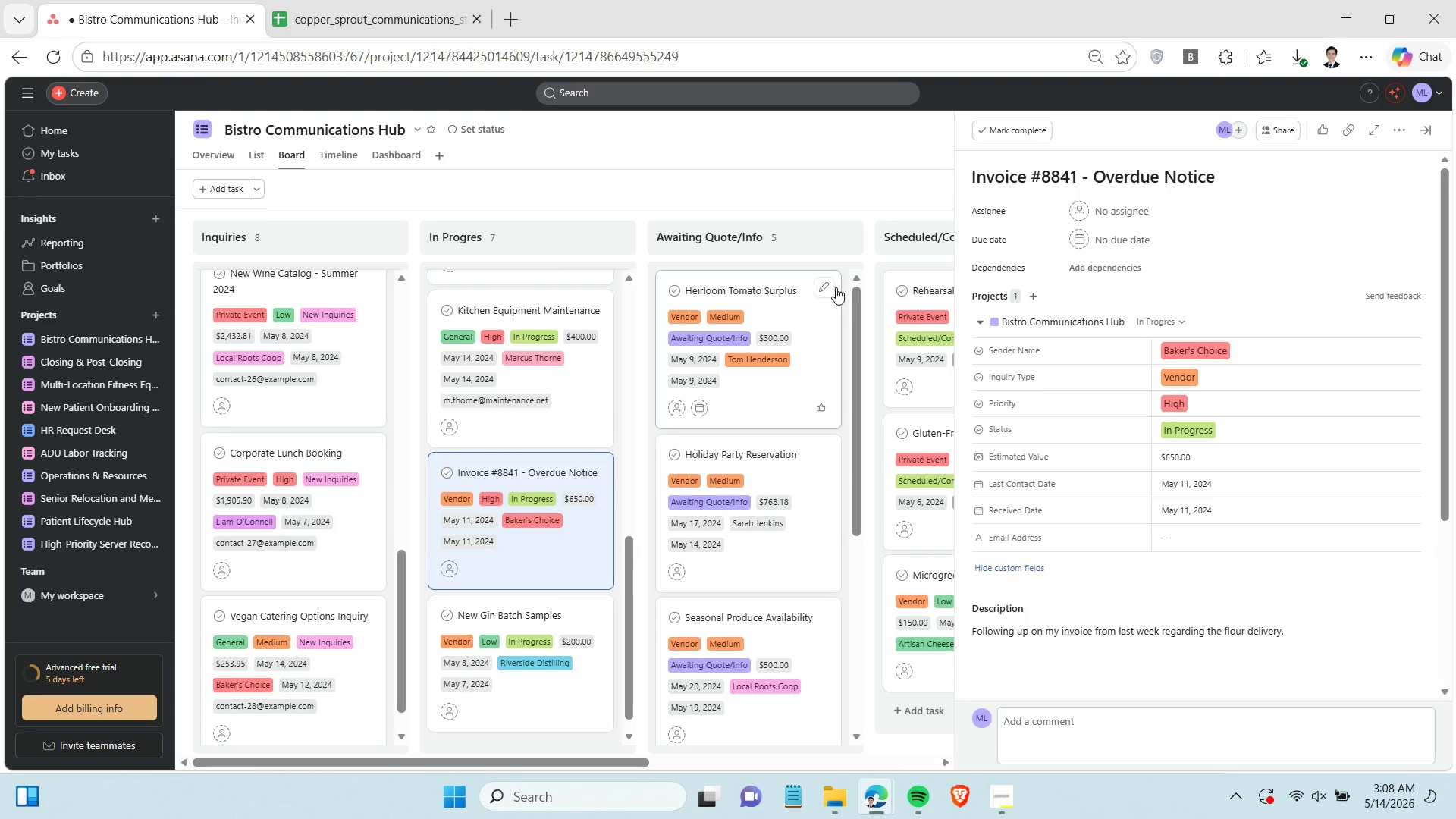 
left_click([378, 10])
 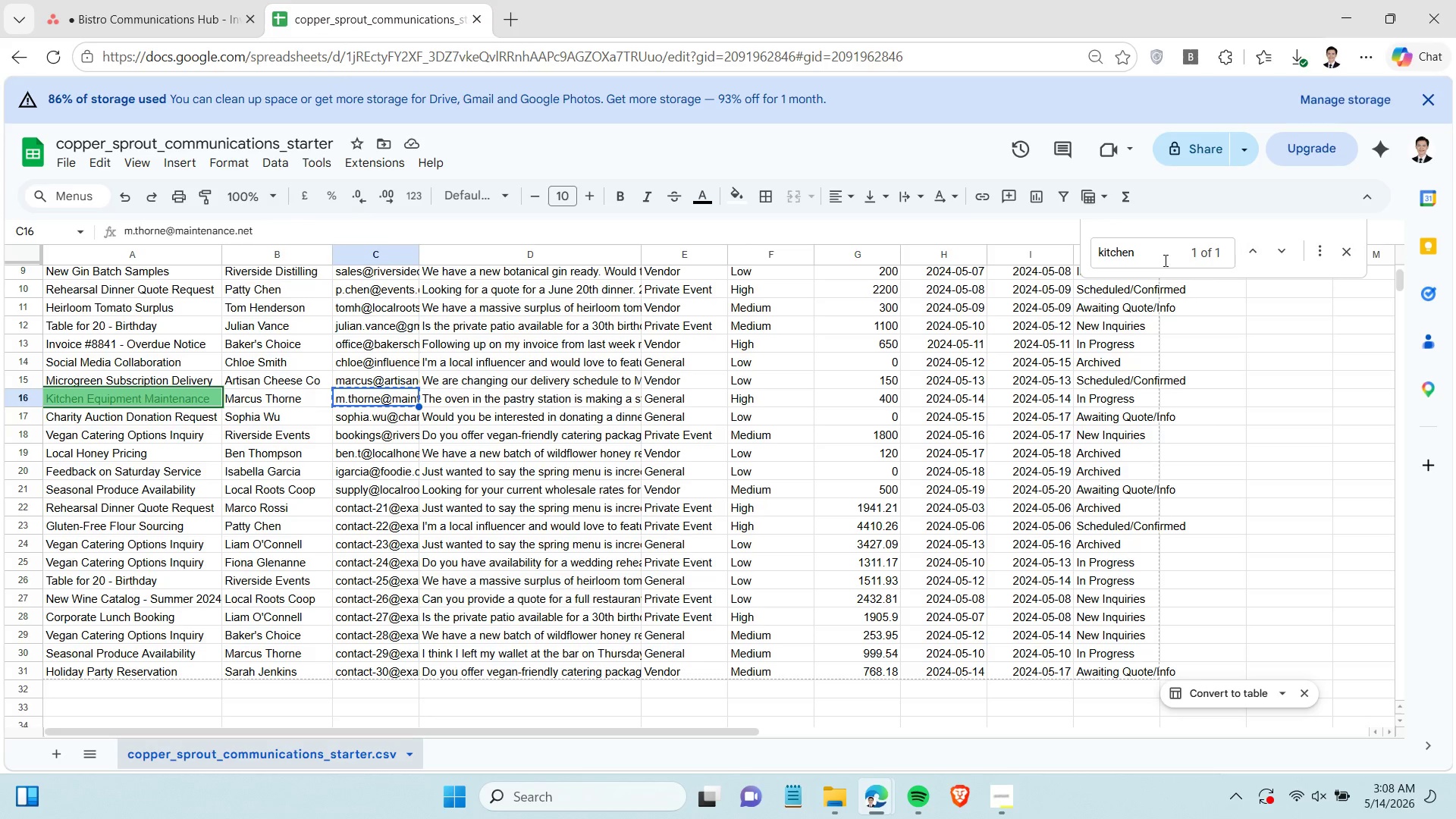 
double_click([1164, 260])
 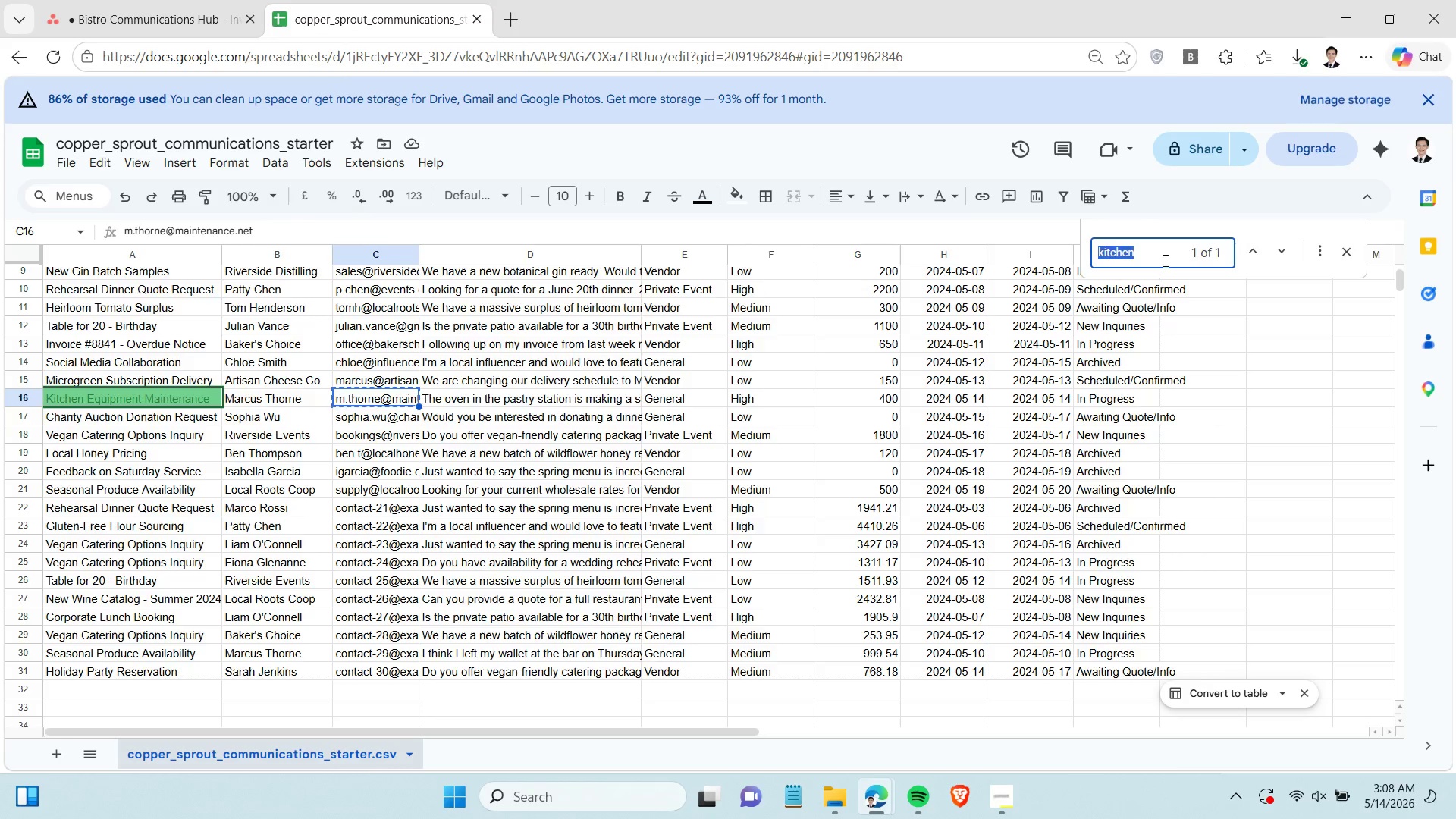 
type(invoice)
 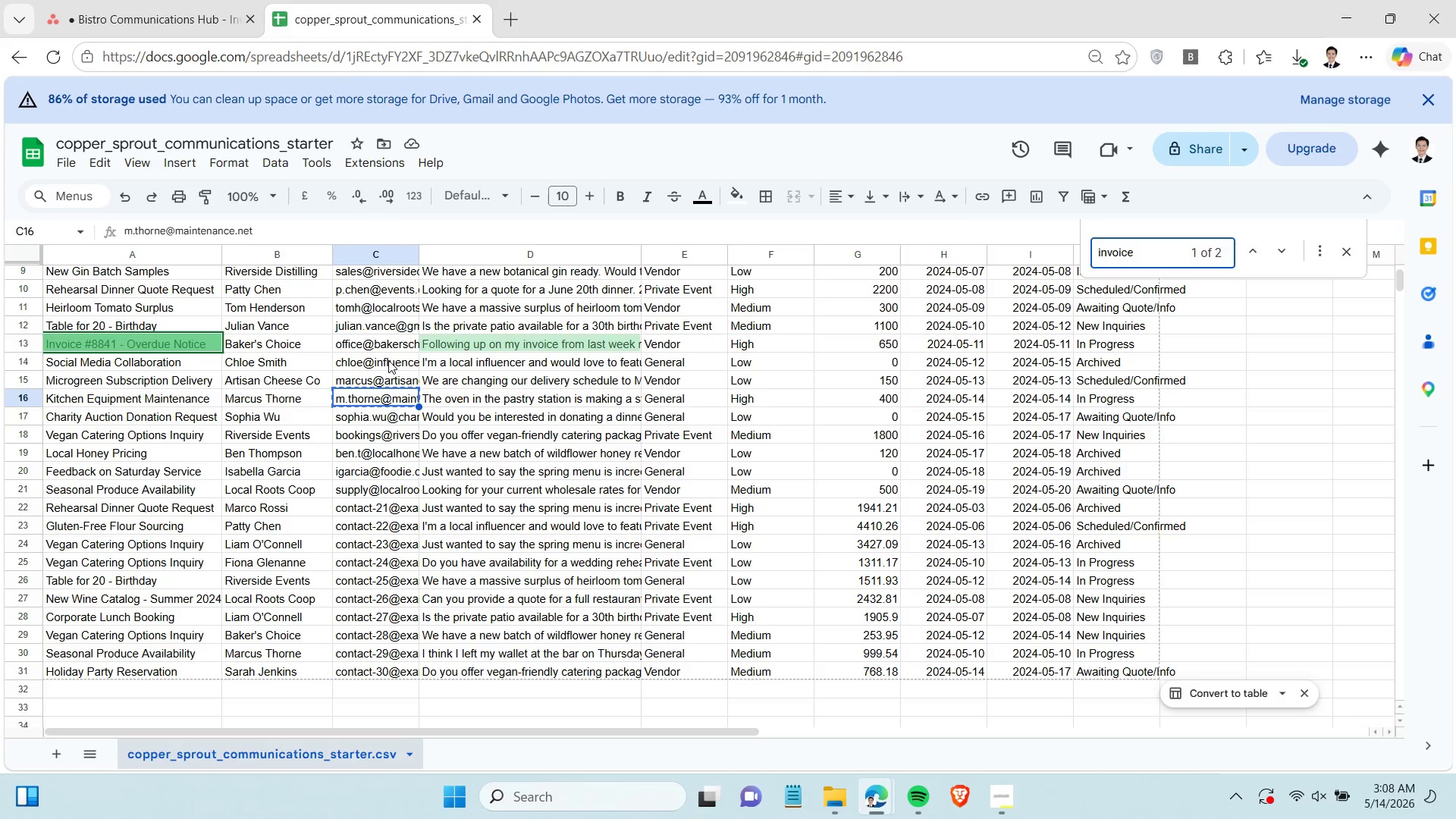 
left_click([389, 344])
 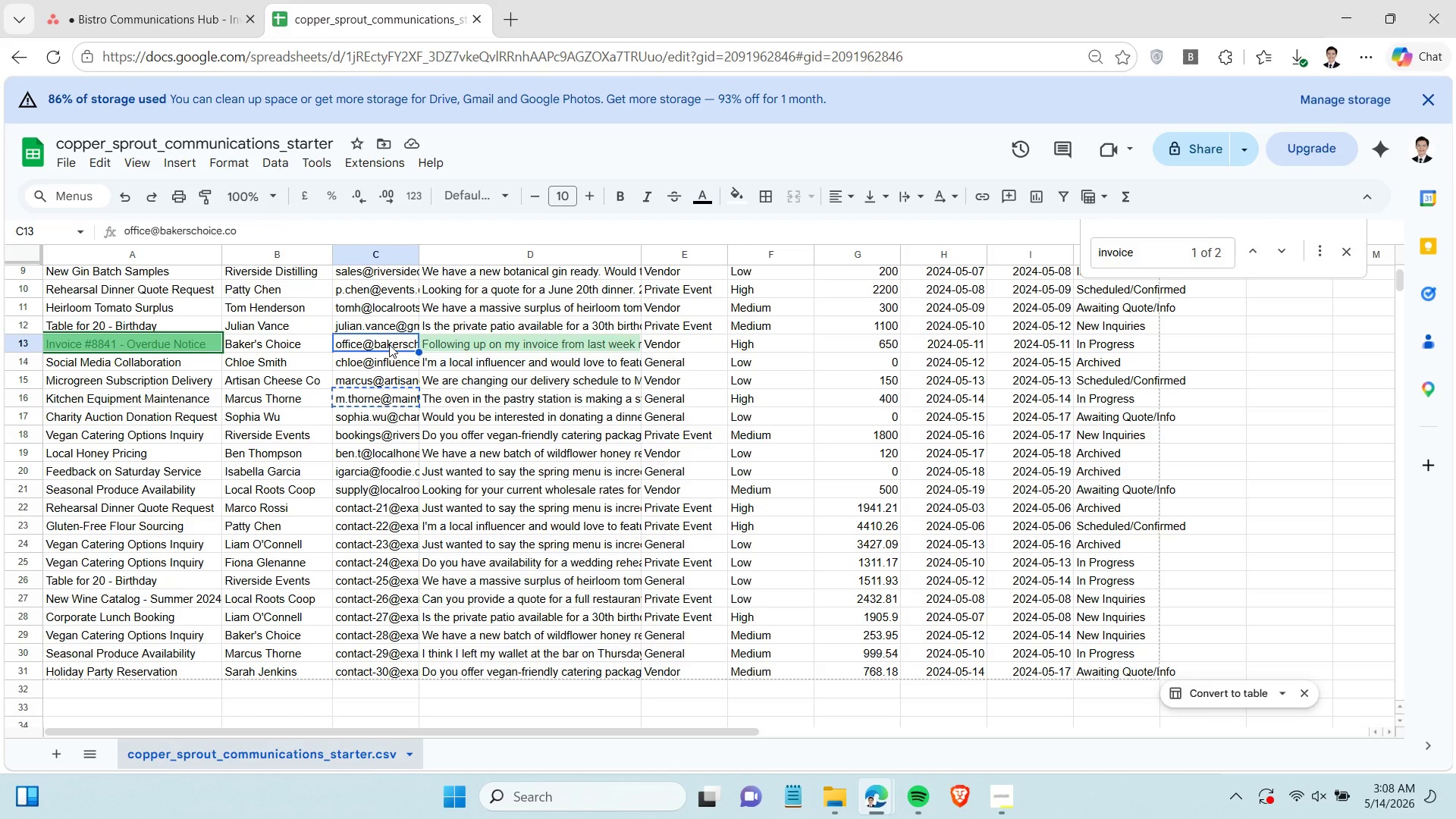 
key(Control+C)
 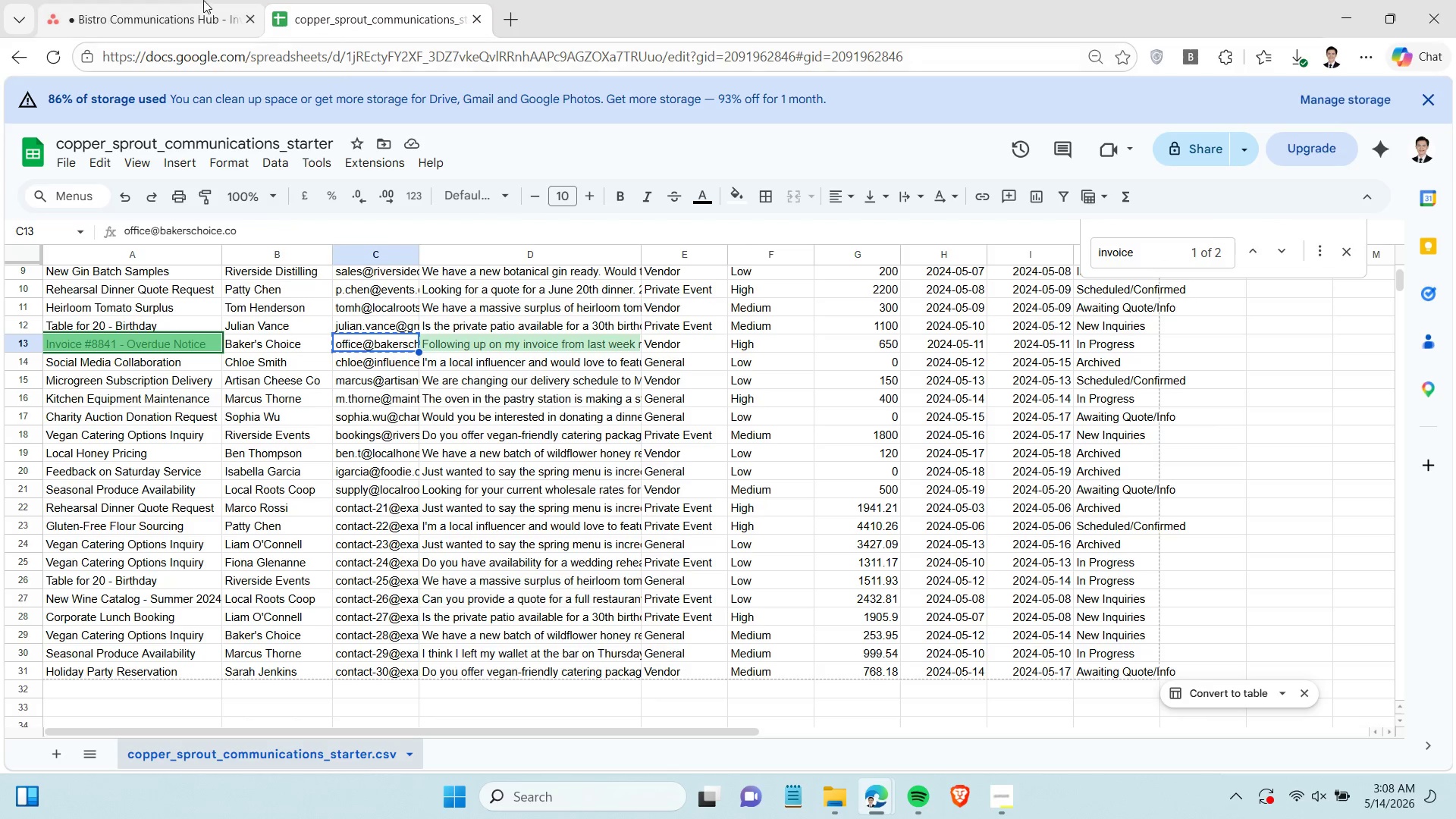 
left_click([203, 0])
 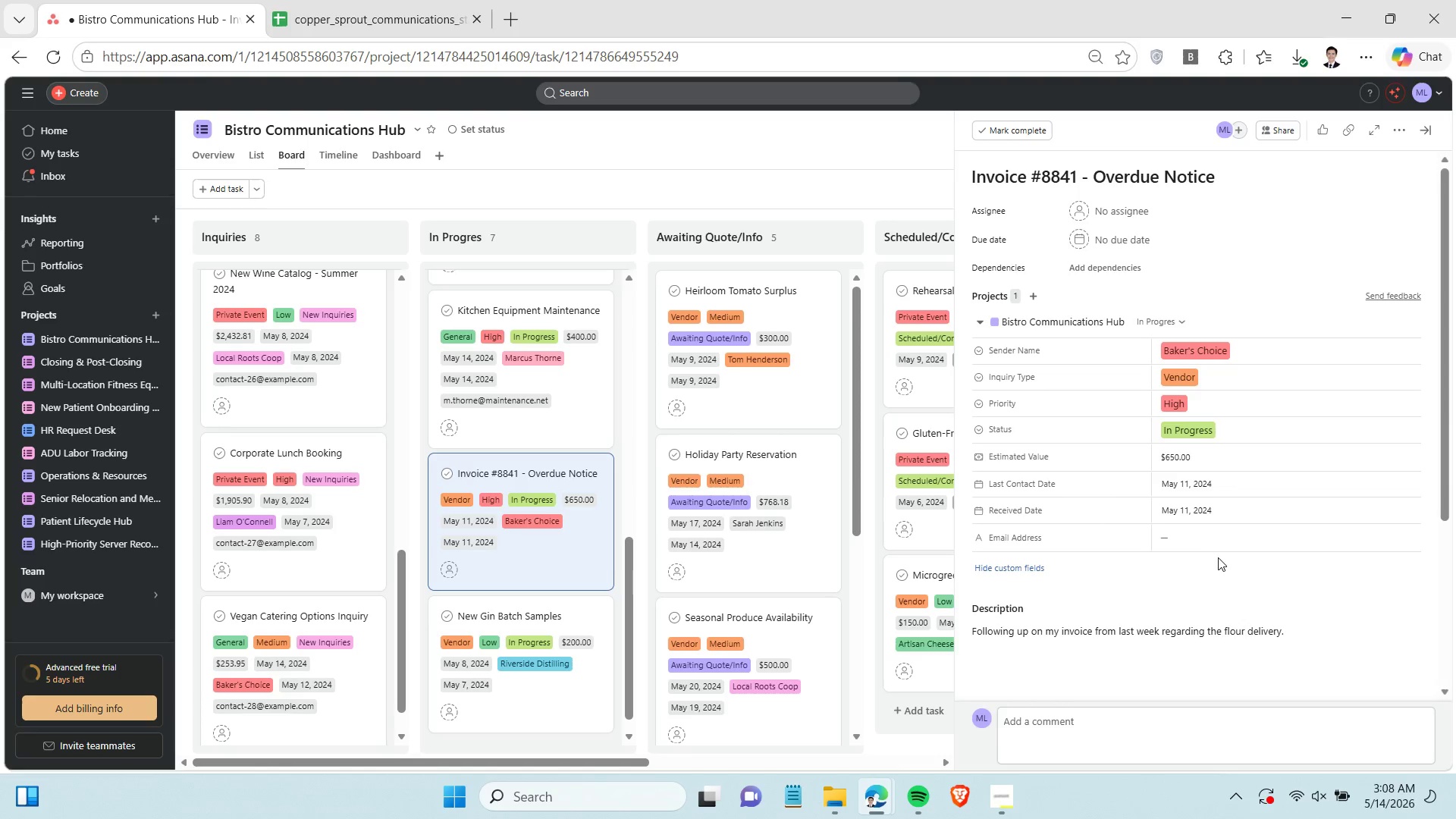 
left_click([1222, 541])
 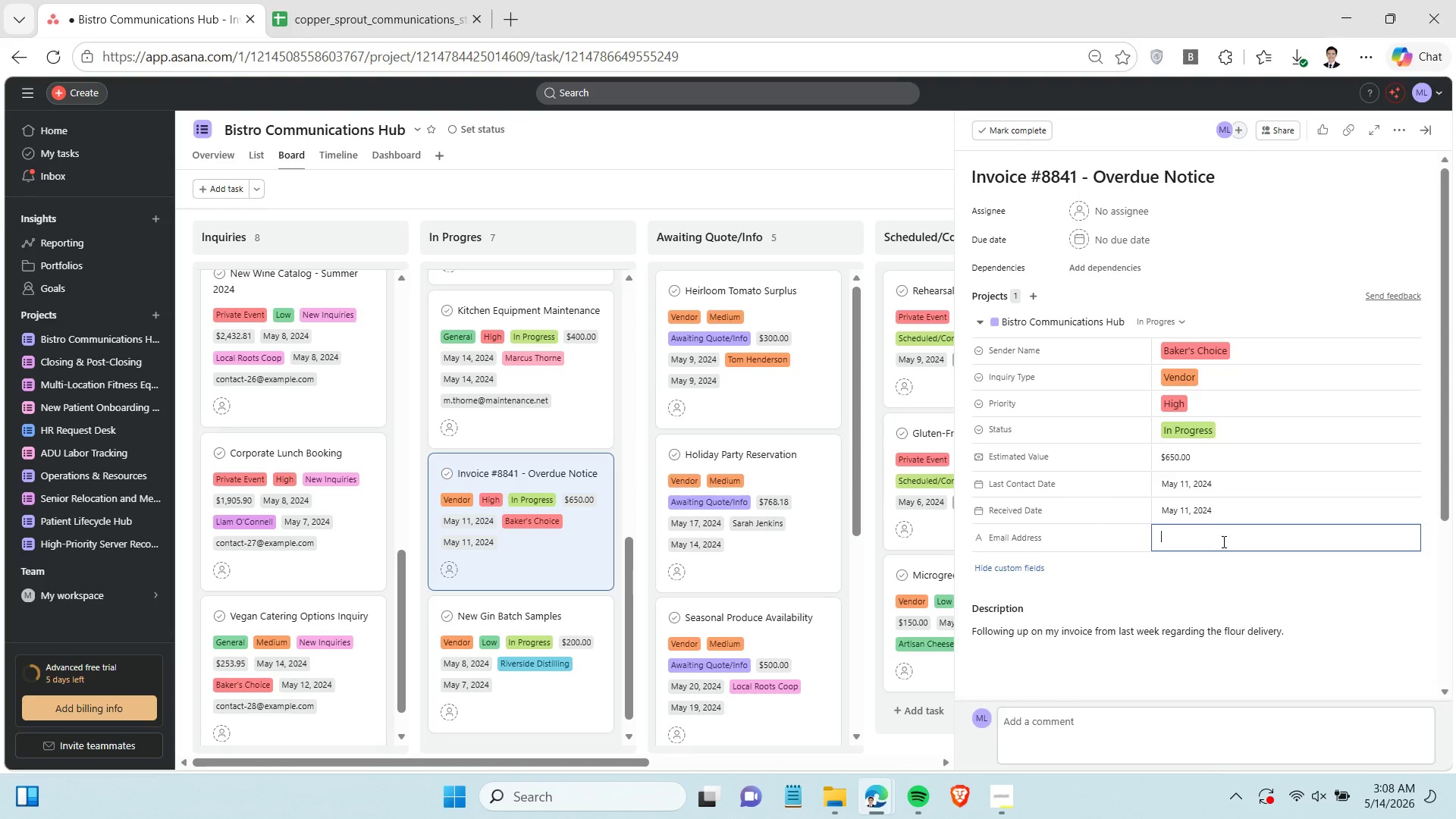 
key(Control+V)
 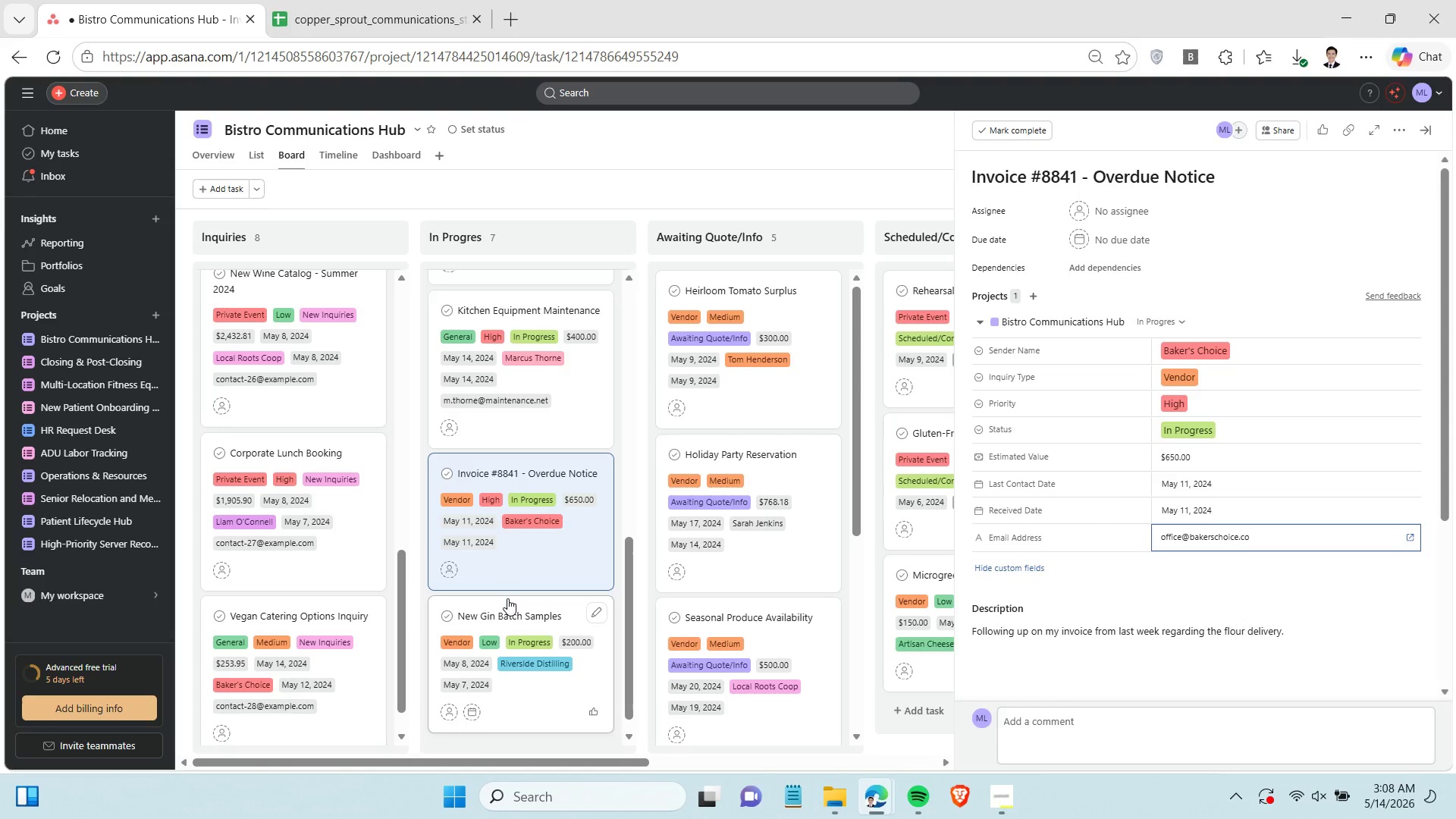 
scroll: coordinate [507, 598], scroll_direction: down, amount: 2.0
 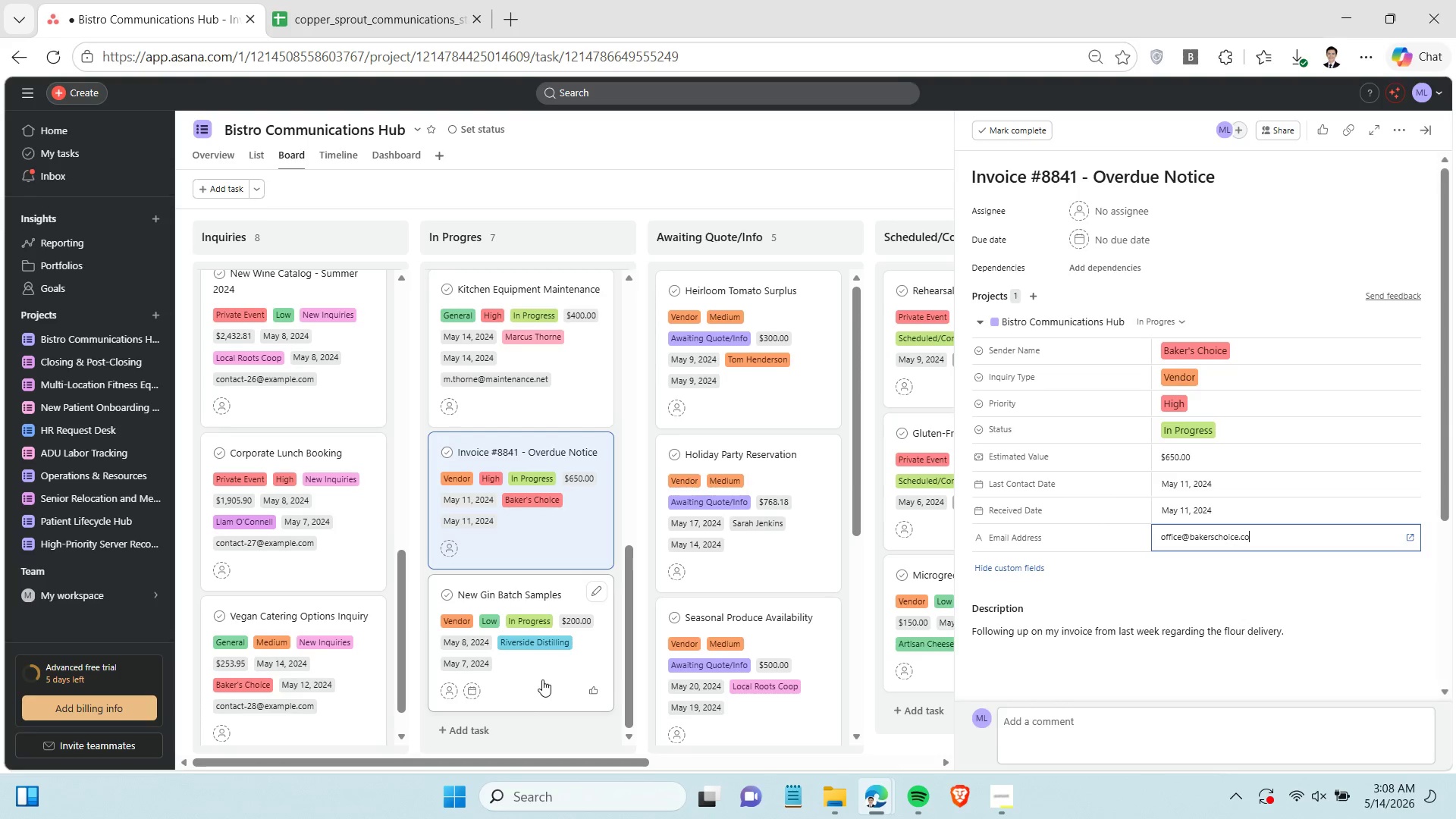 
left_click([542, 679])
 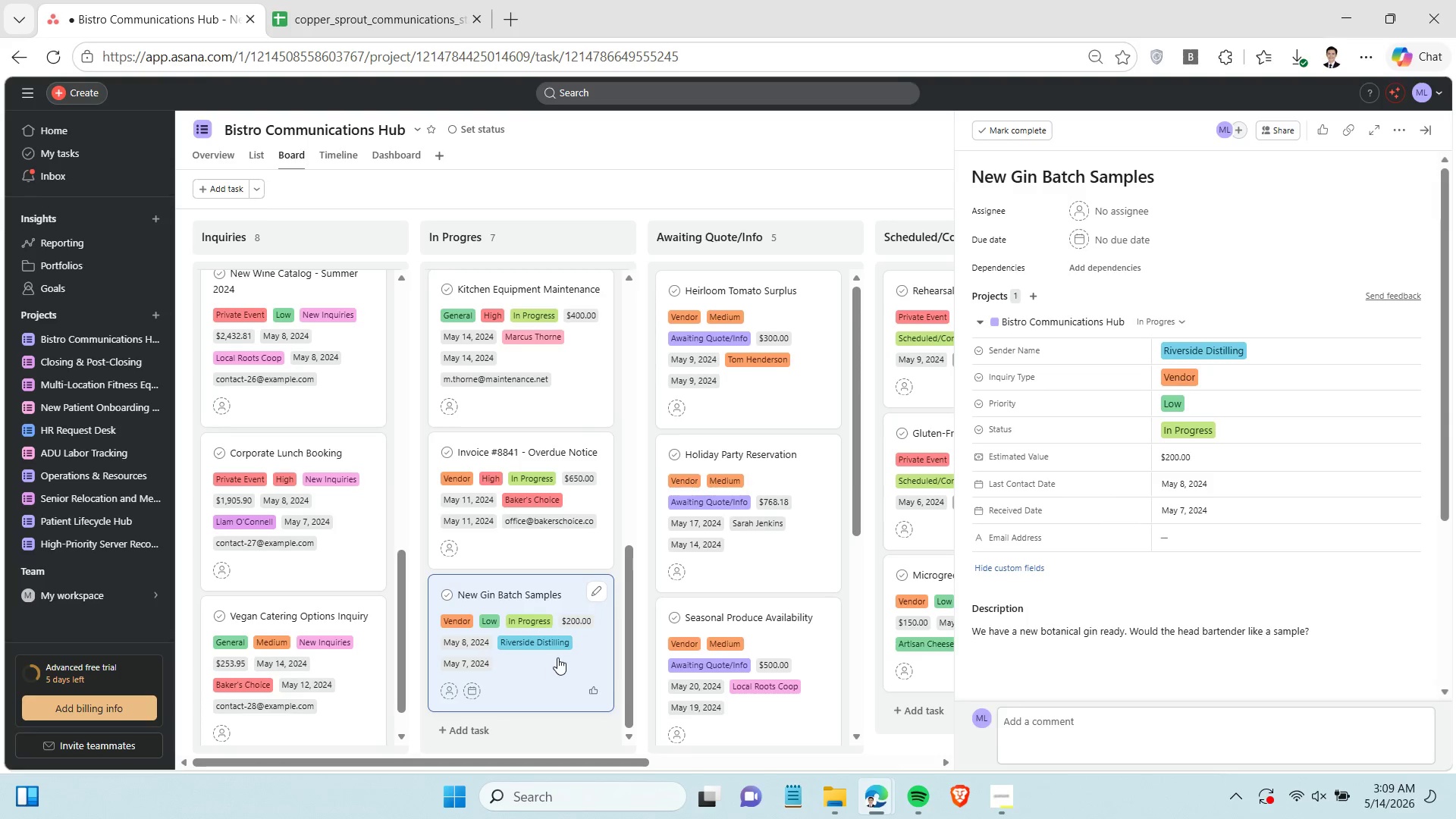 
wait(5.61)
 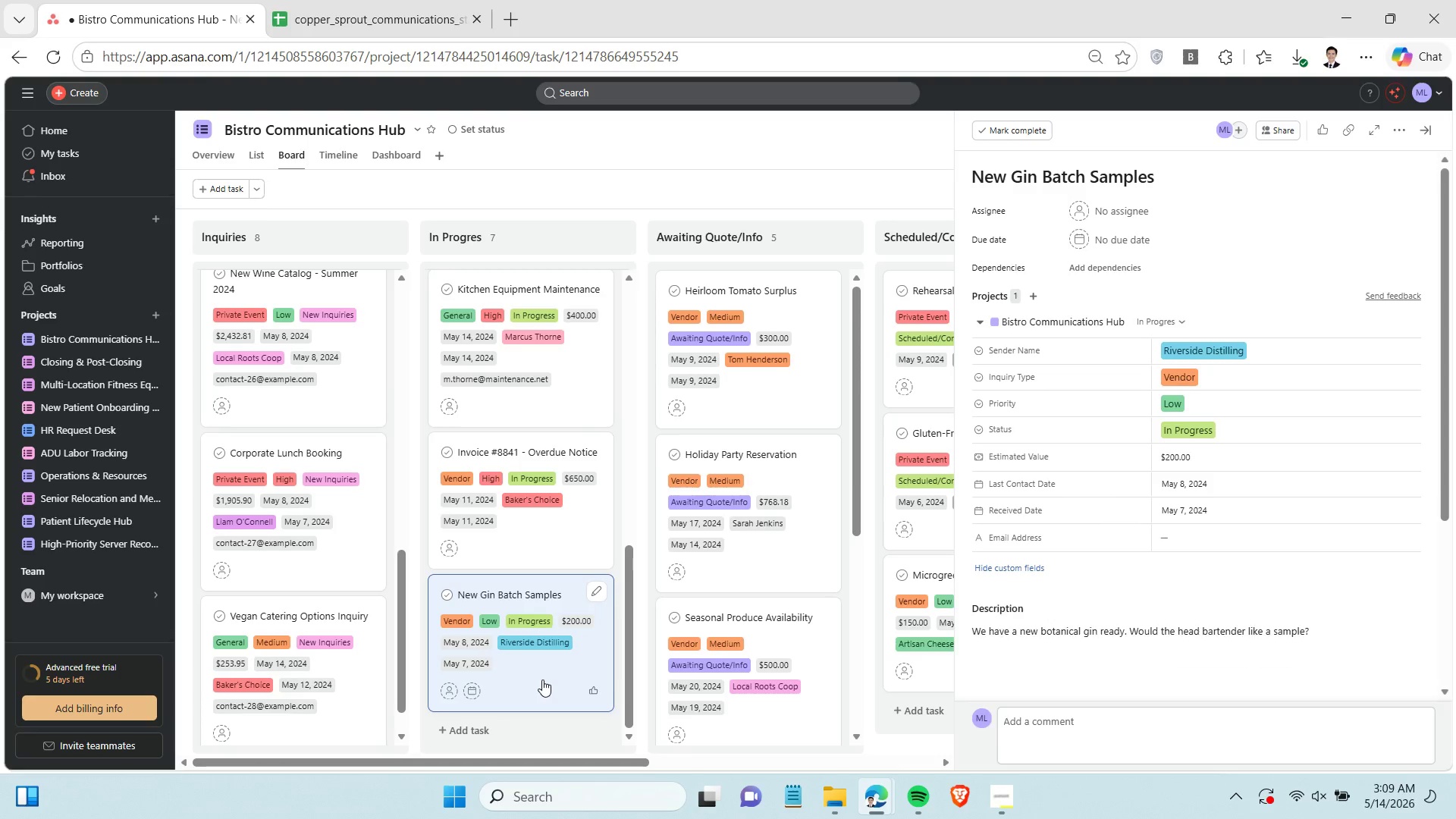 
mouse_move([742, 659])
 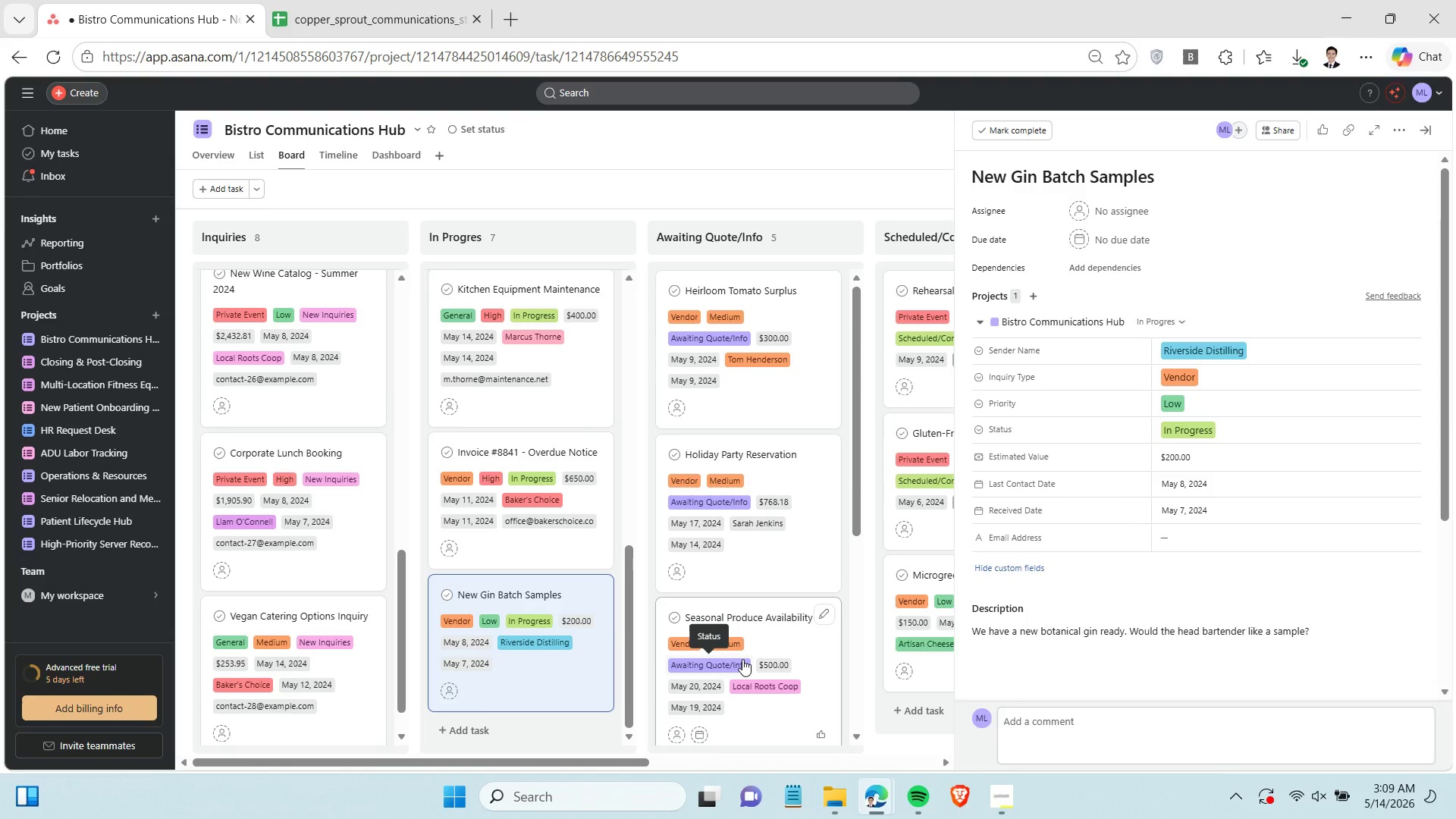 
wait(9.06)
 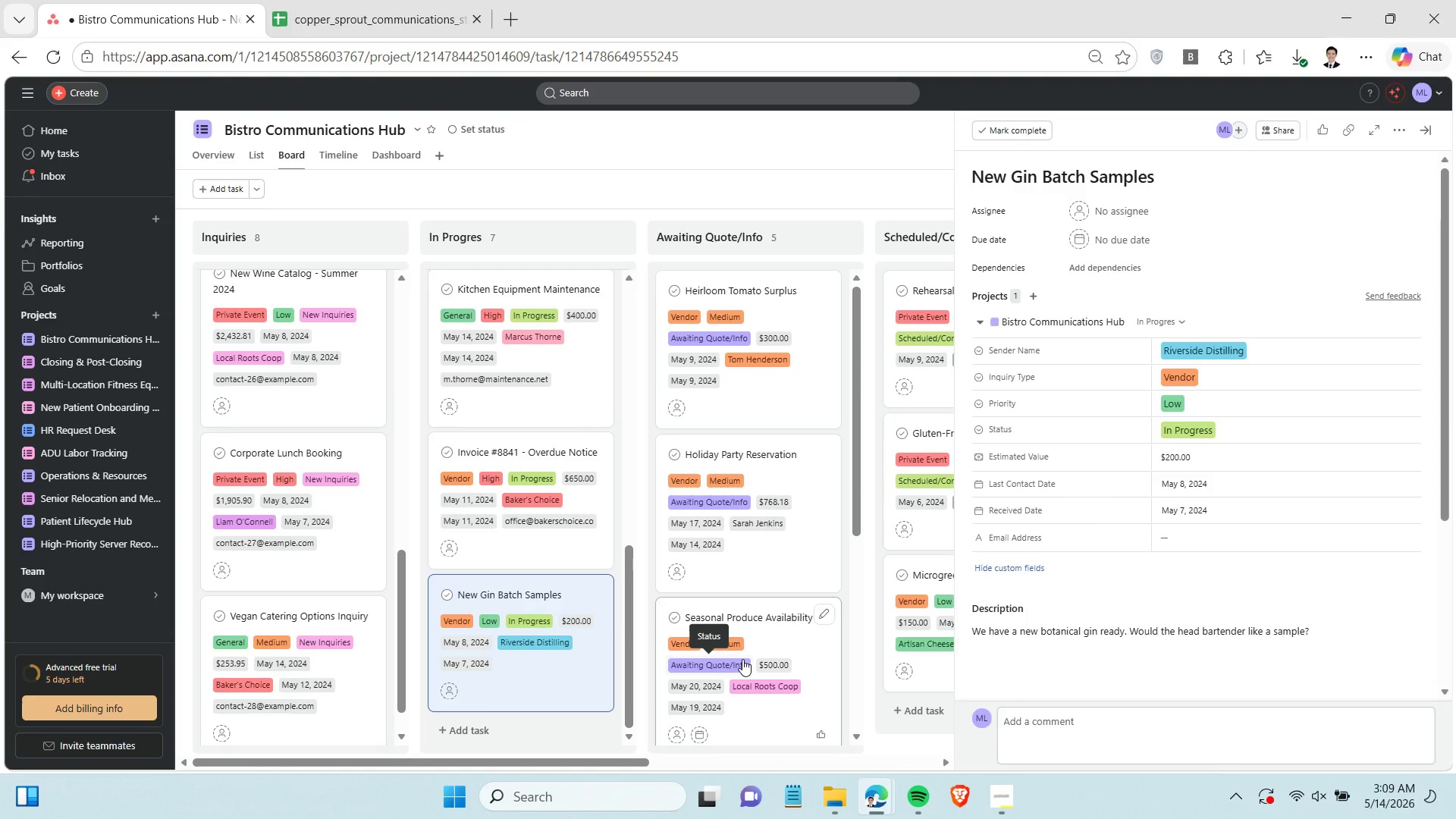 
left_click([384, 14])
 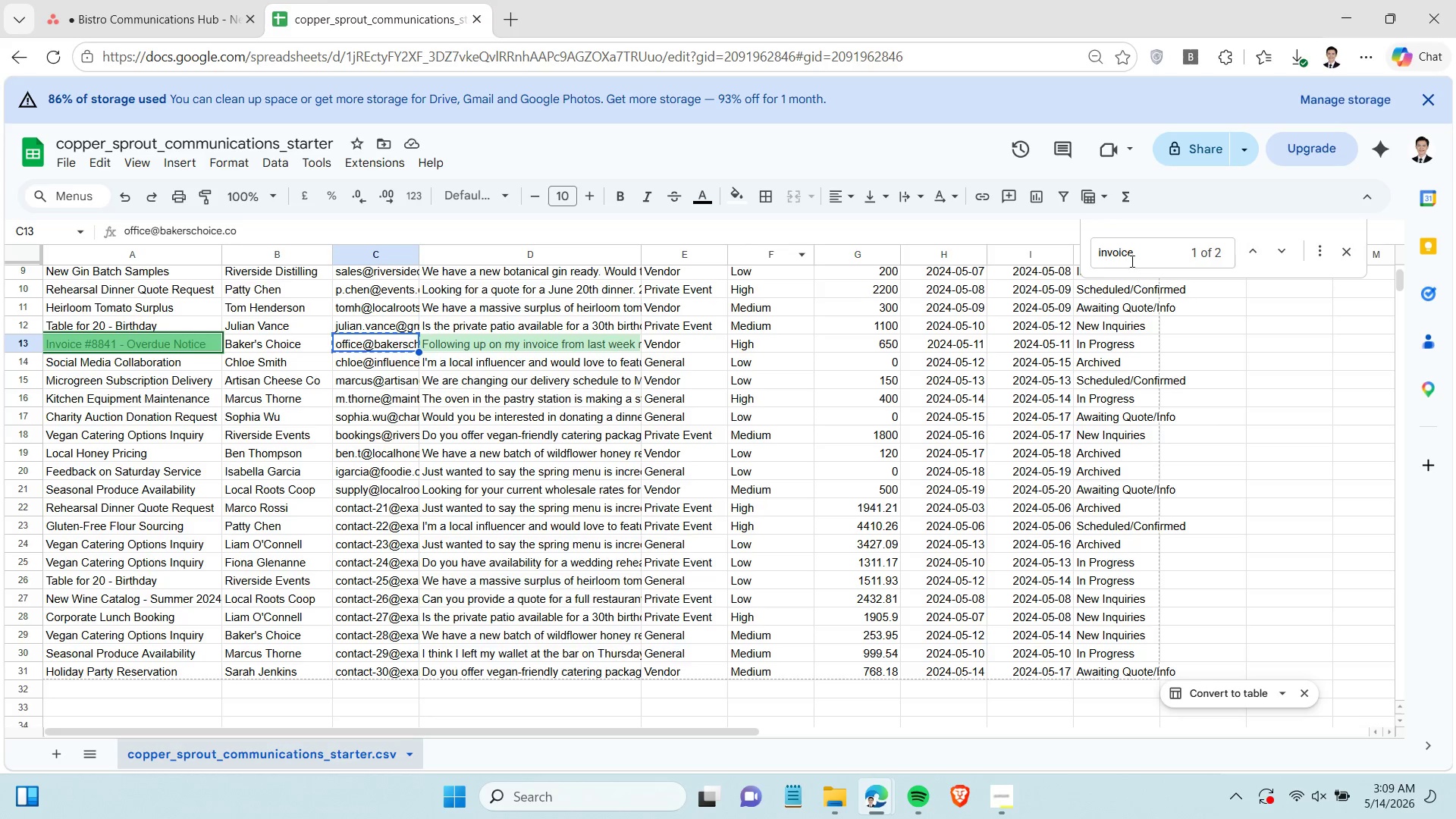 
double_click([1131, 261])
 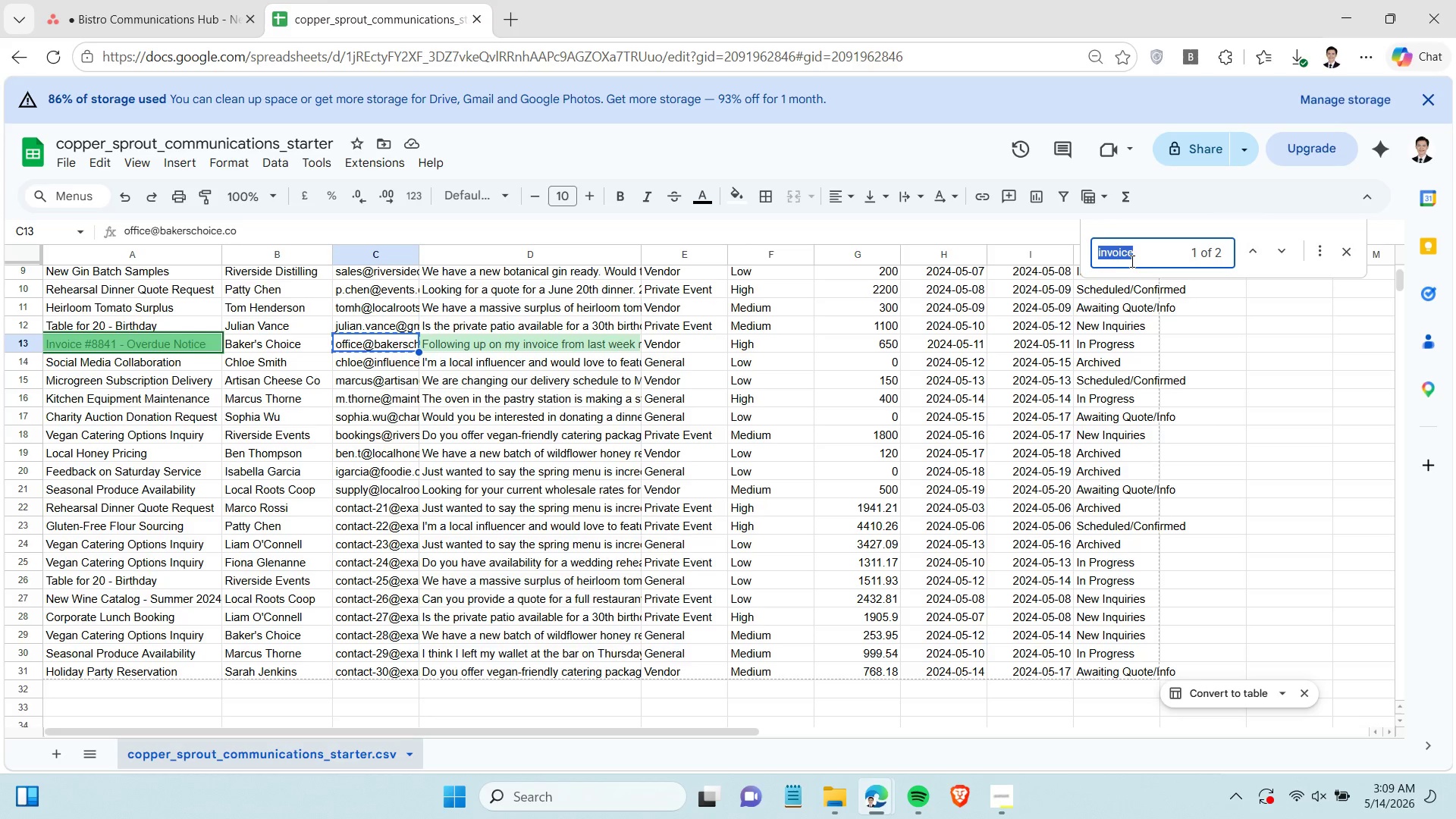 
type(new gin)
 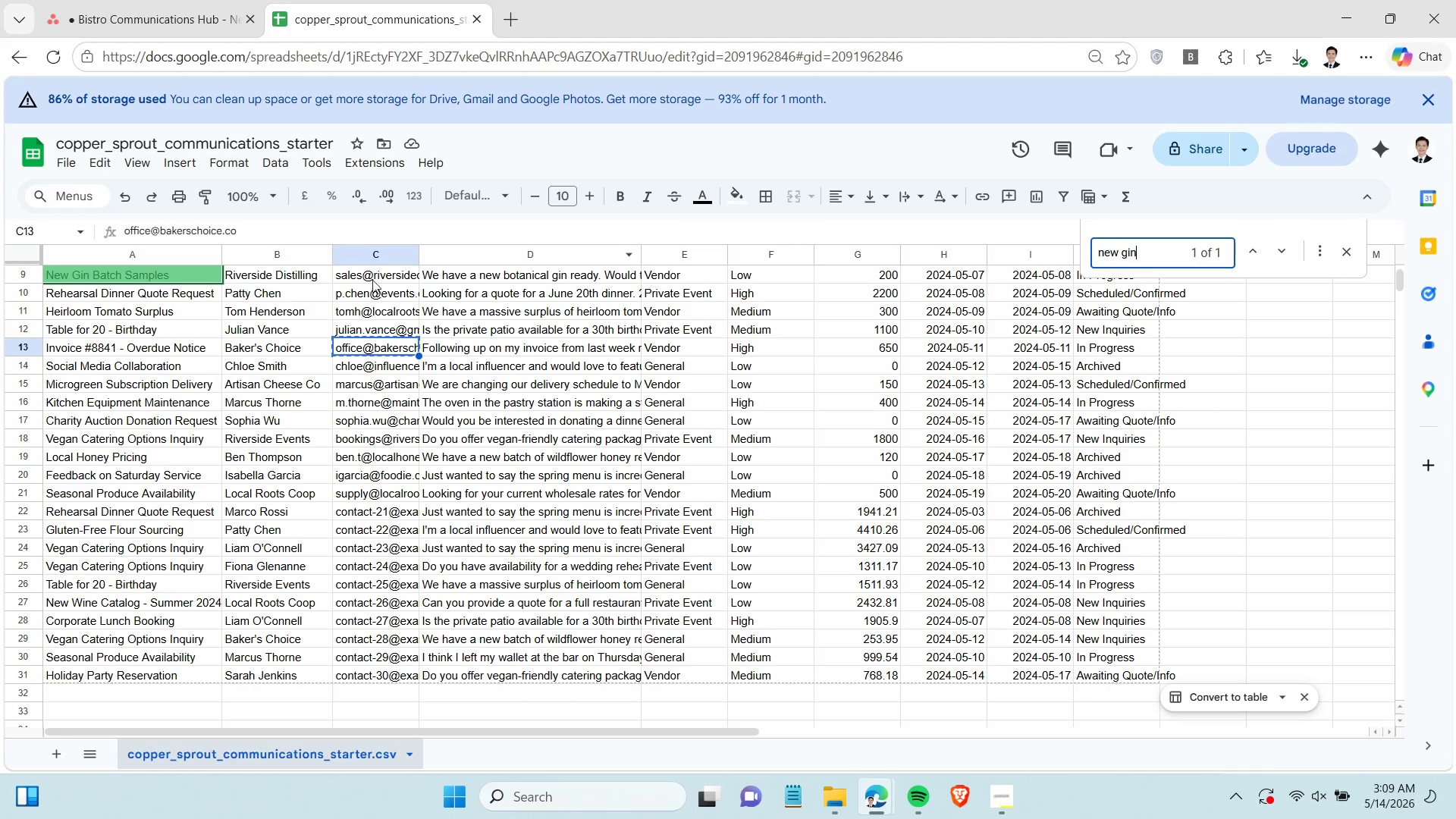 
left_click([385, 274])
 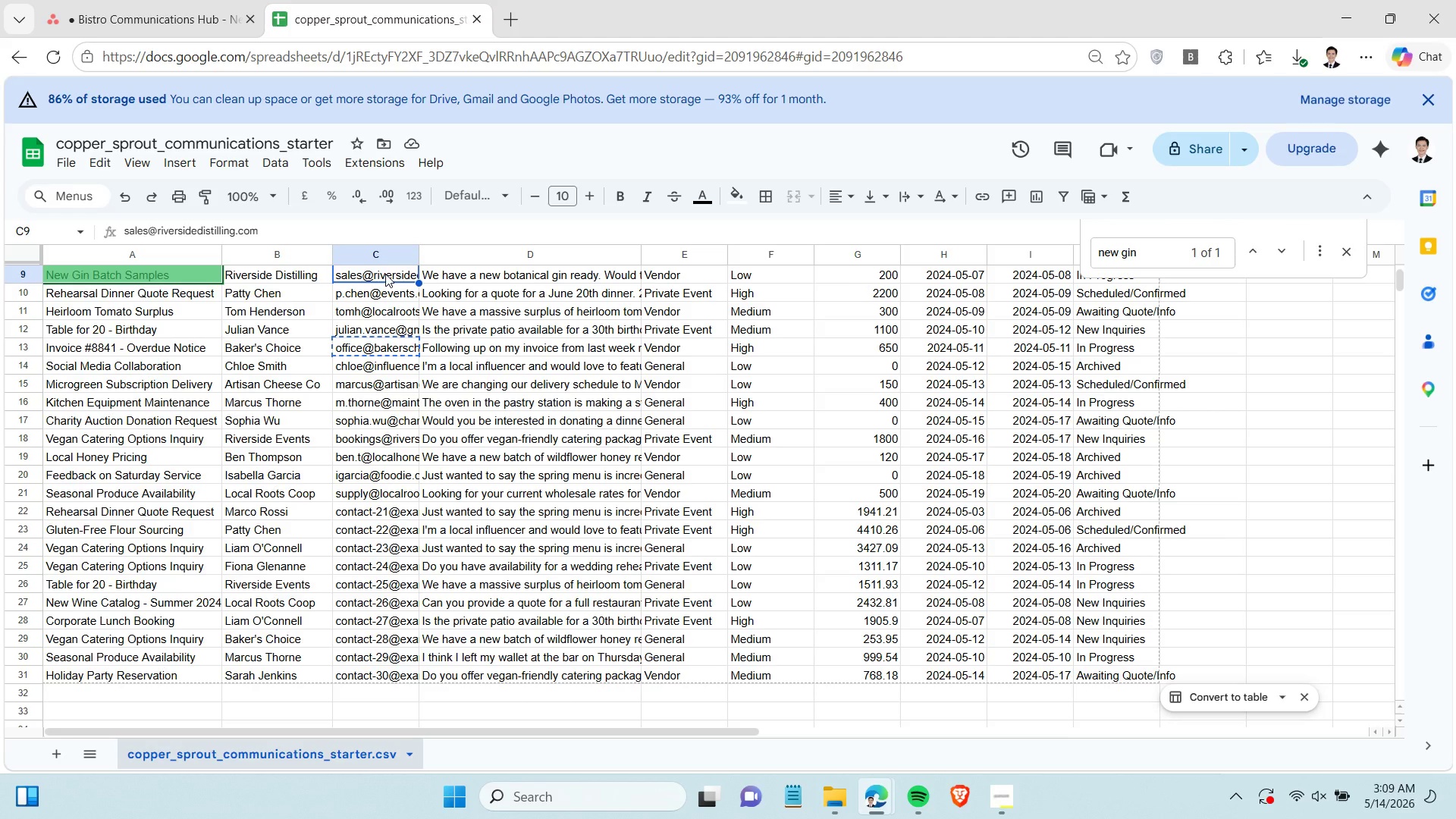 
key(Control+C)
 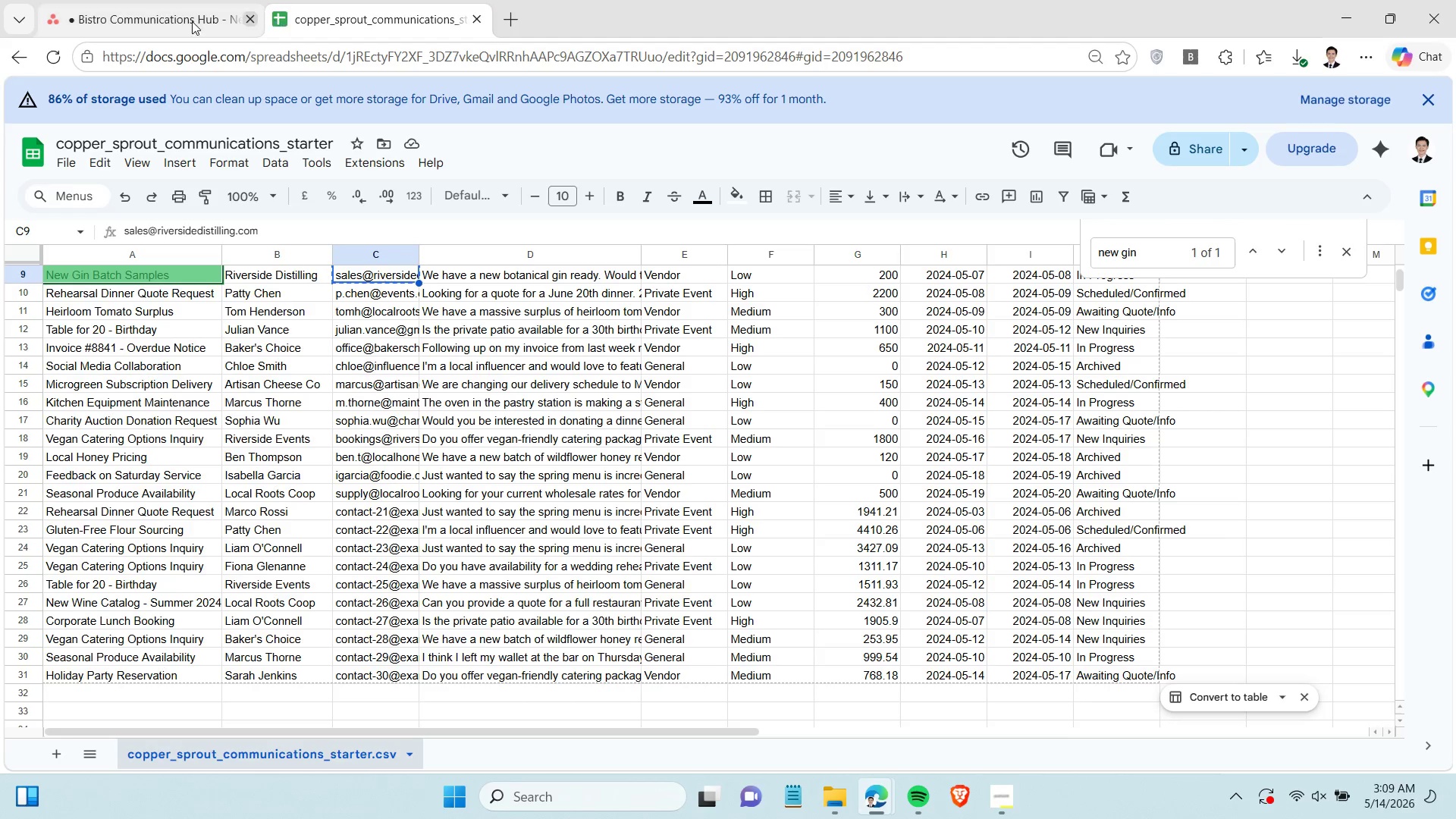 
left_click([166, 21])
 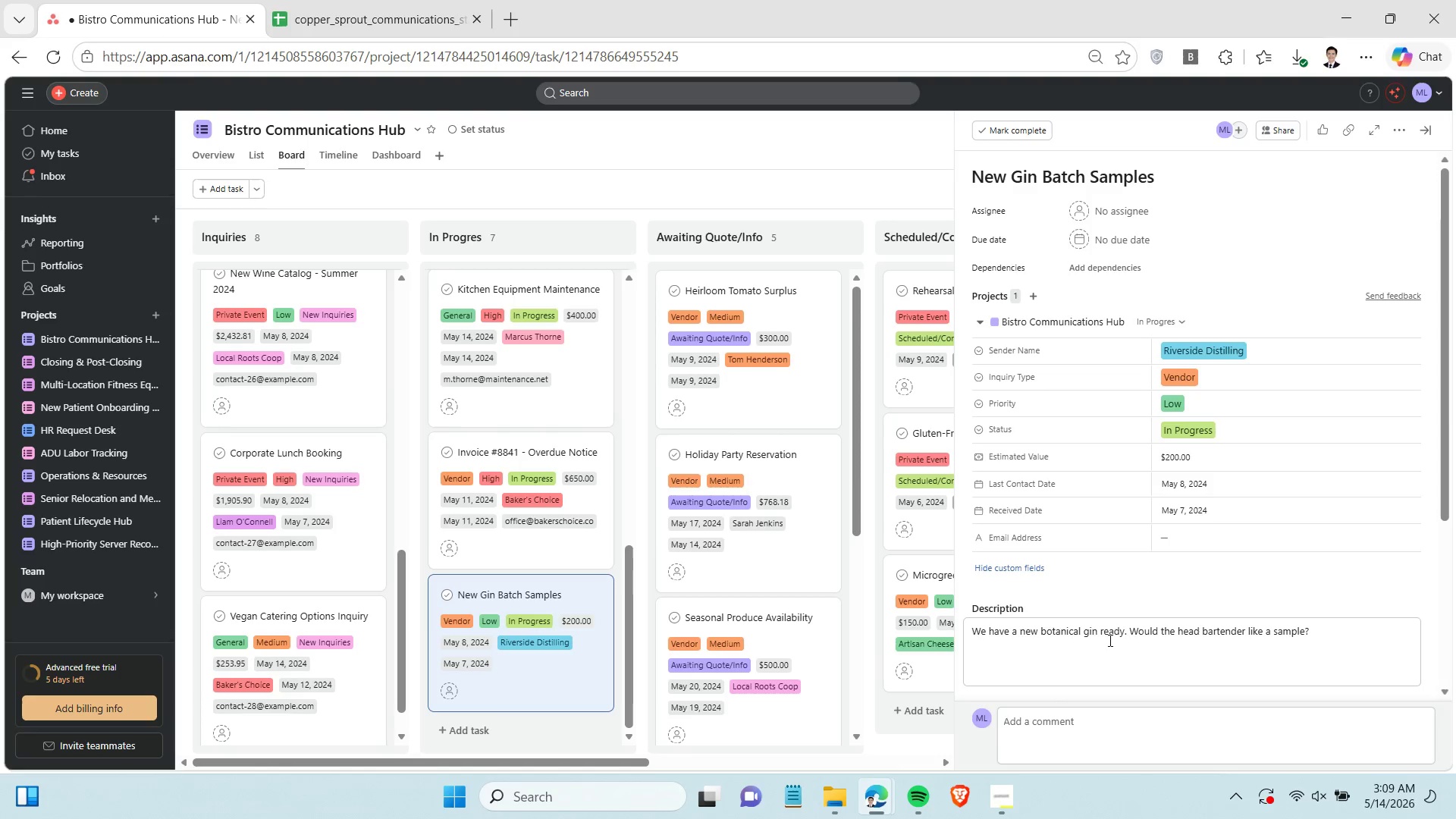 
left_click([1196, 545])
 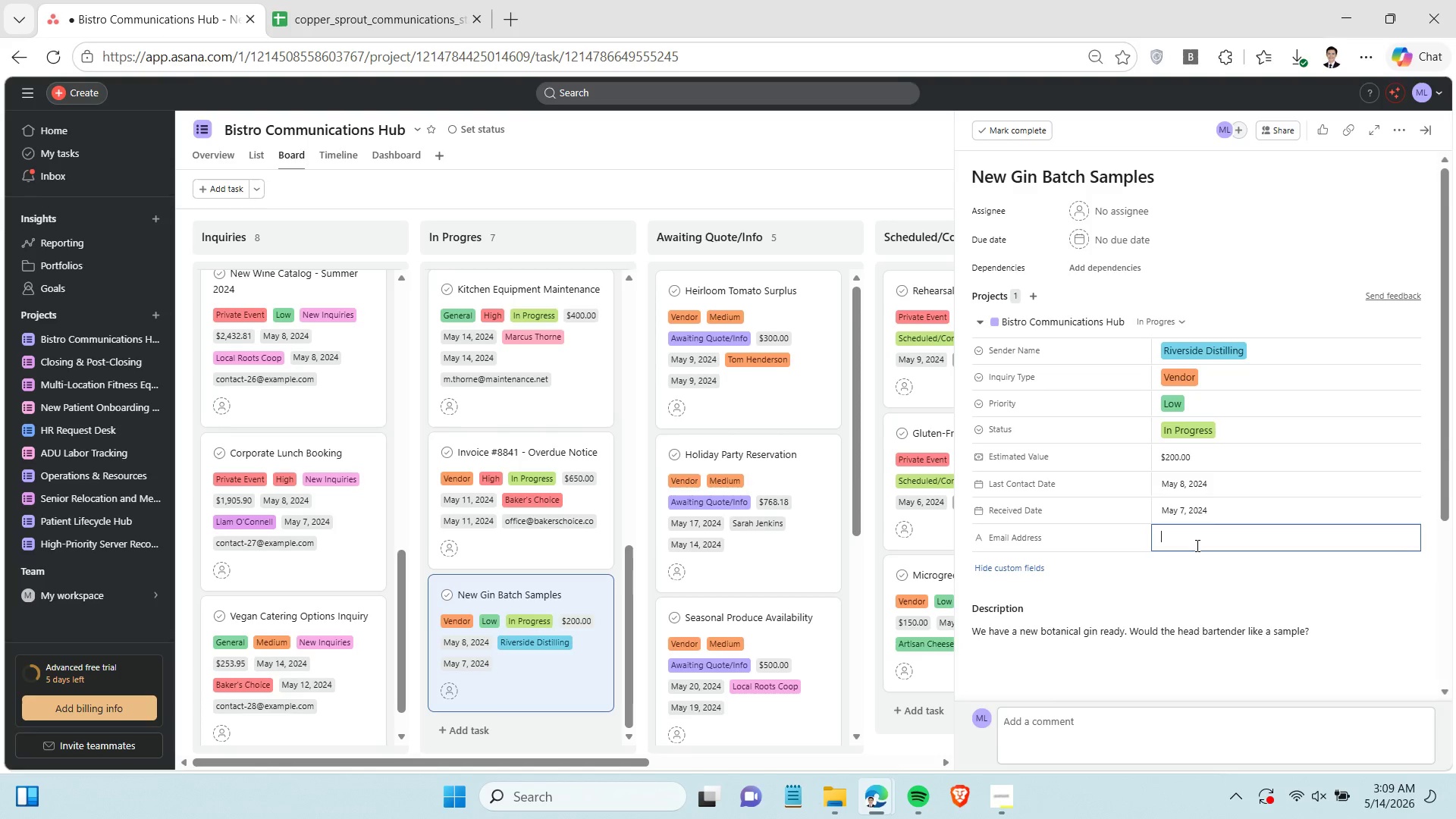 
key(Control+ControlLeft)
 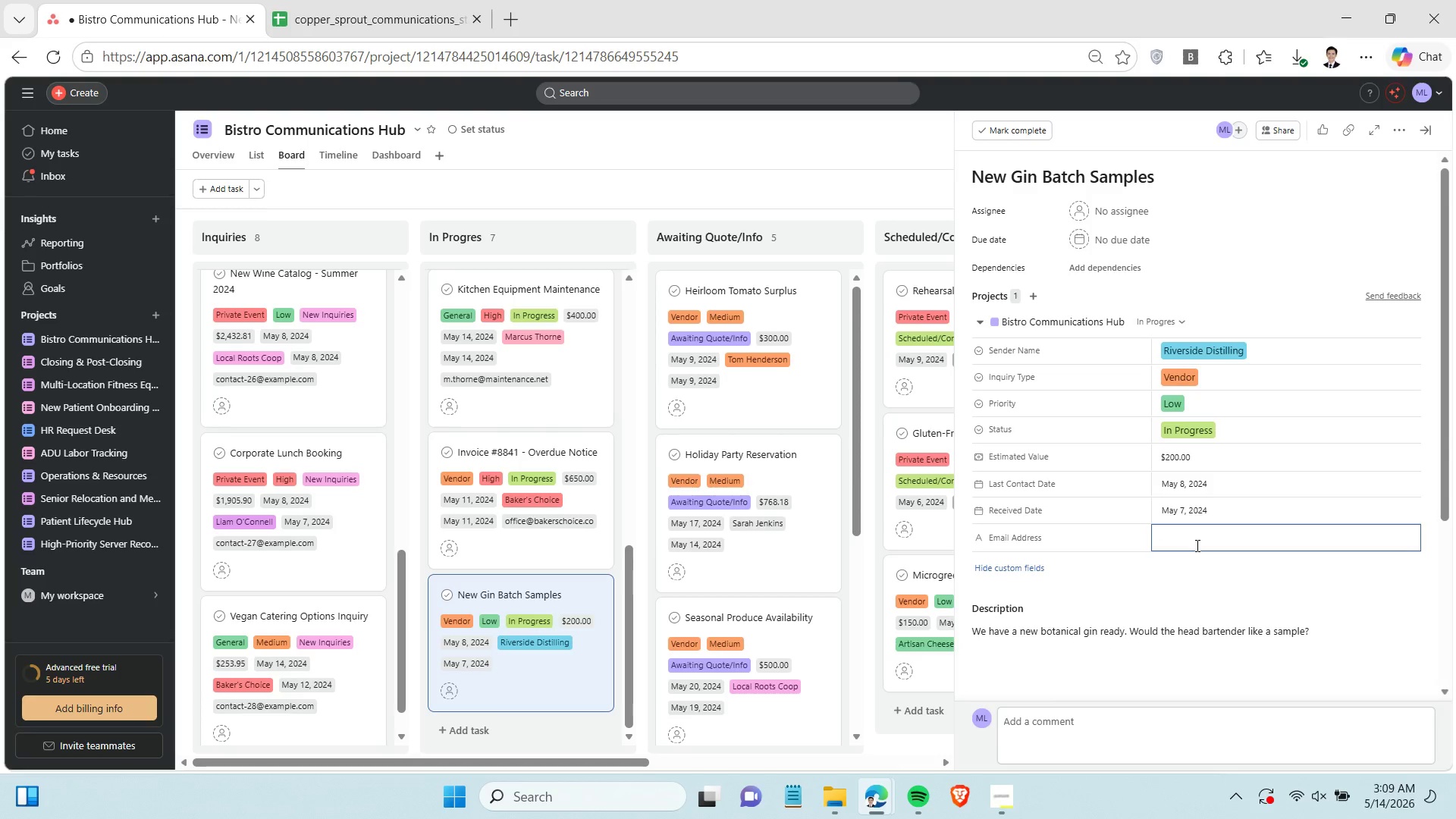 
key(Control+V)
 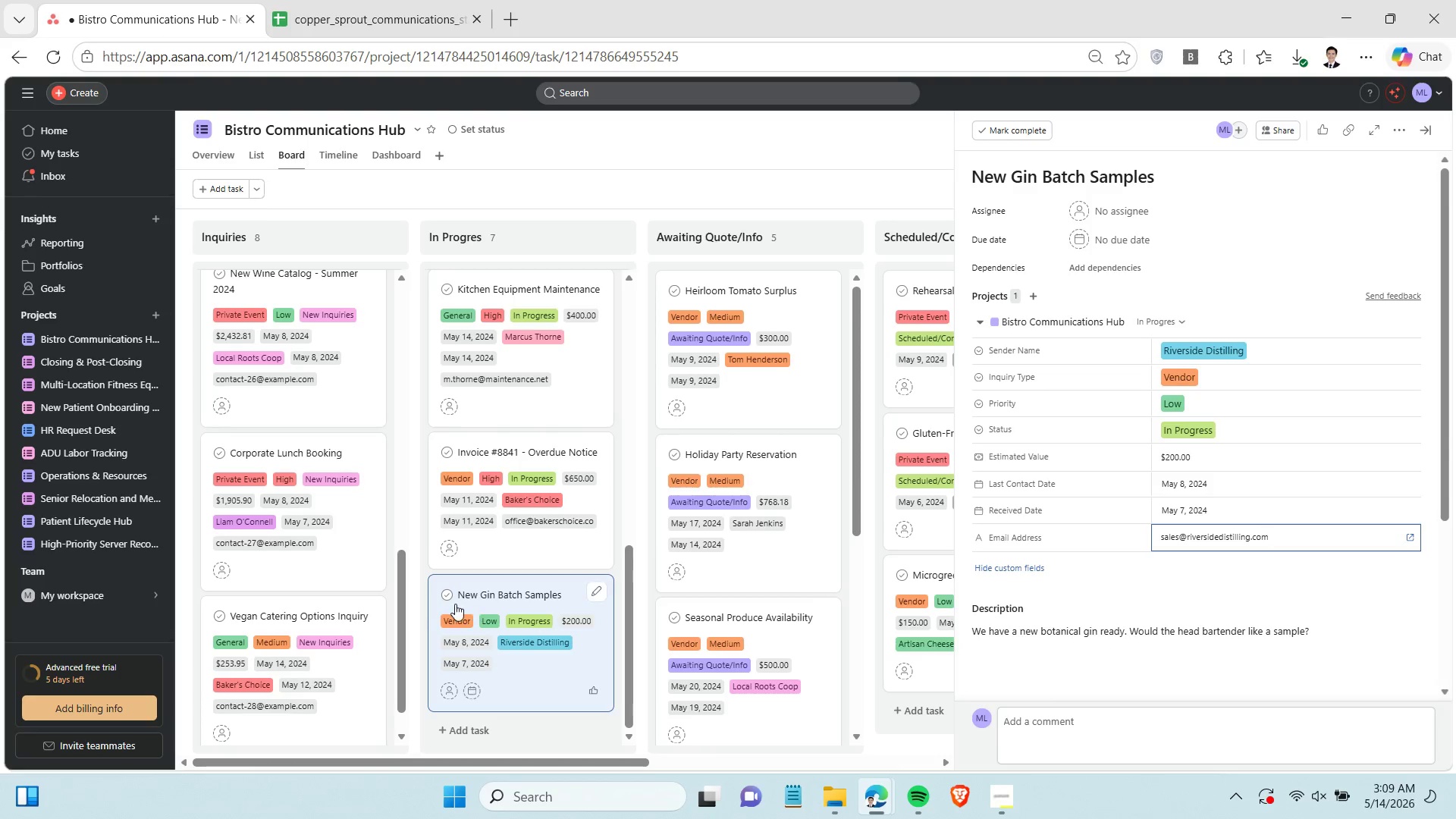 
scroll: coordinate [808, 544], scroll_direction: down, amount: 3.0
 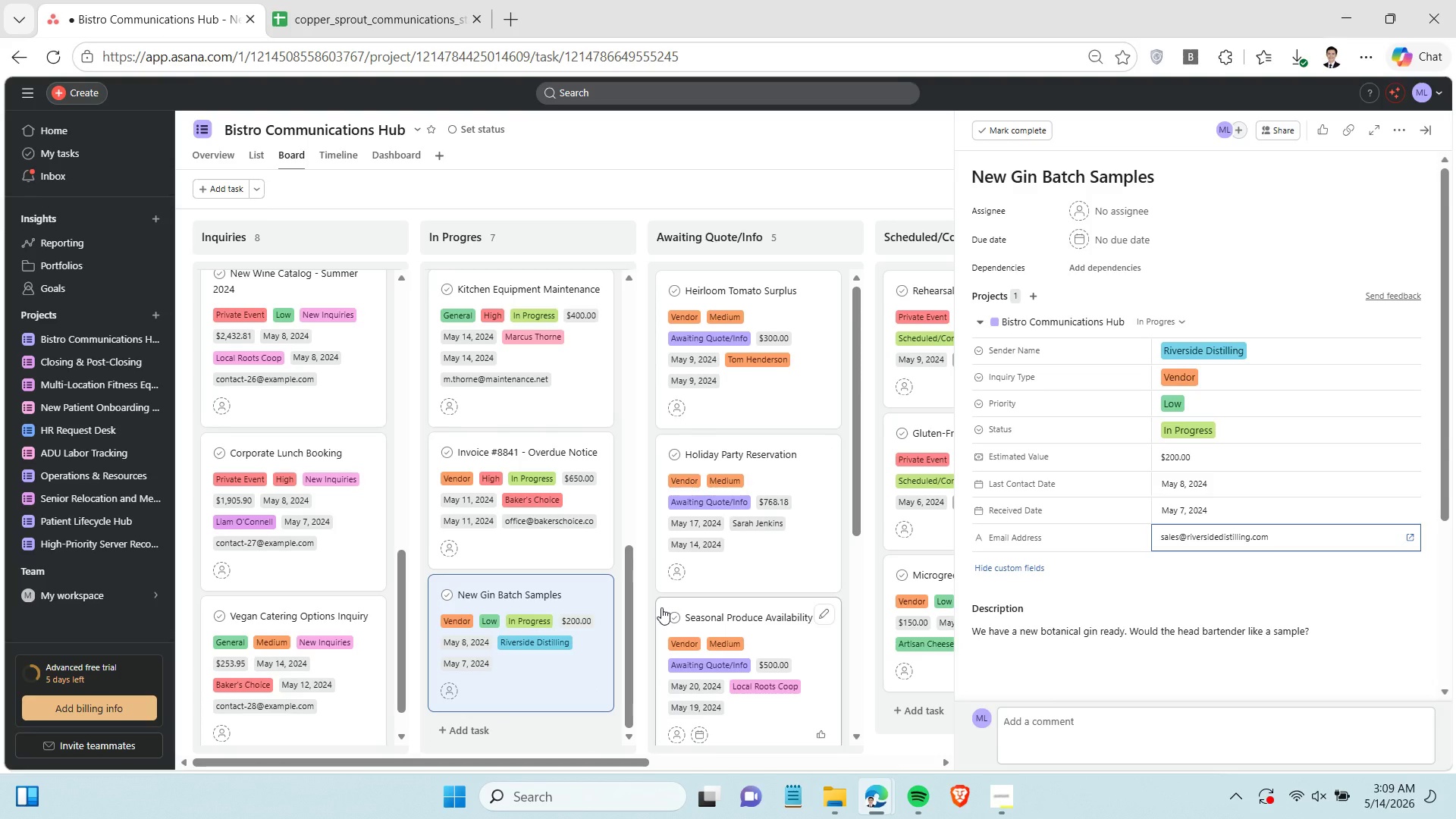 
left_click_drag(start_coordinate=[329, 772], to_coordinate=[362, 761])
 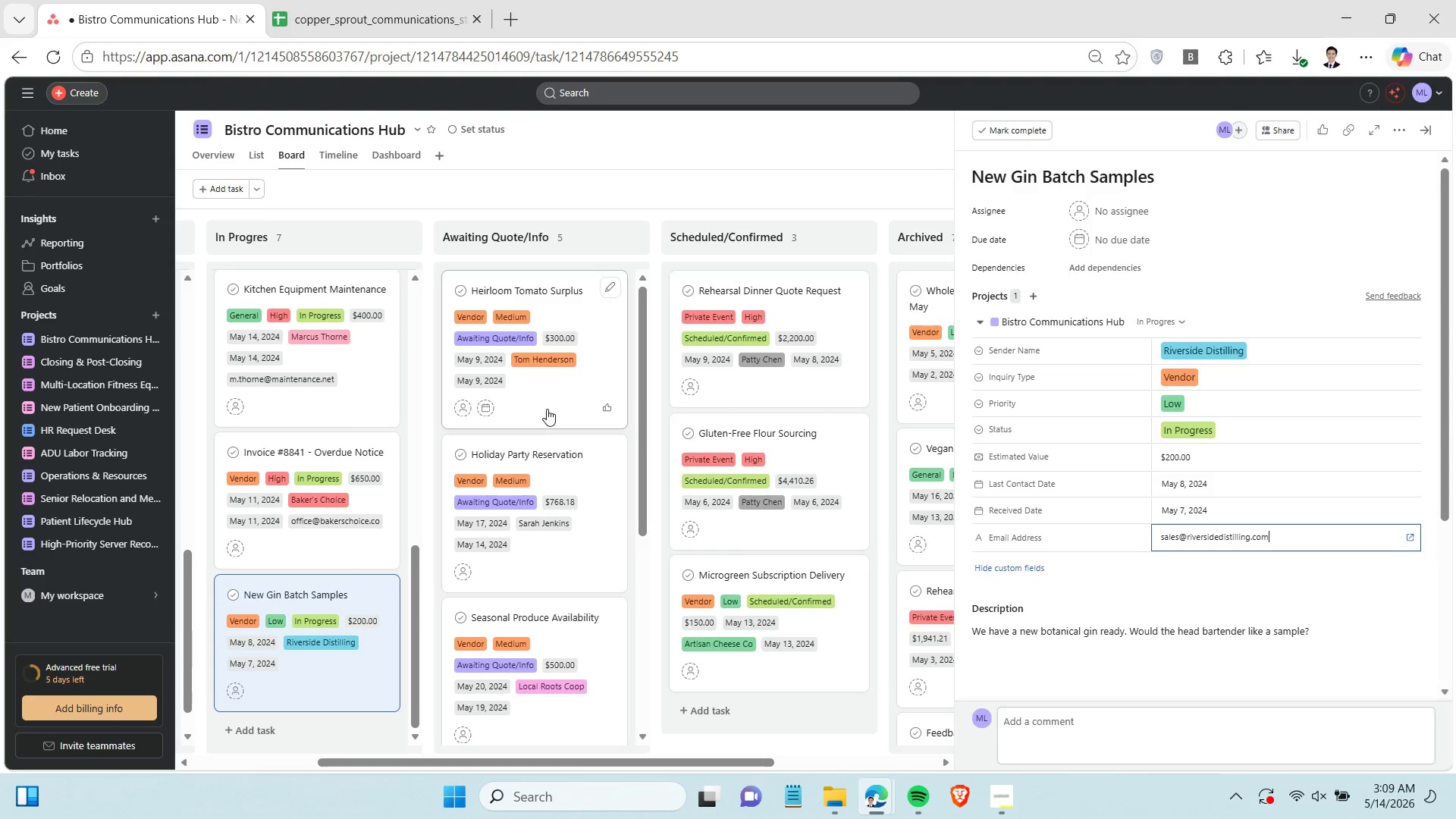 
wait(25.86)
 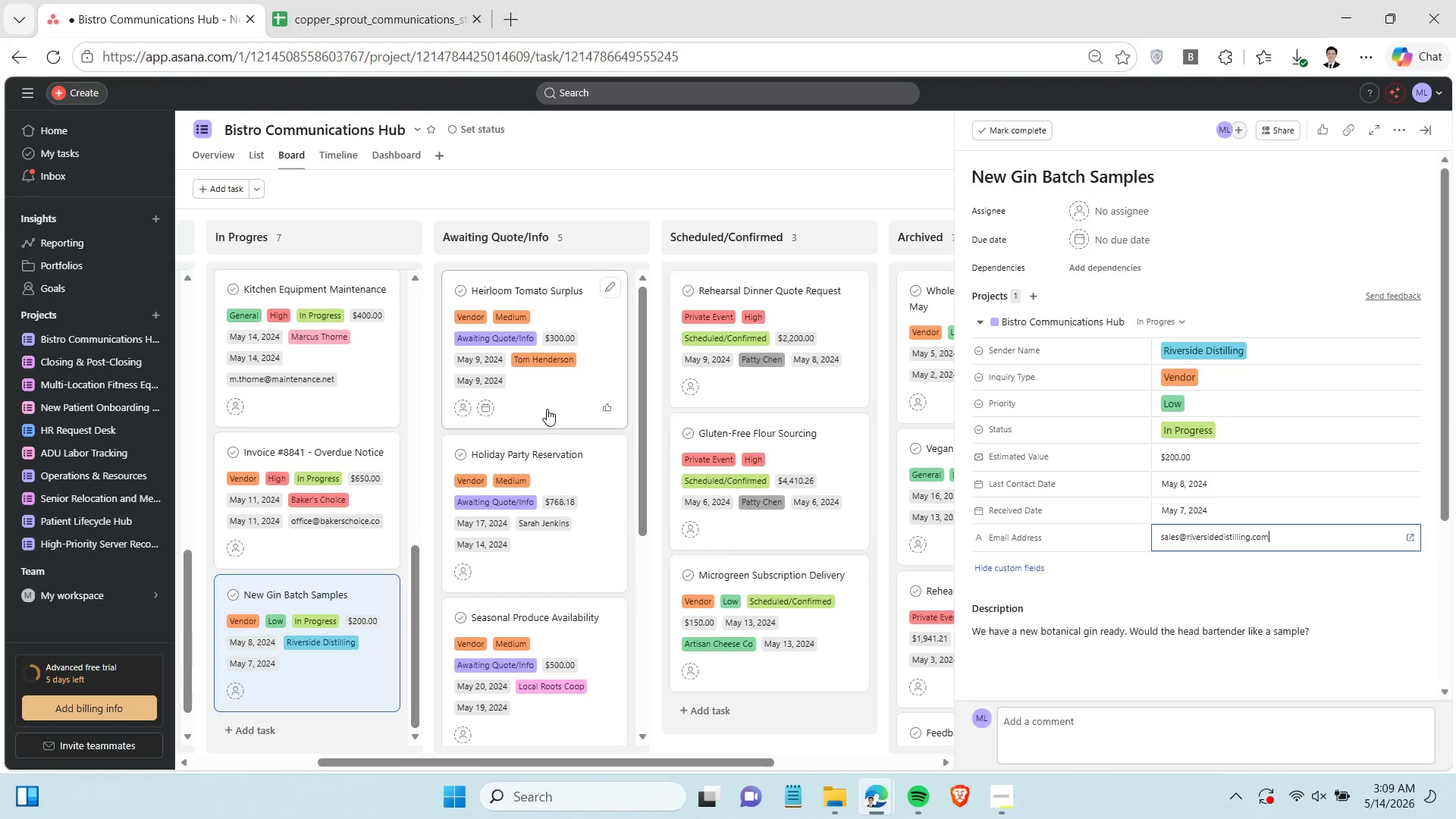 
left_click([381, 28])
 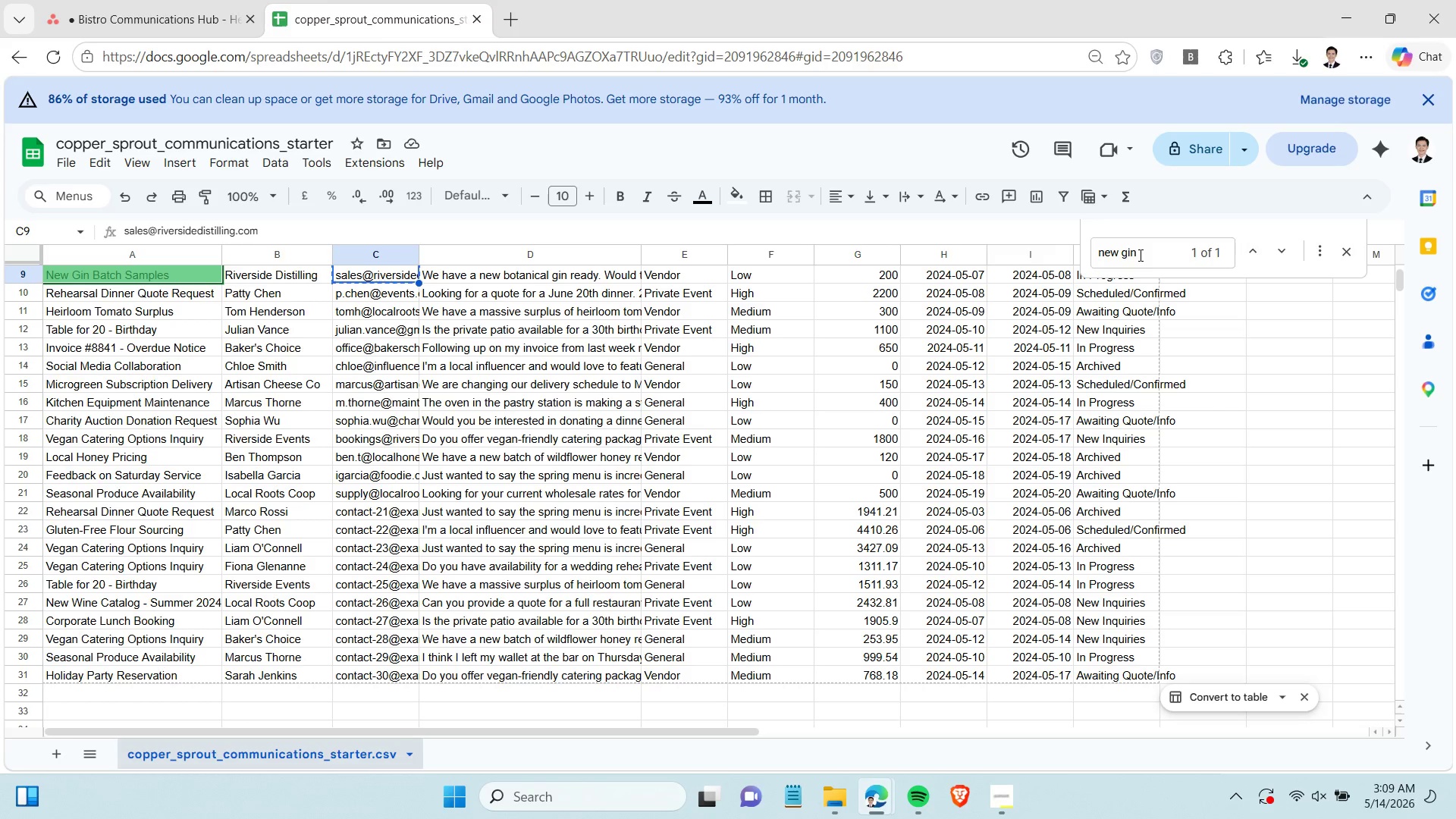 
double_click([1139, 255])
 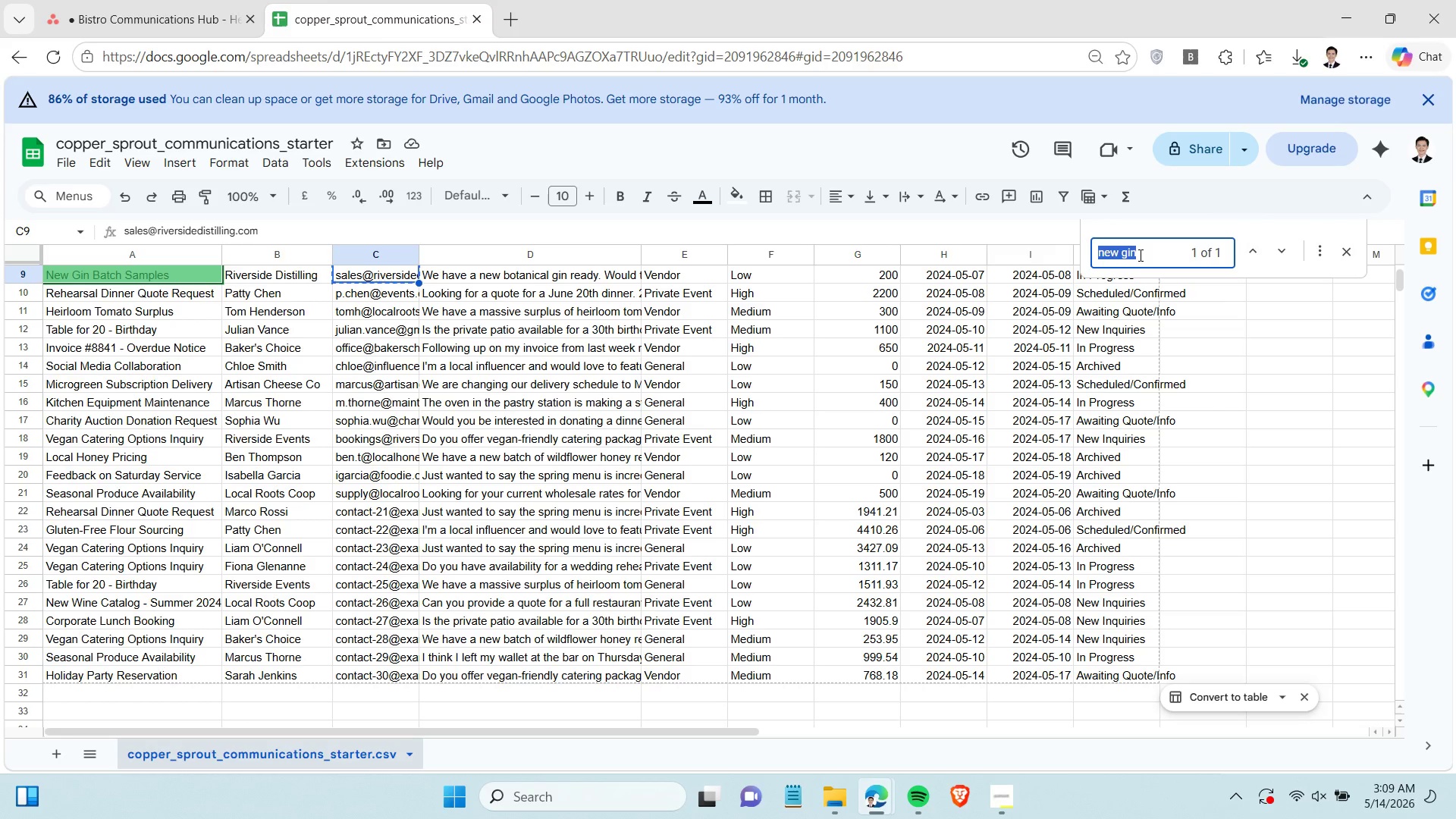 
triple_click([1139, 255])
 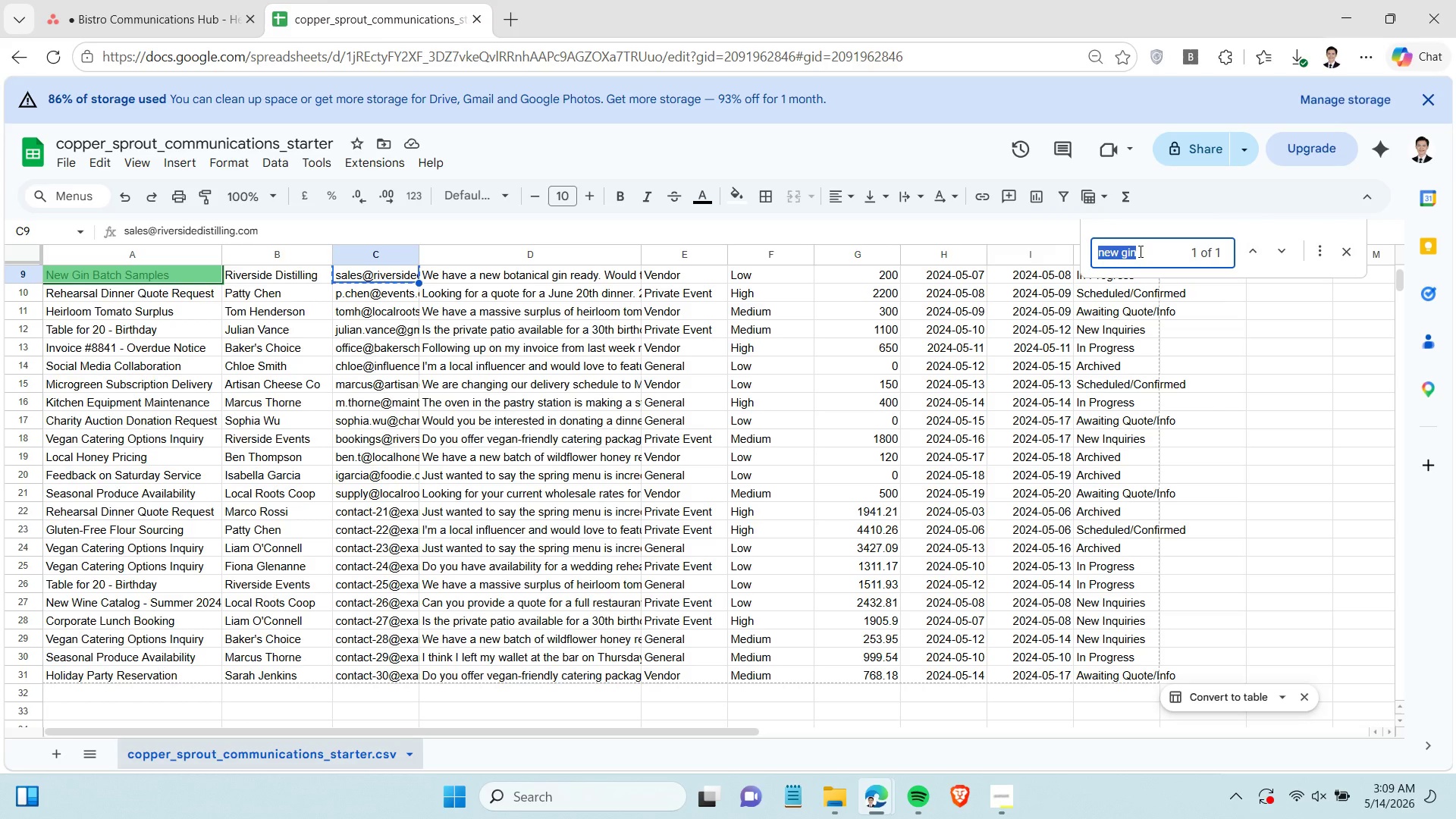 
type(heirloom)
 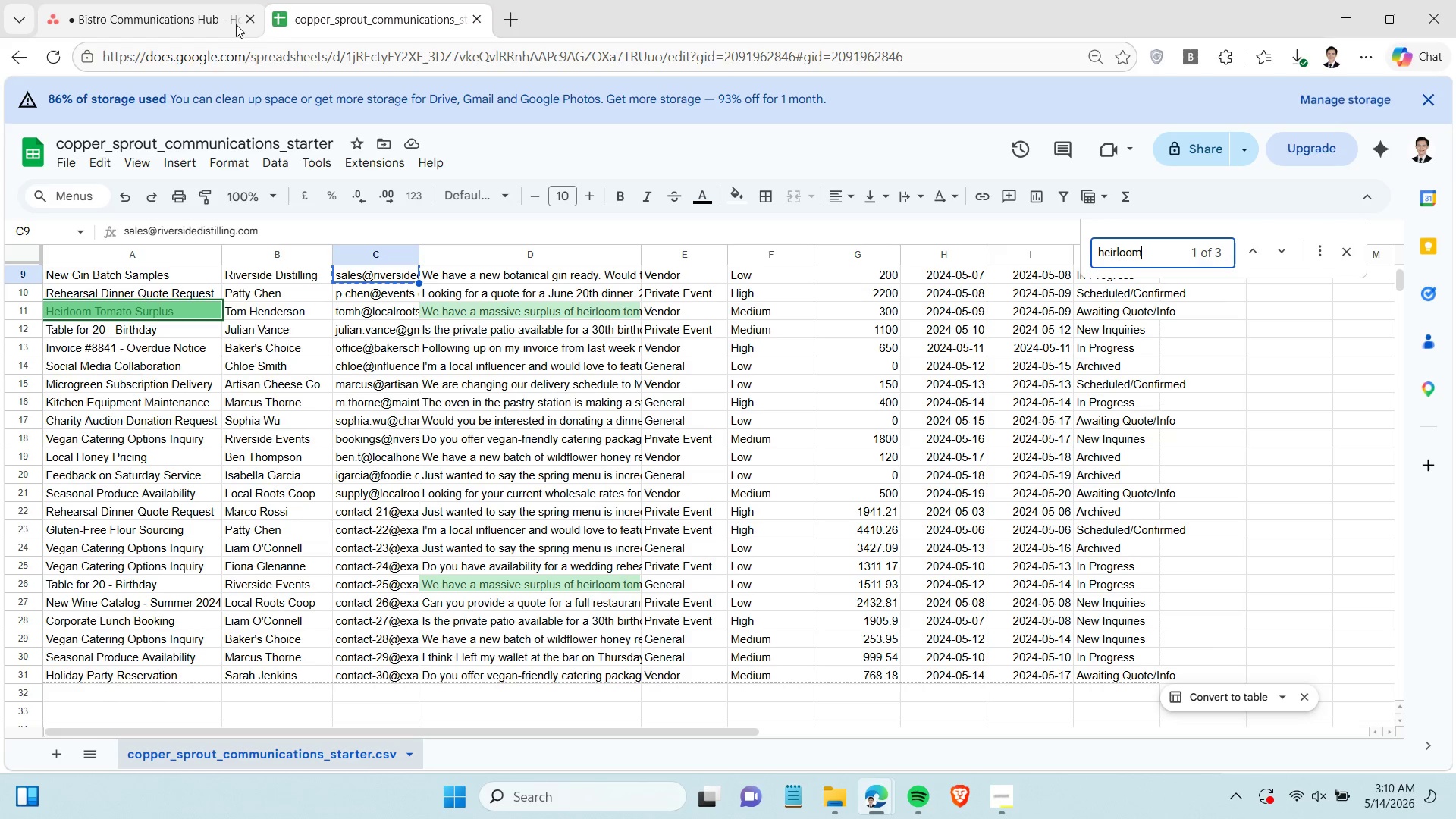 
left_click([196, 2])
 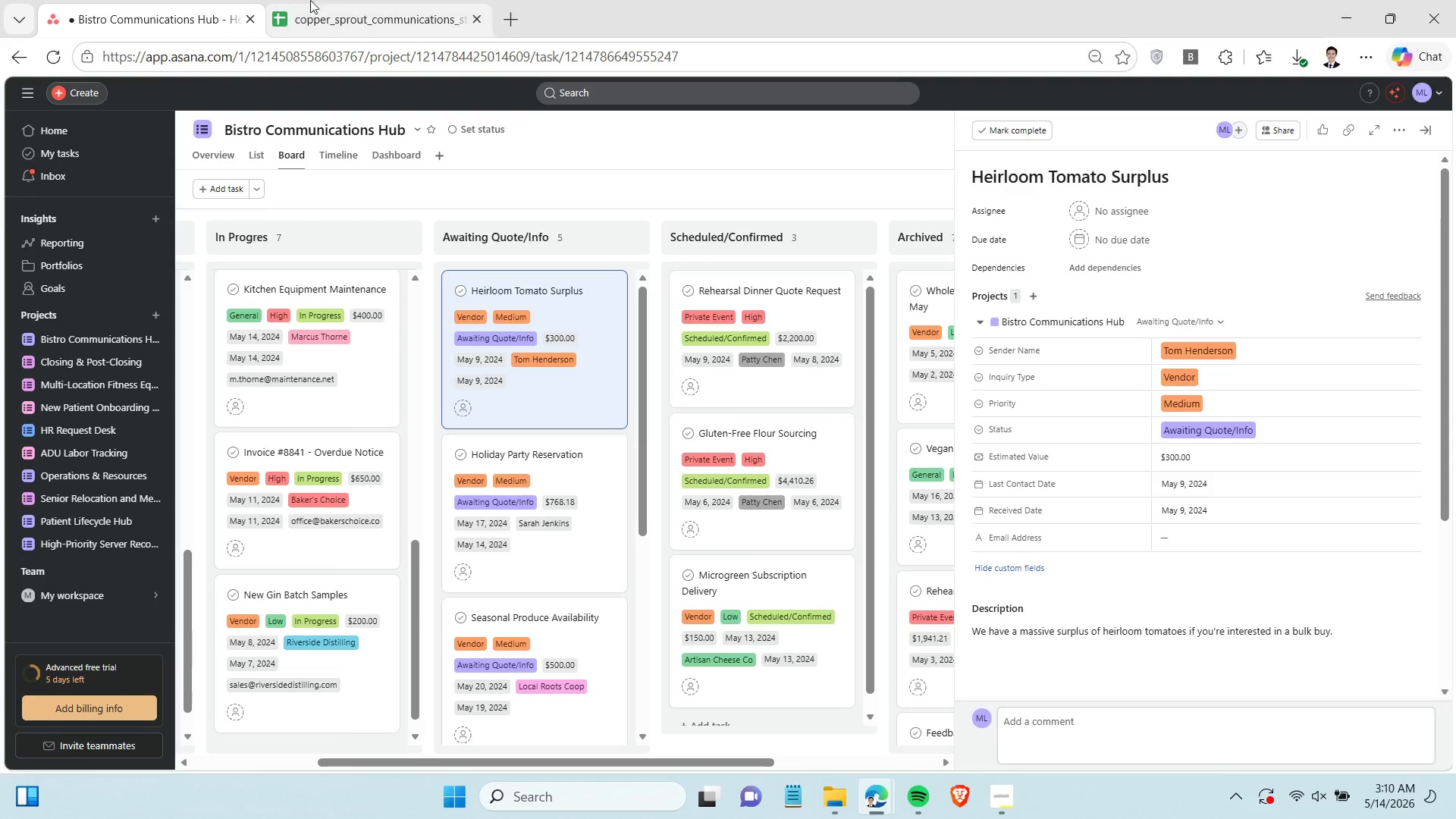 
left_click([347, 2])
 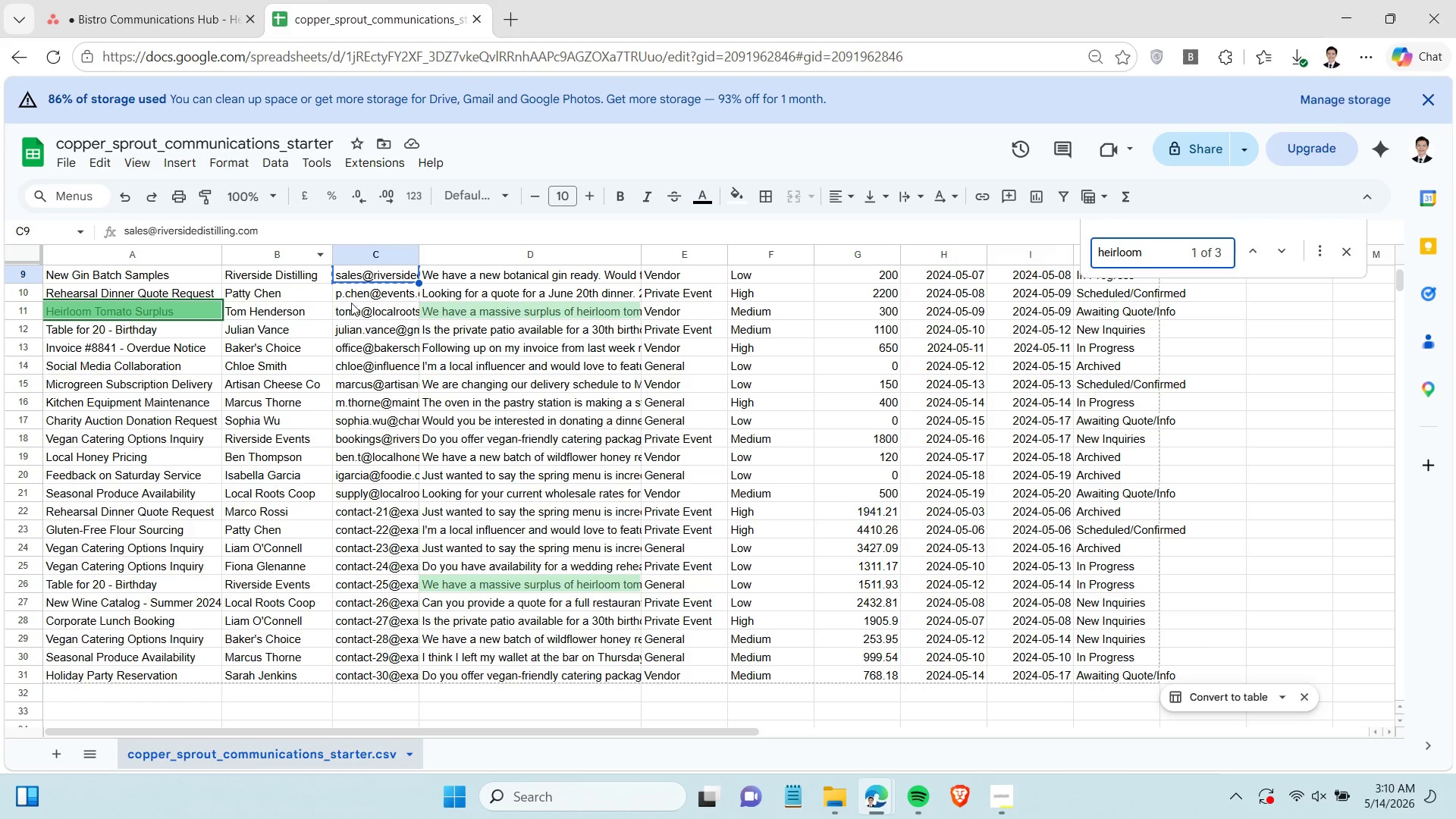 
left_click([372, 305])
 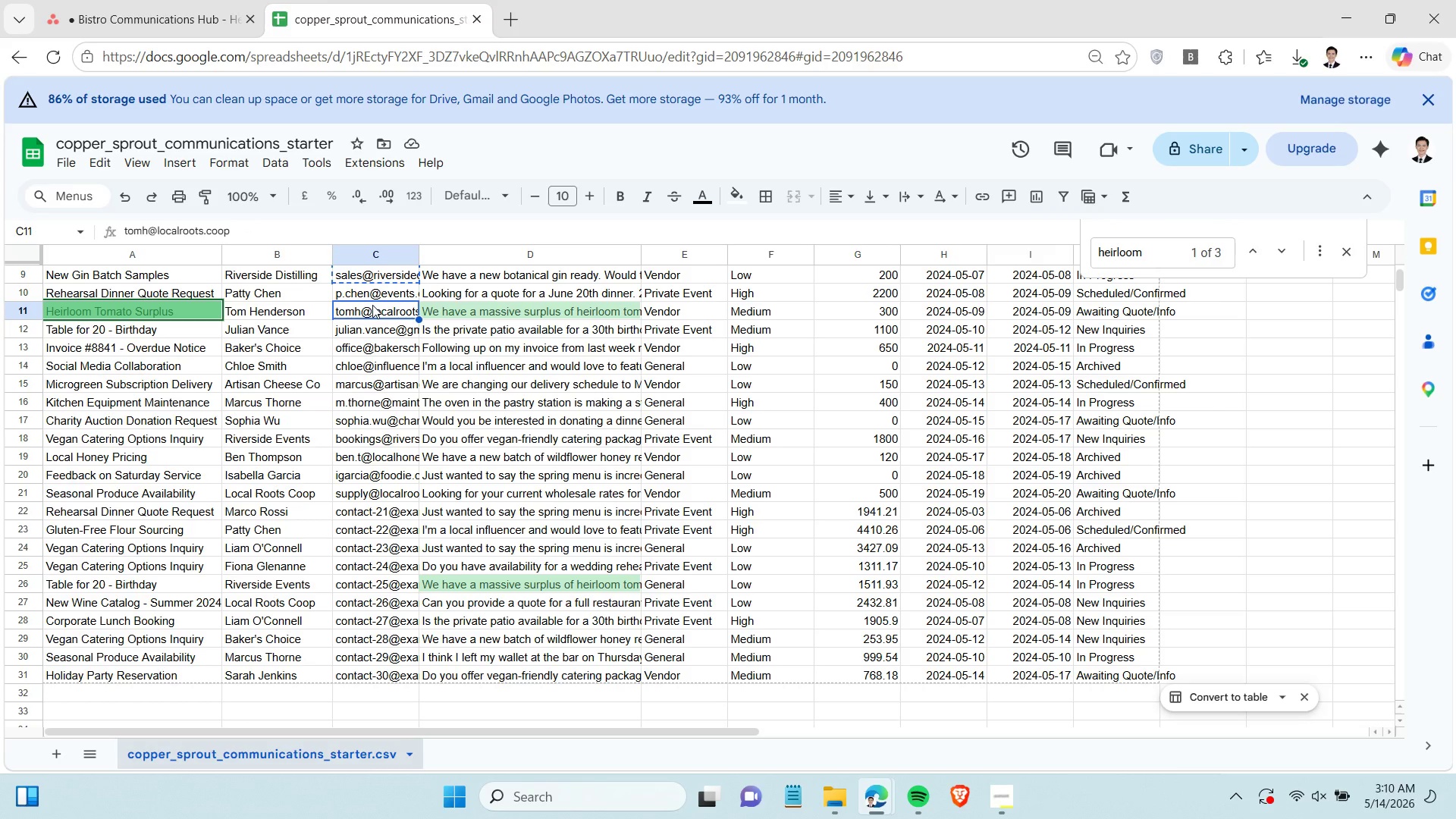 
key(Control+C)
 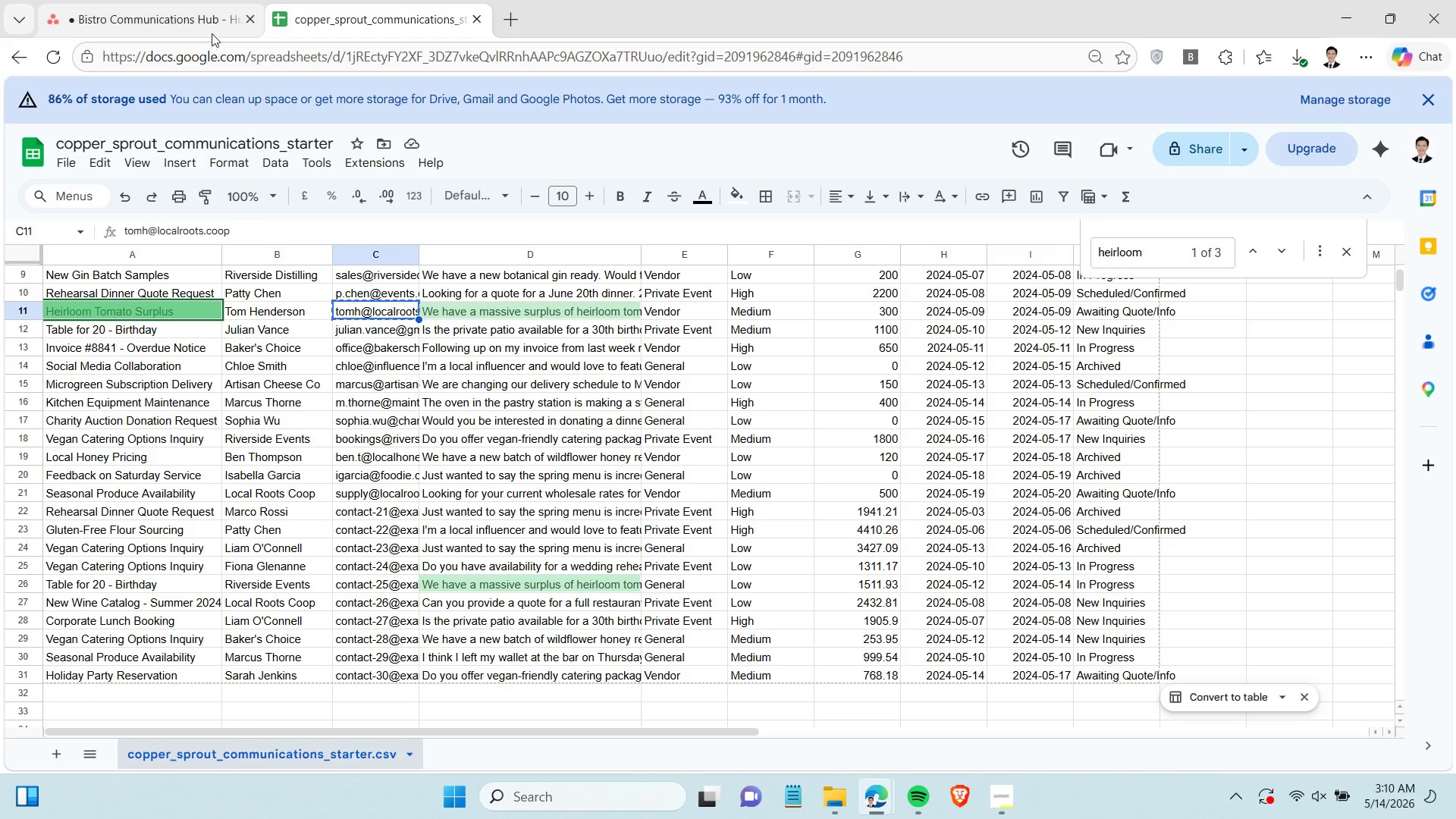 
left_click([213, 23])
 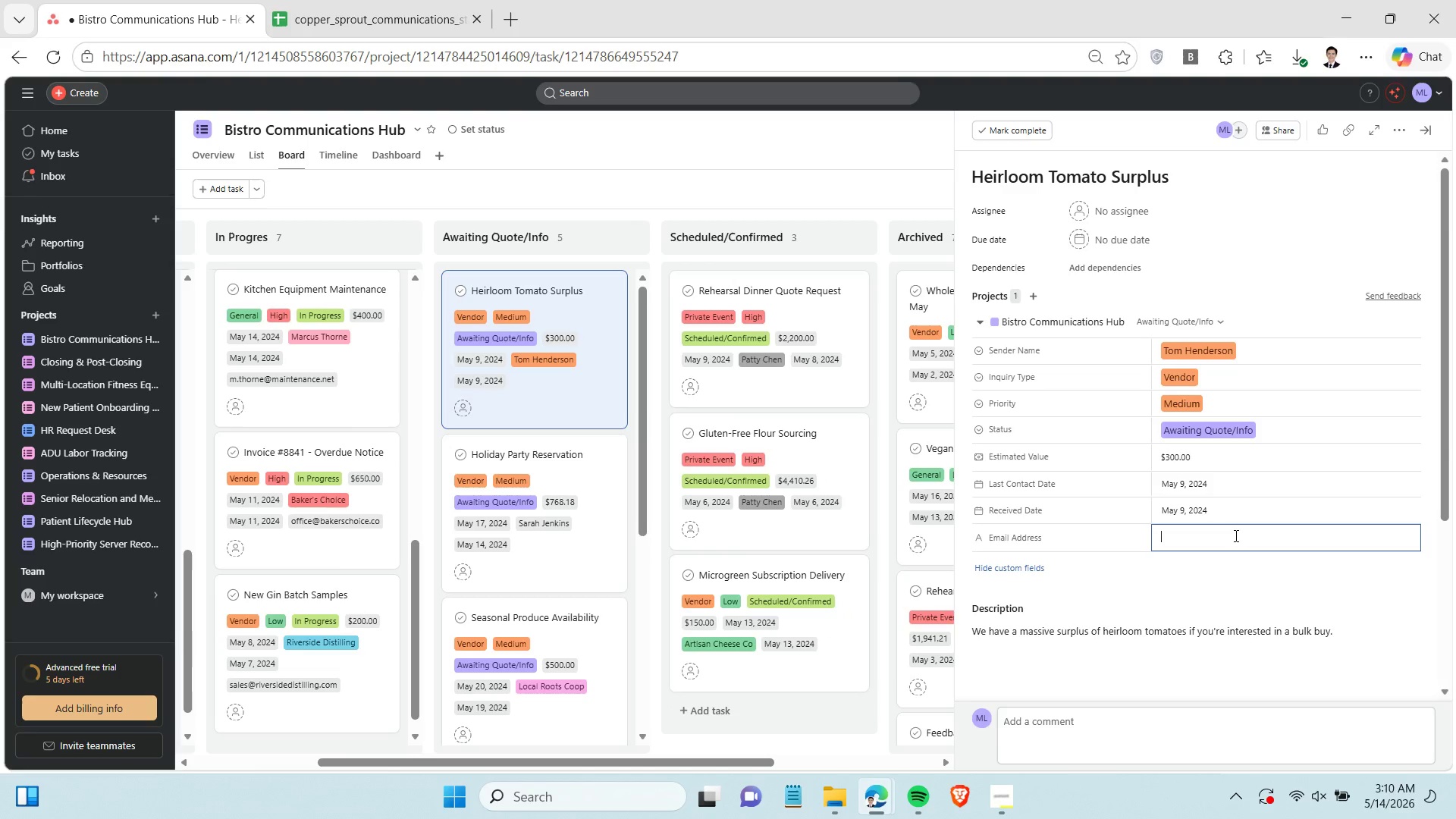 
key(Control+V)
 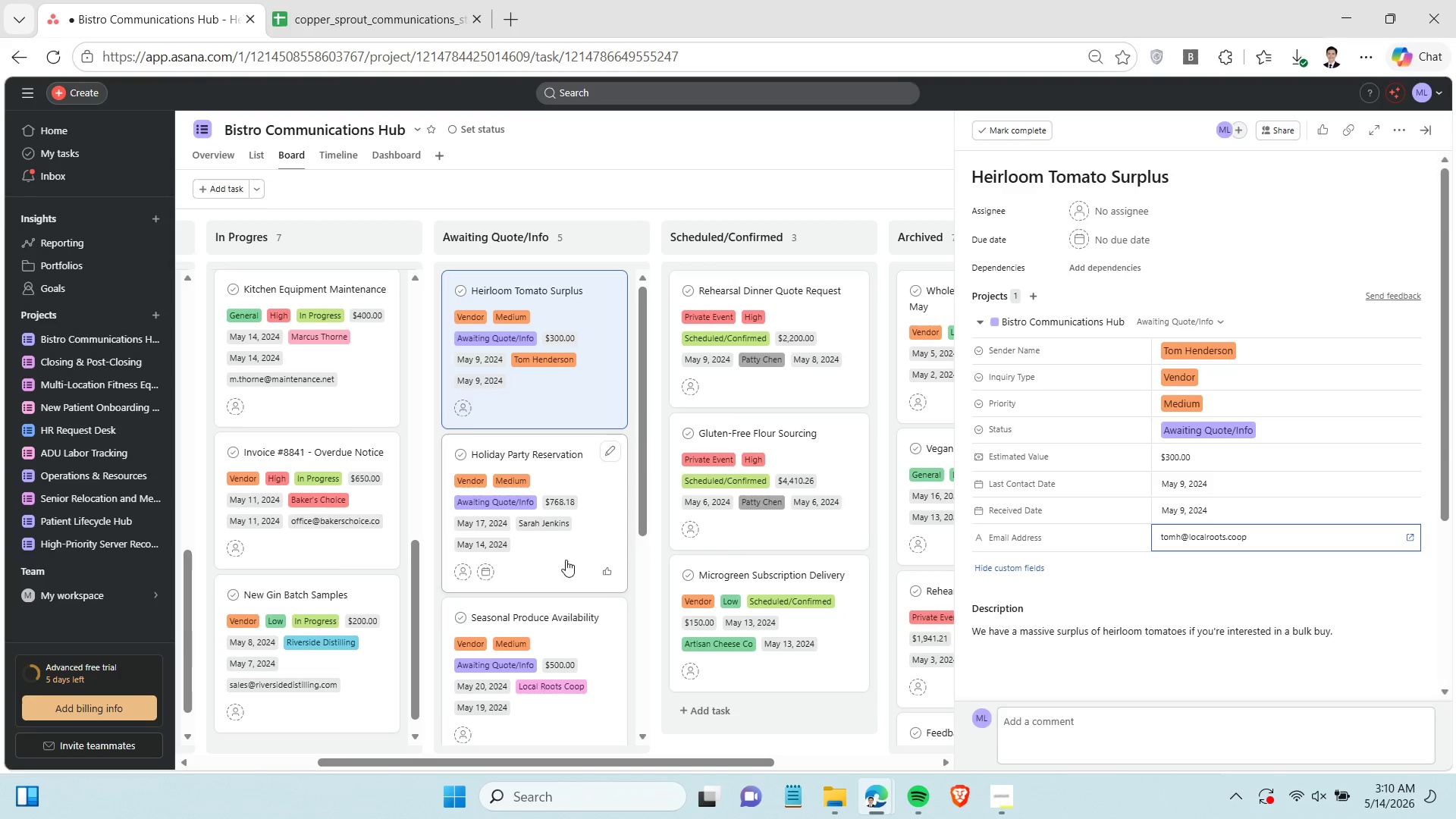 
left_click([562, 574])
 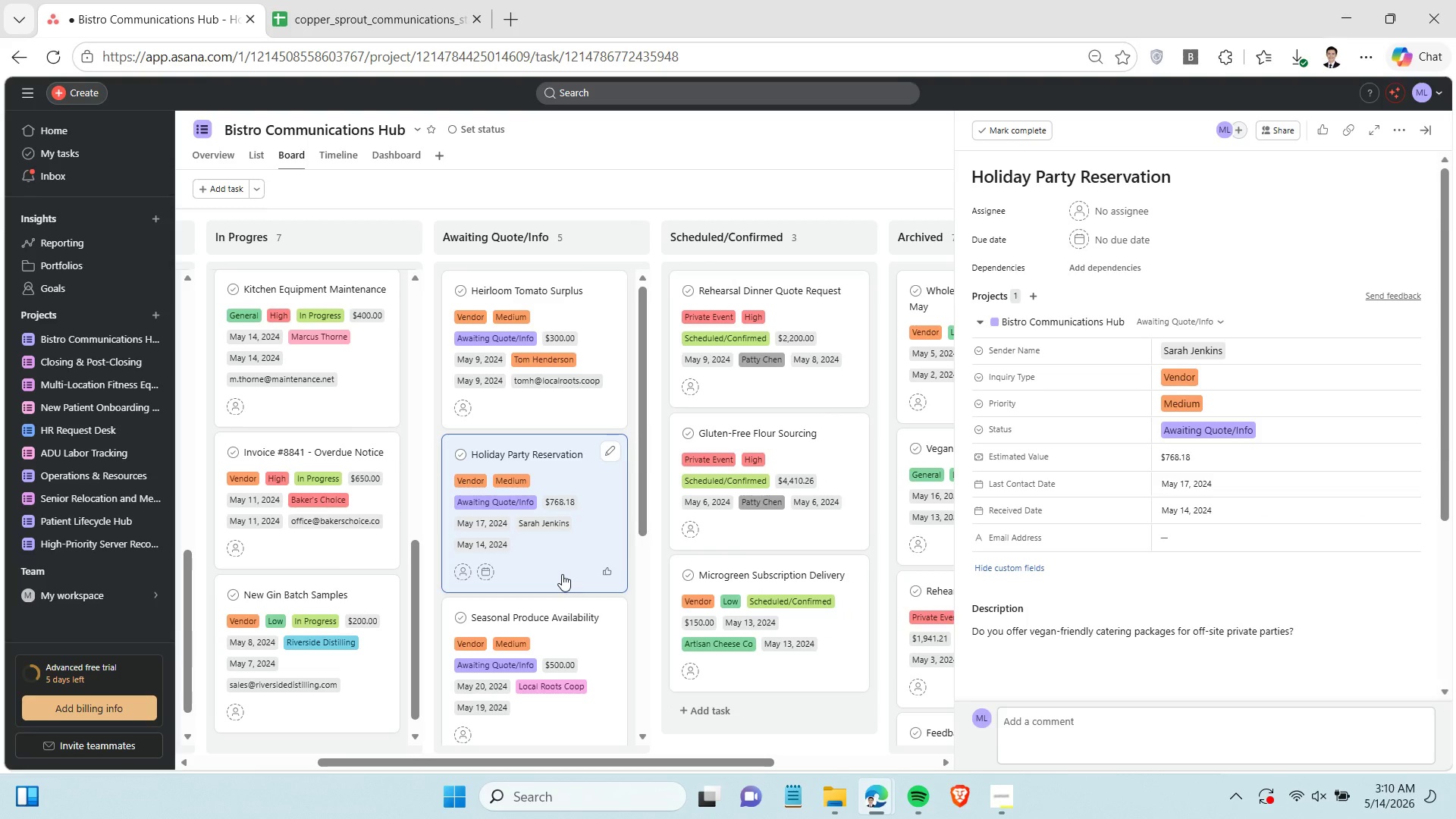 
scroll: coordinate [554, 559], scroll_direction: down, amount: 1.0
 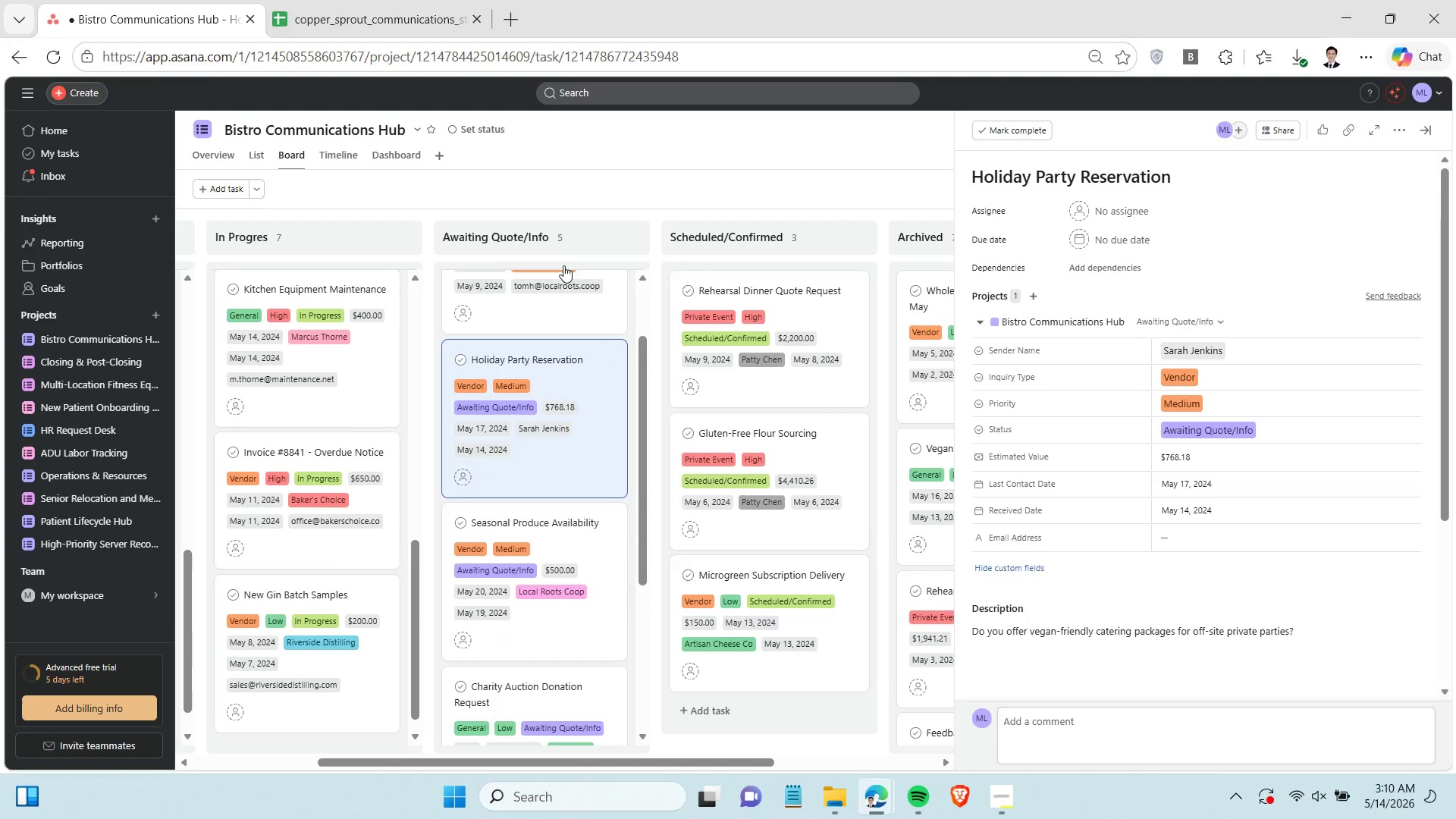 
mouse_move([515, 266])
 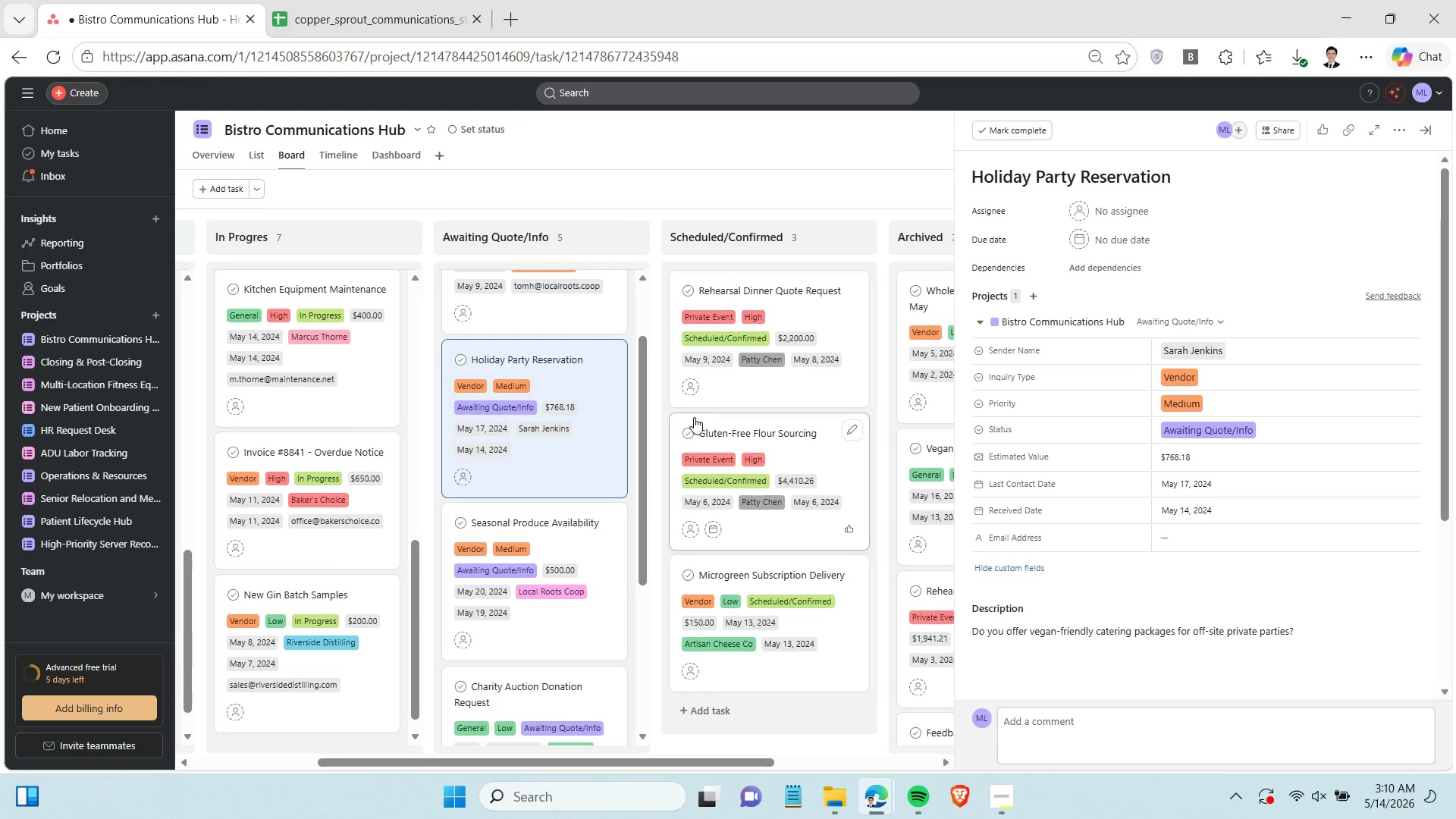 
wait(7.58)
 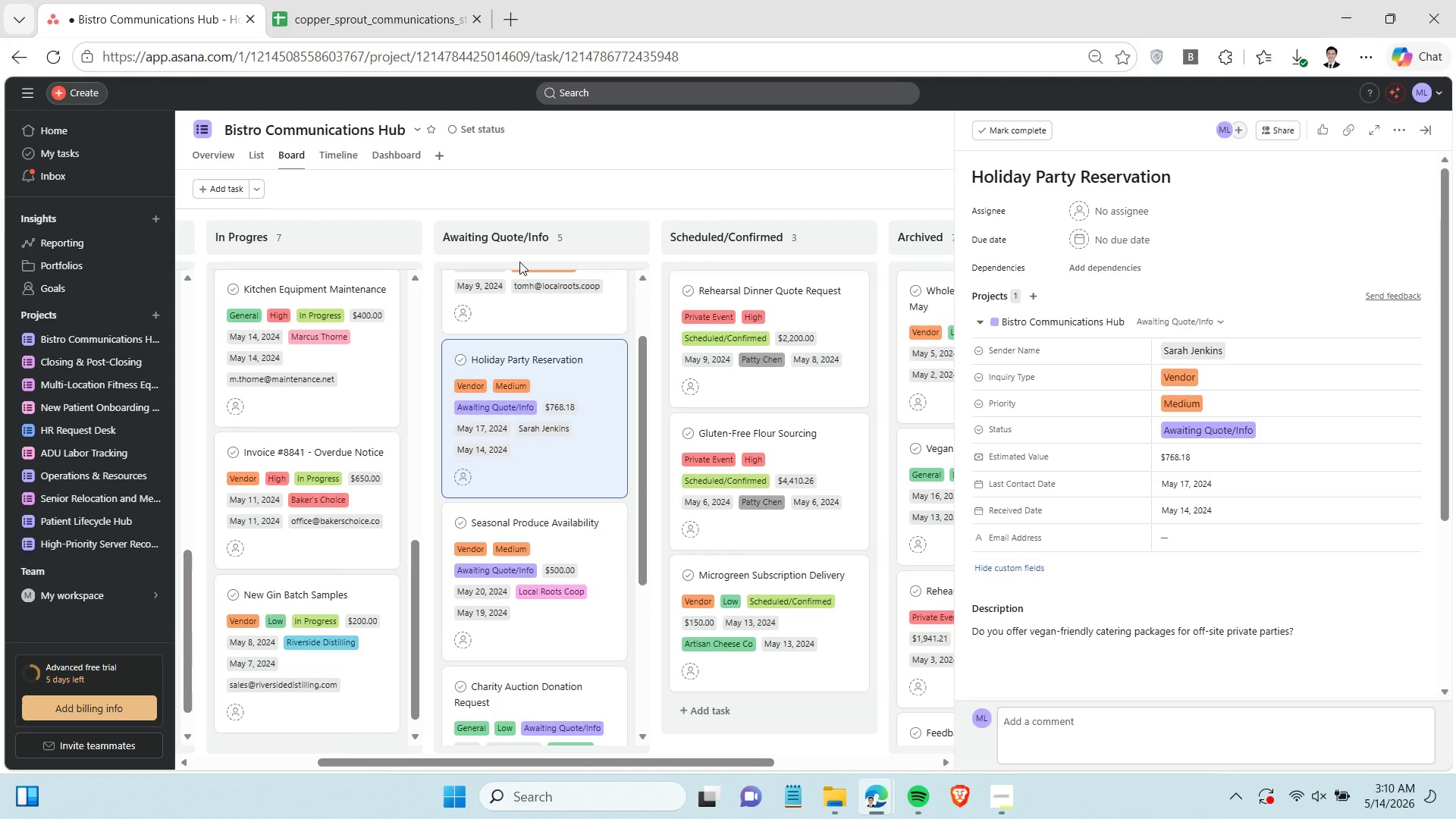 
left_click([381, 5])
 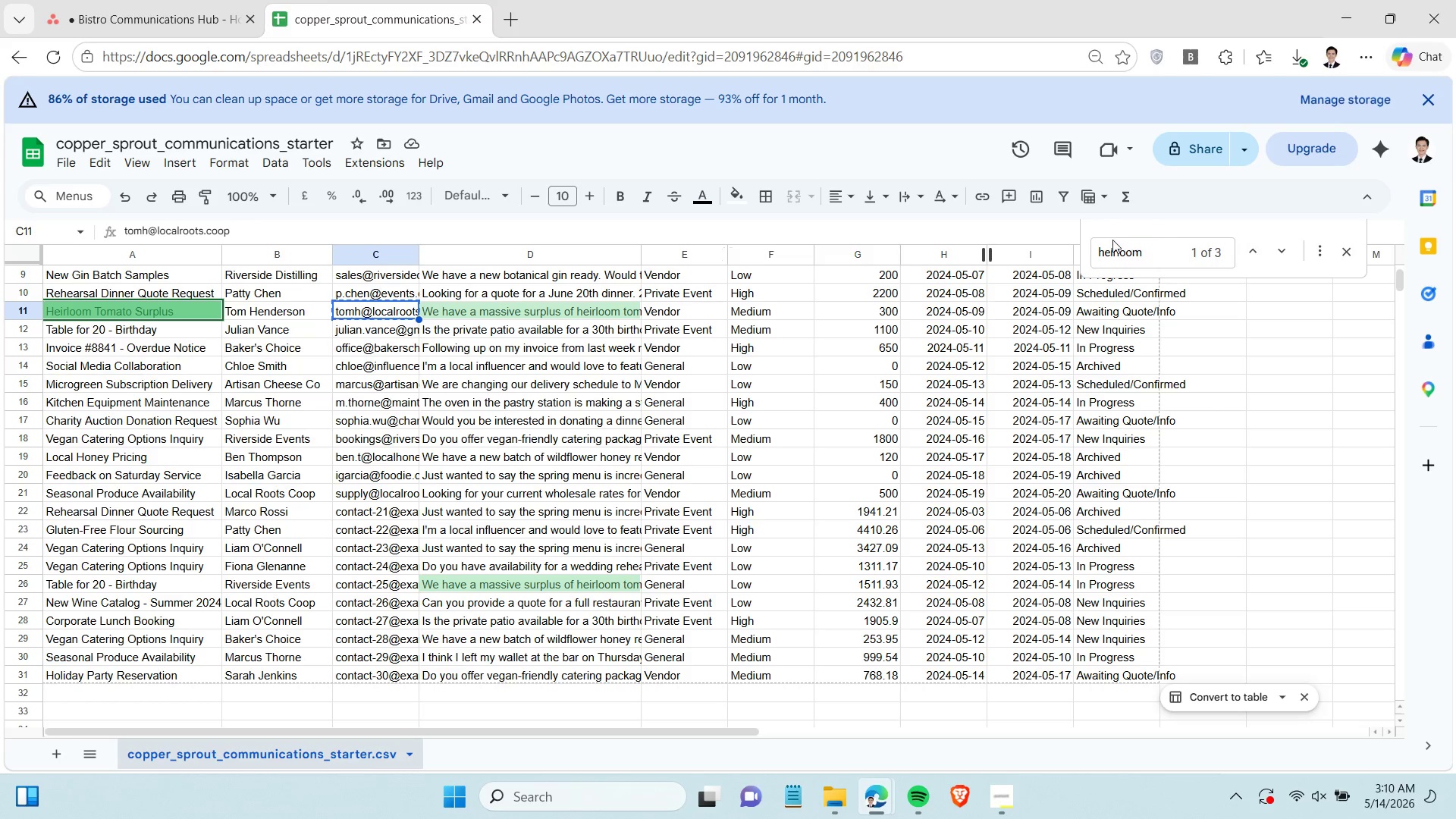 
double_click([1115, 238])
 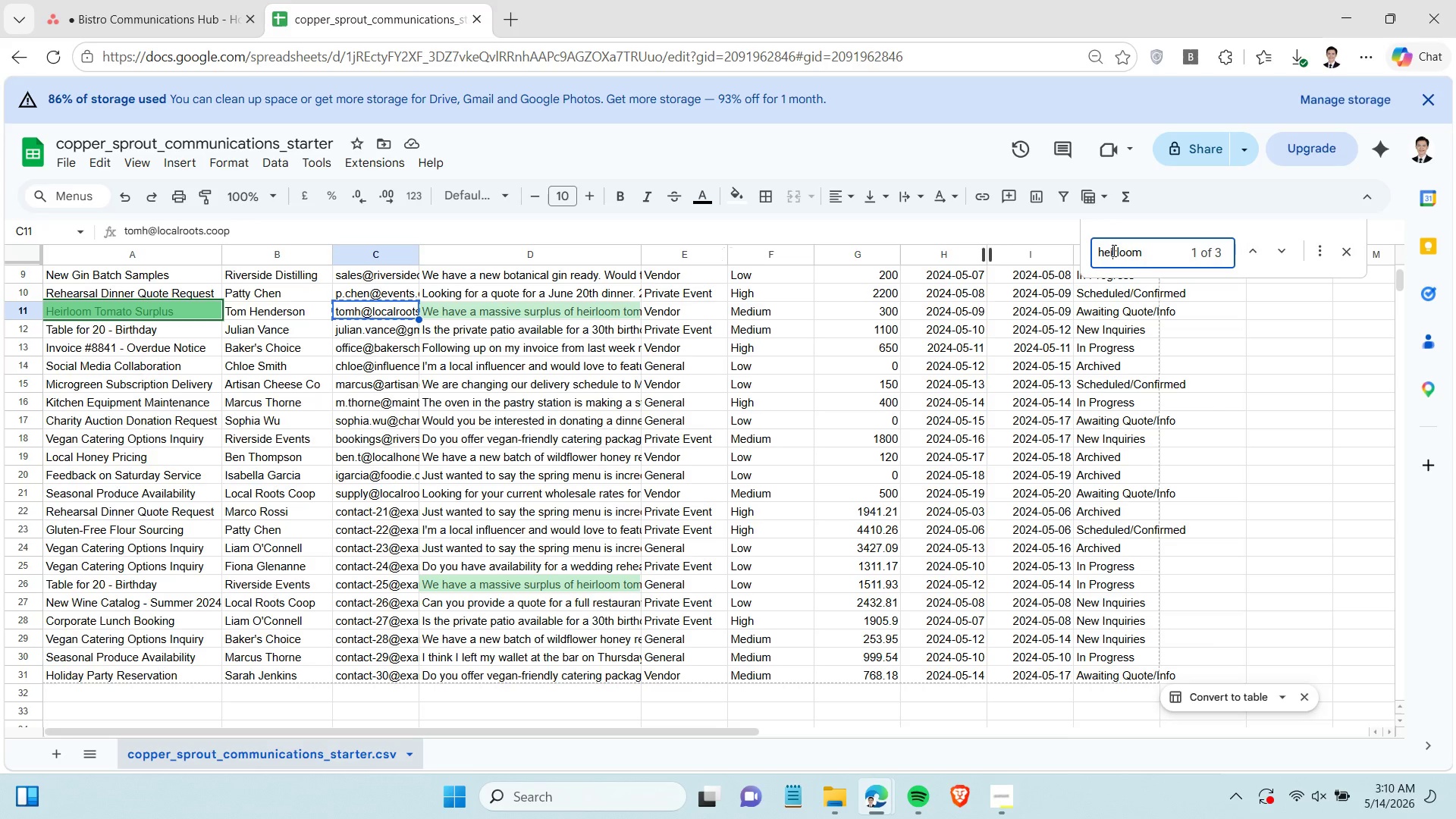 
triple_click([1112, 250])
 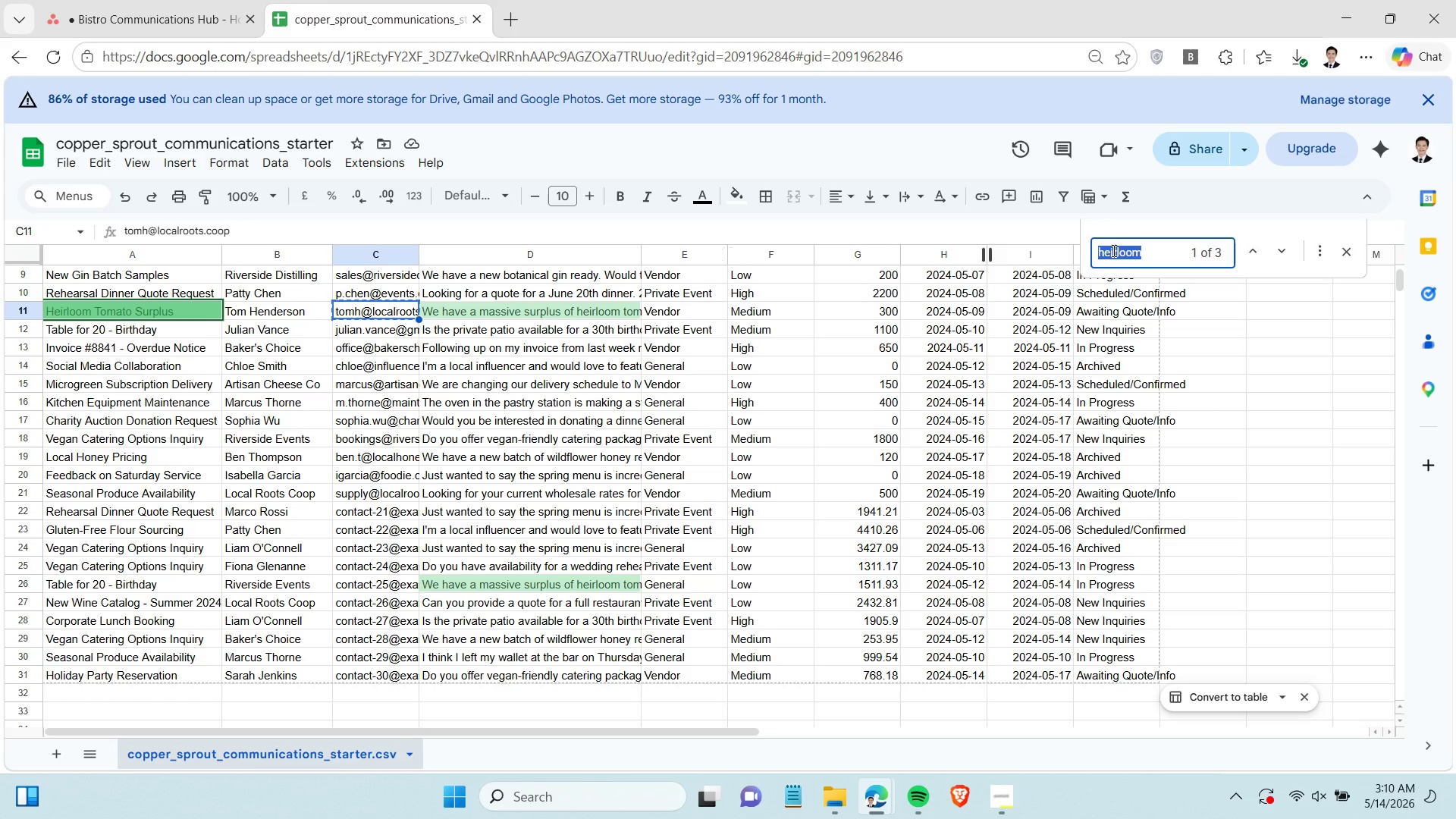 
triple_click([1112, 250])
 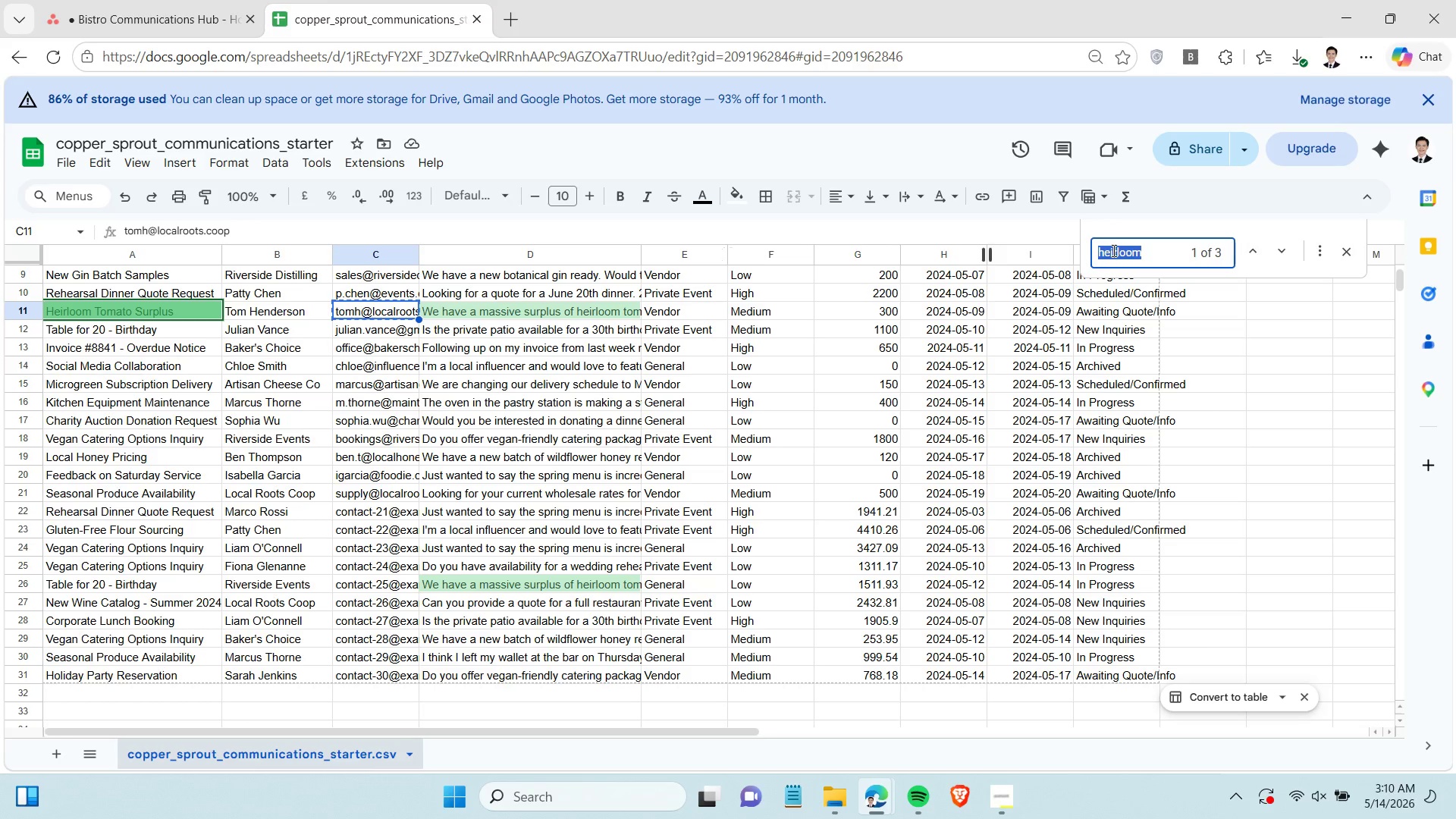 
triple_click([1112, 250])
 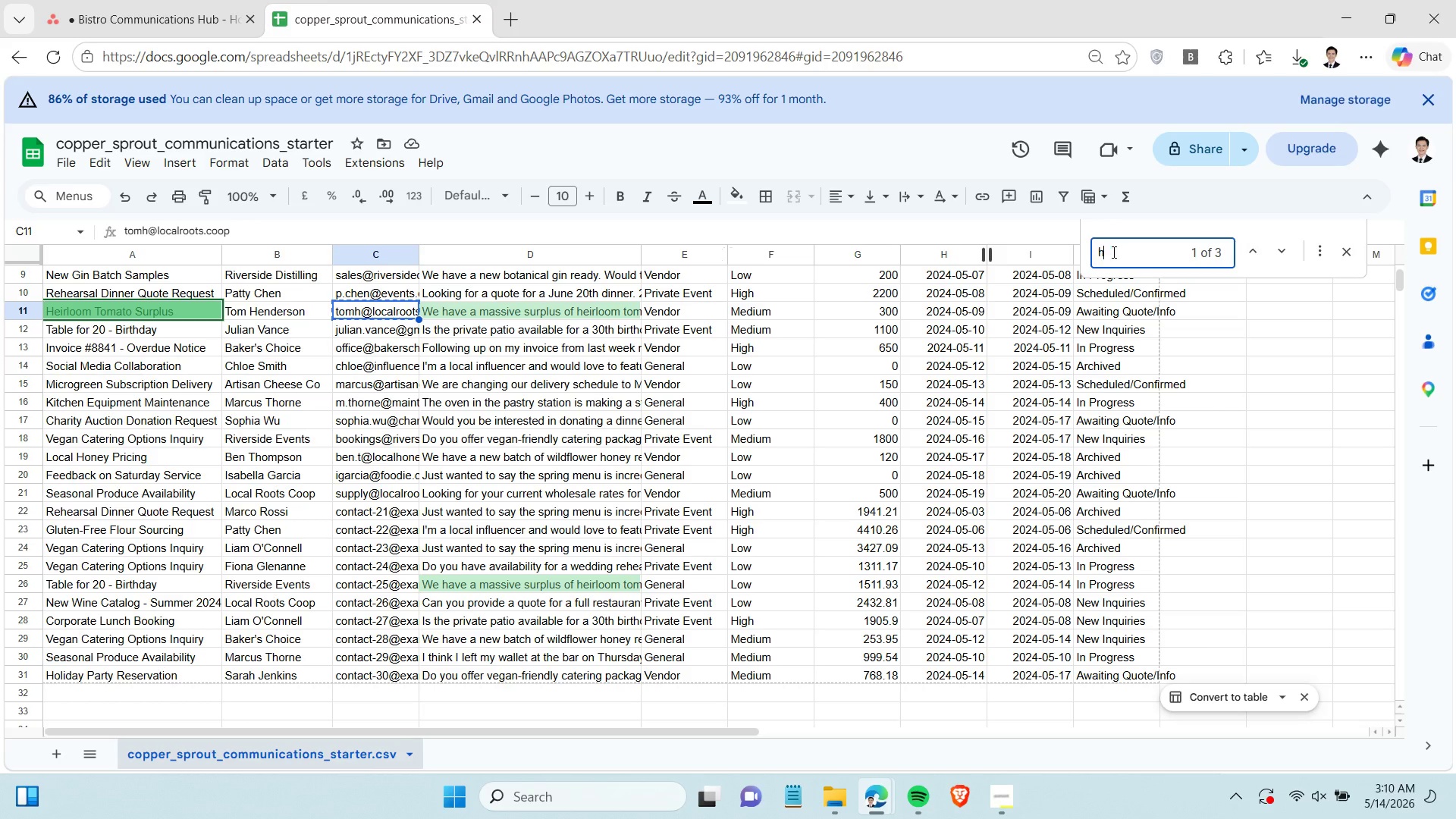 
type(holiday)
 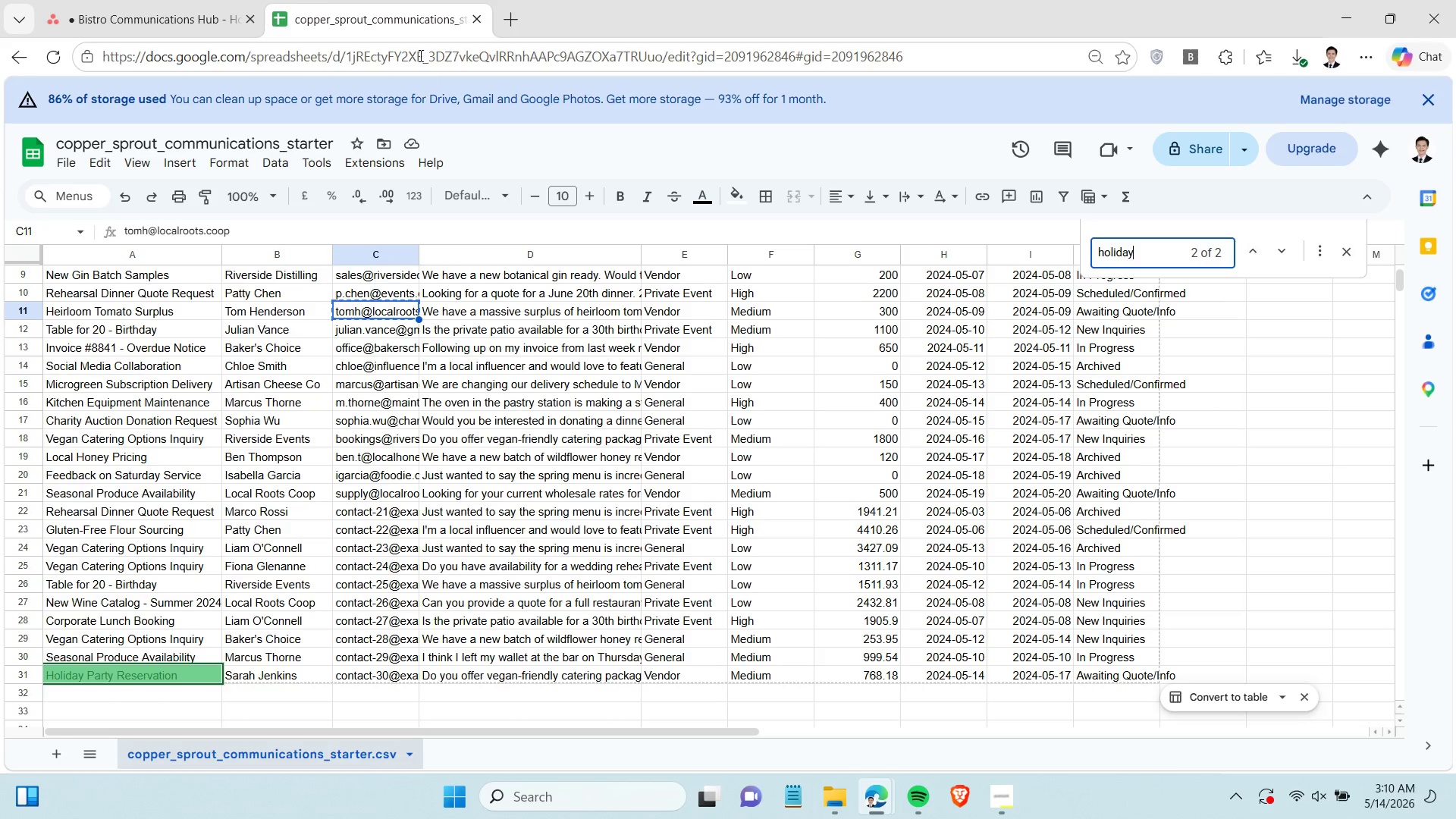 
left_click([196, 23])
 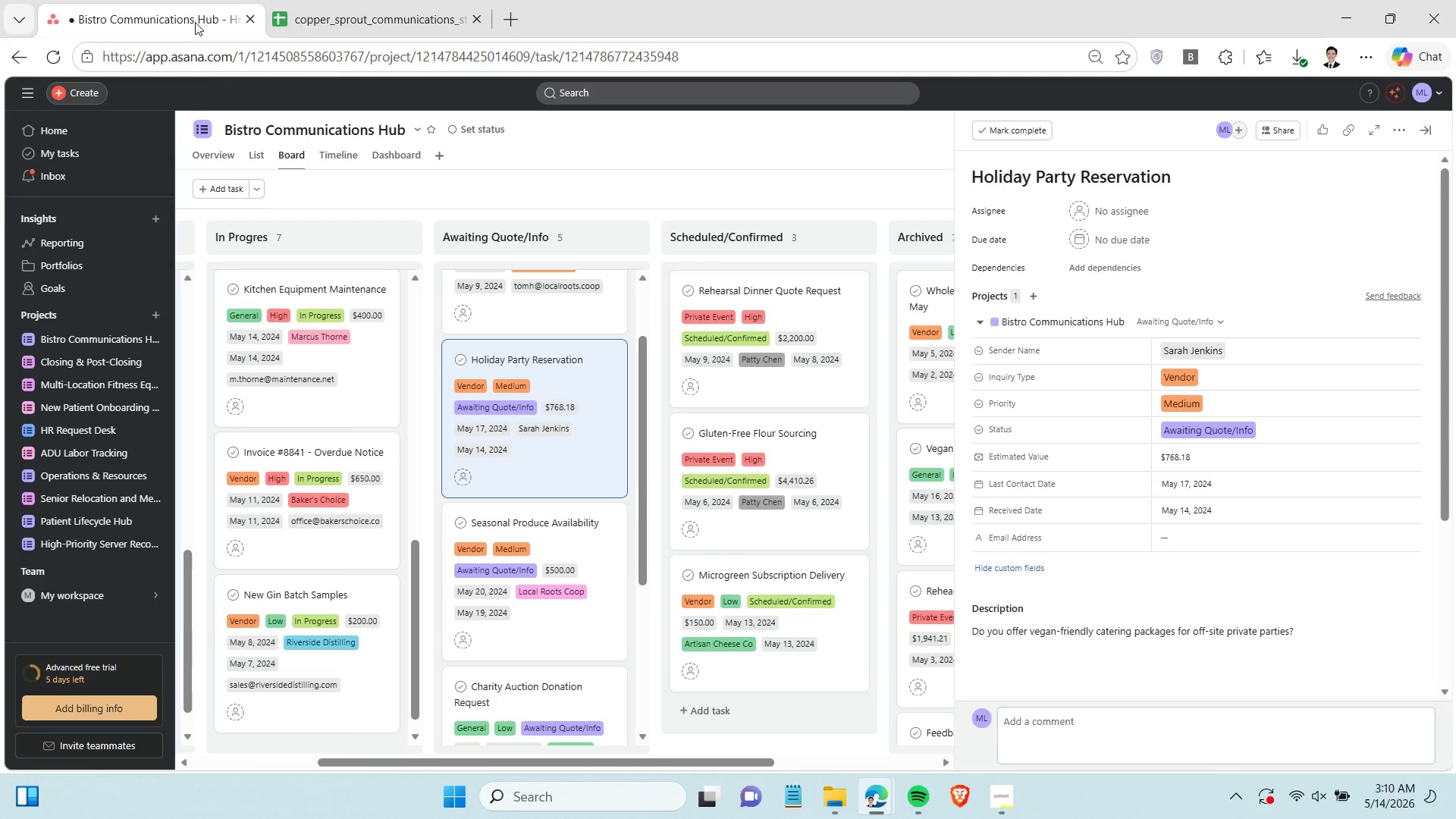 
left_click([338, 19])
 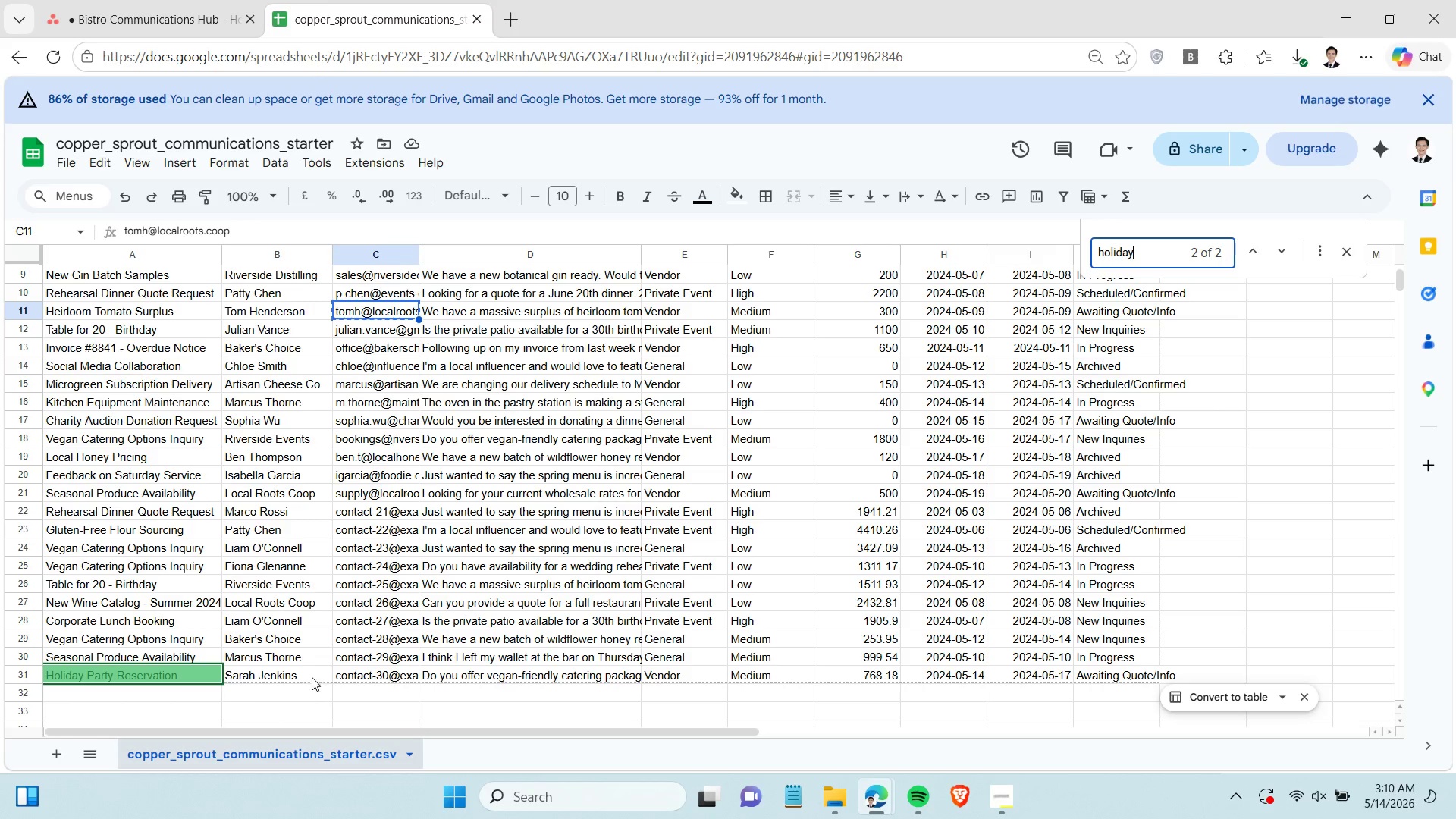 
left_click([367, 676])
 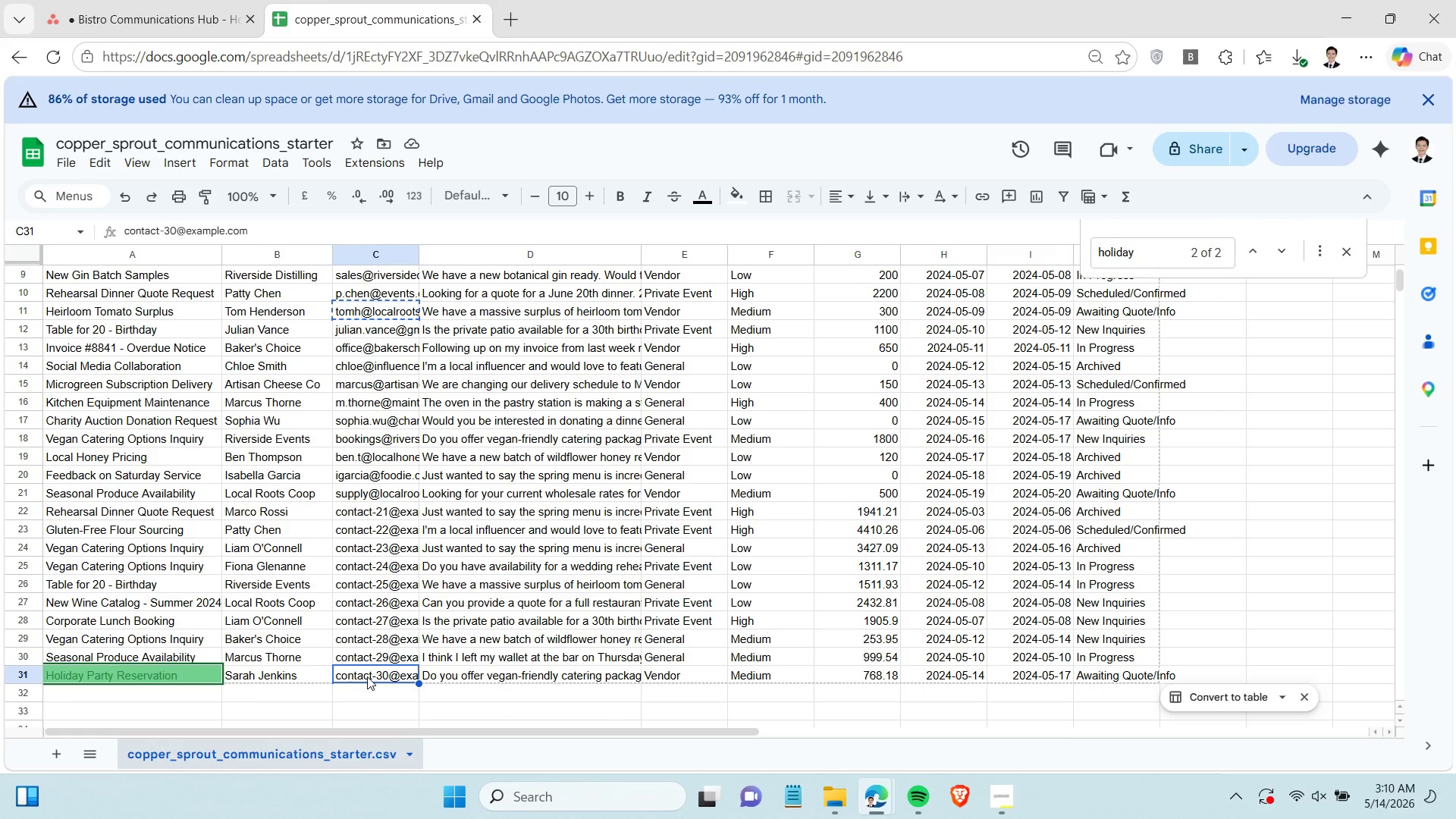 
key(Control+C)
 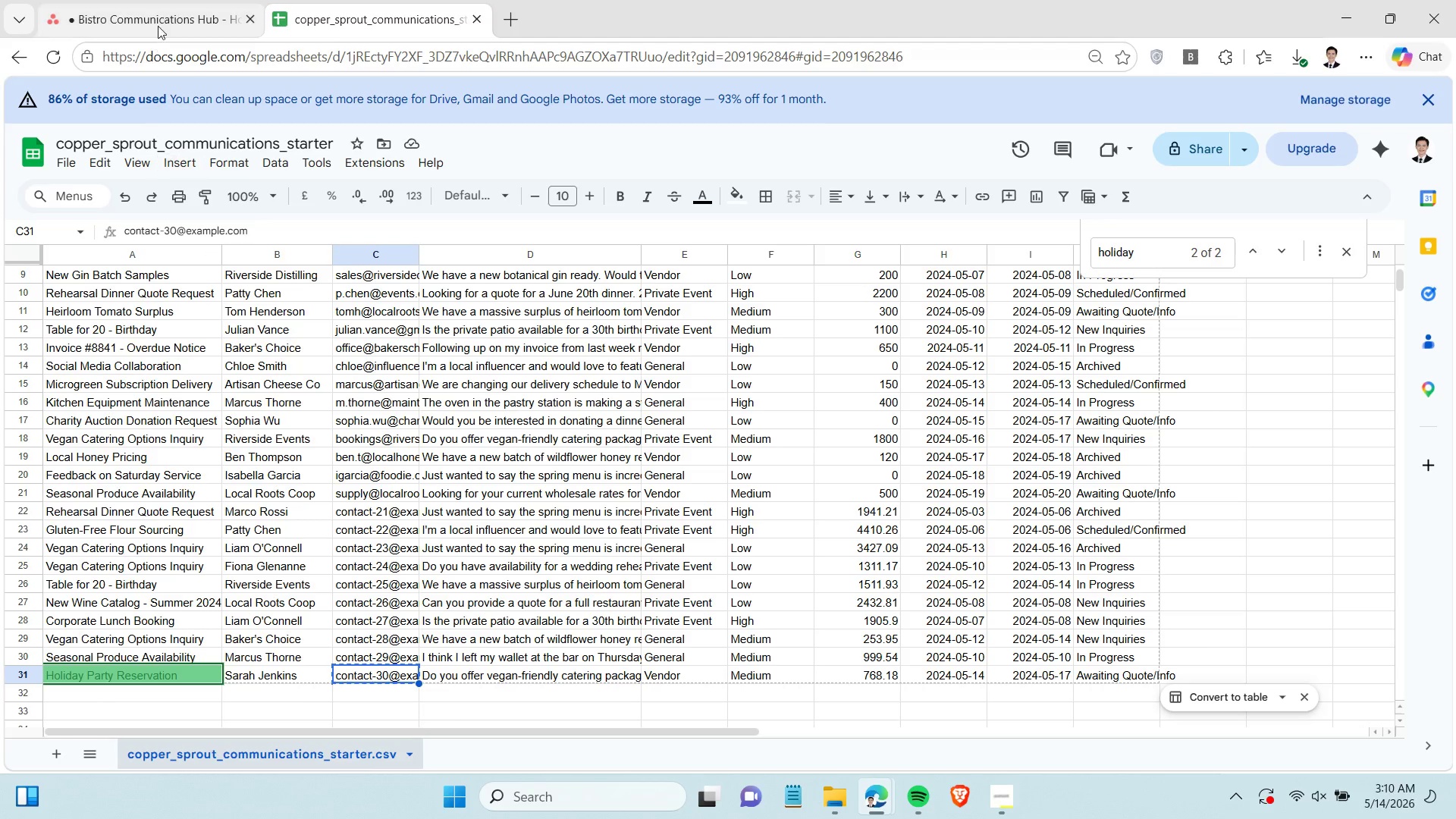 
left_click([164, 17])
 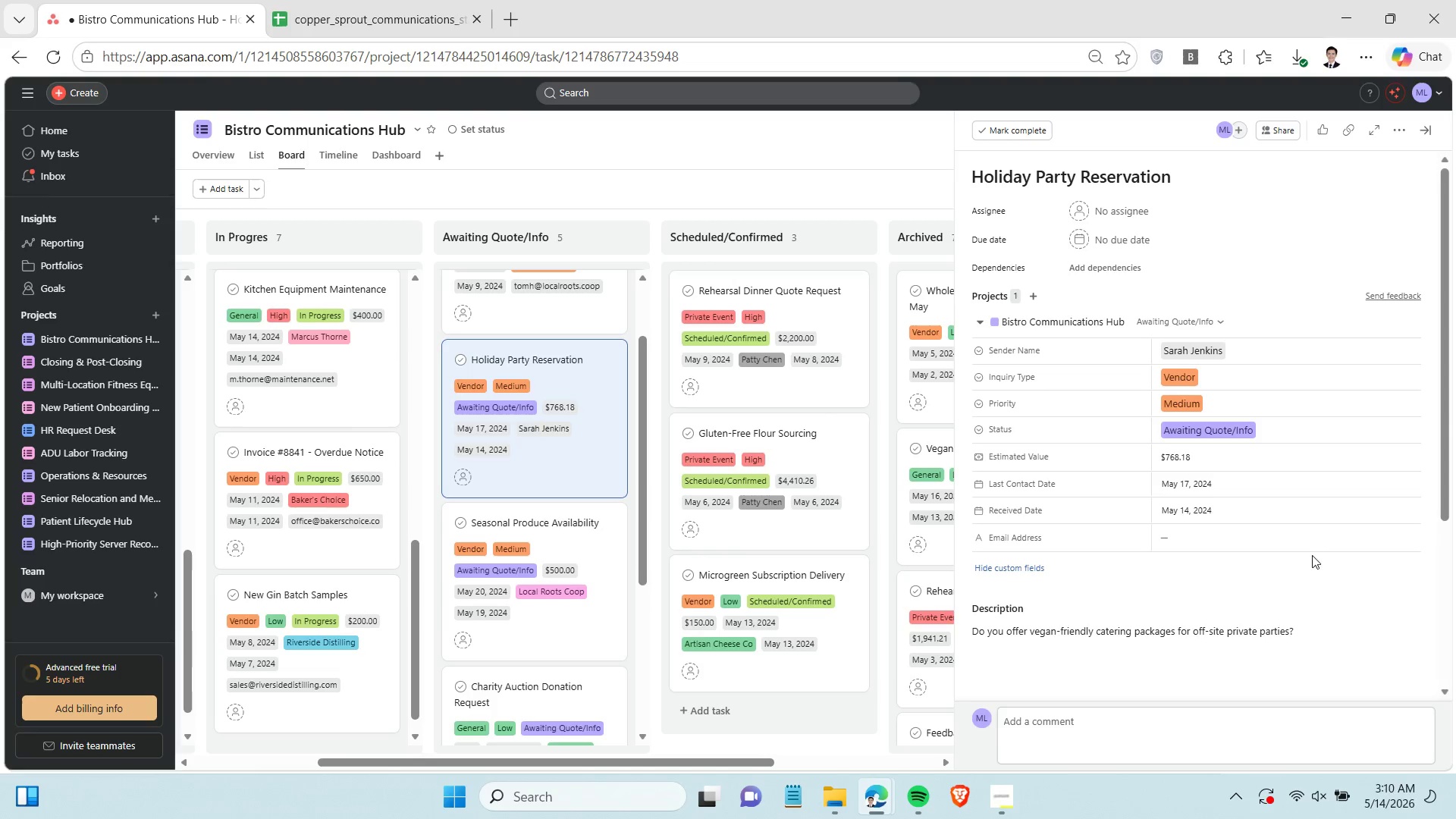 
left_click([1282, 539])
 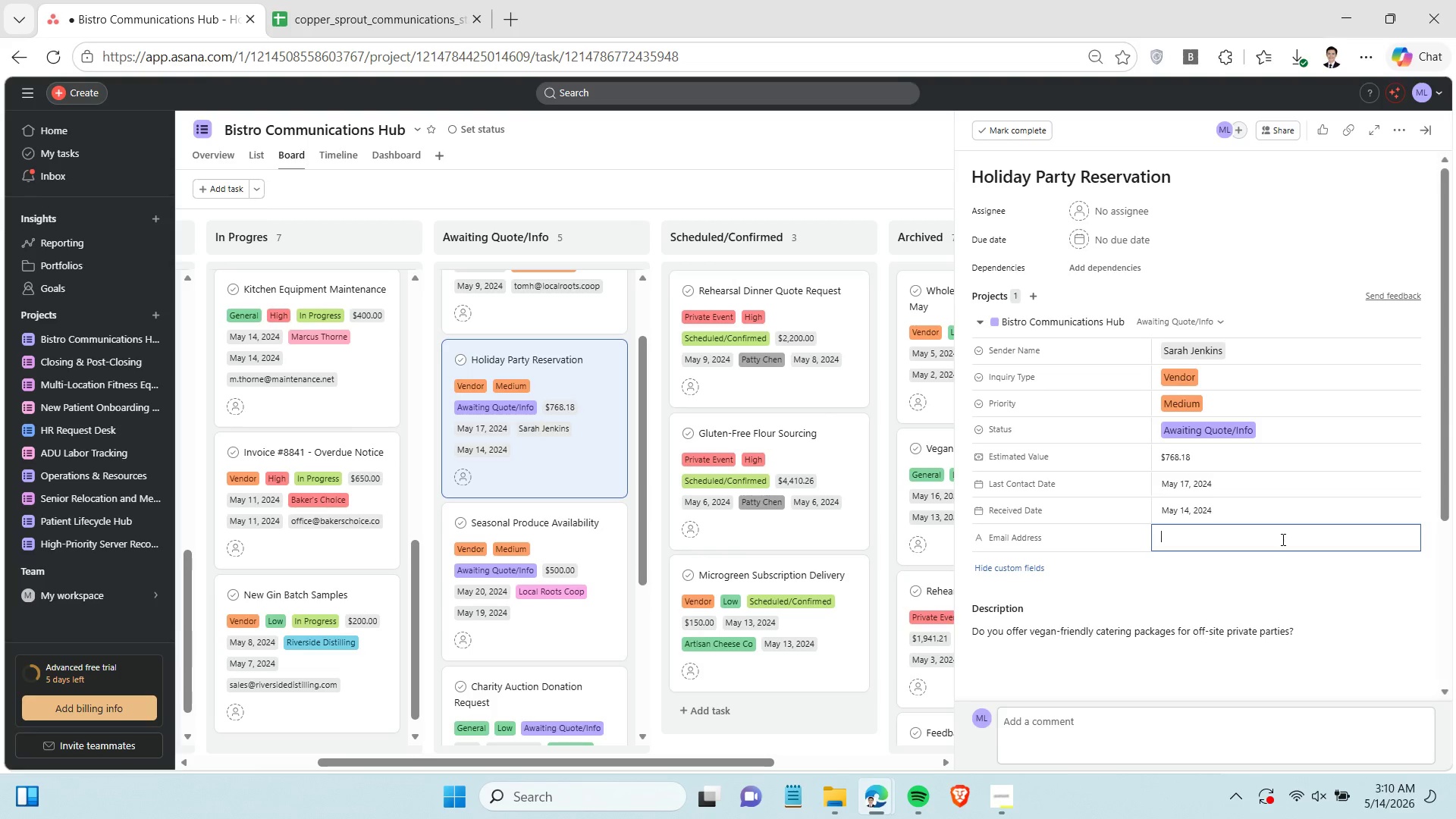 
key(Control+V)
 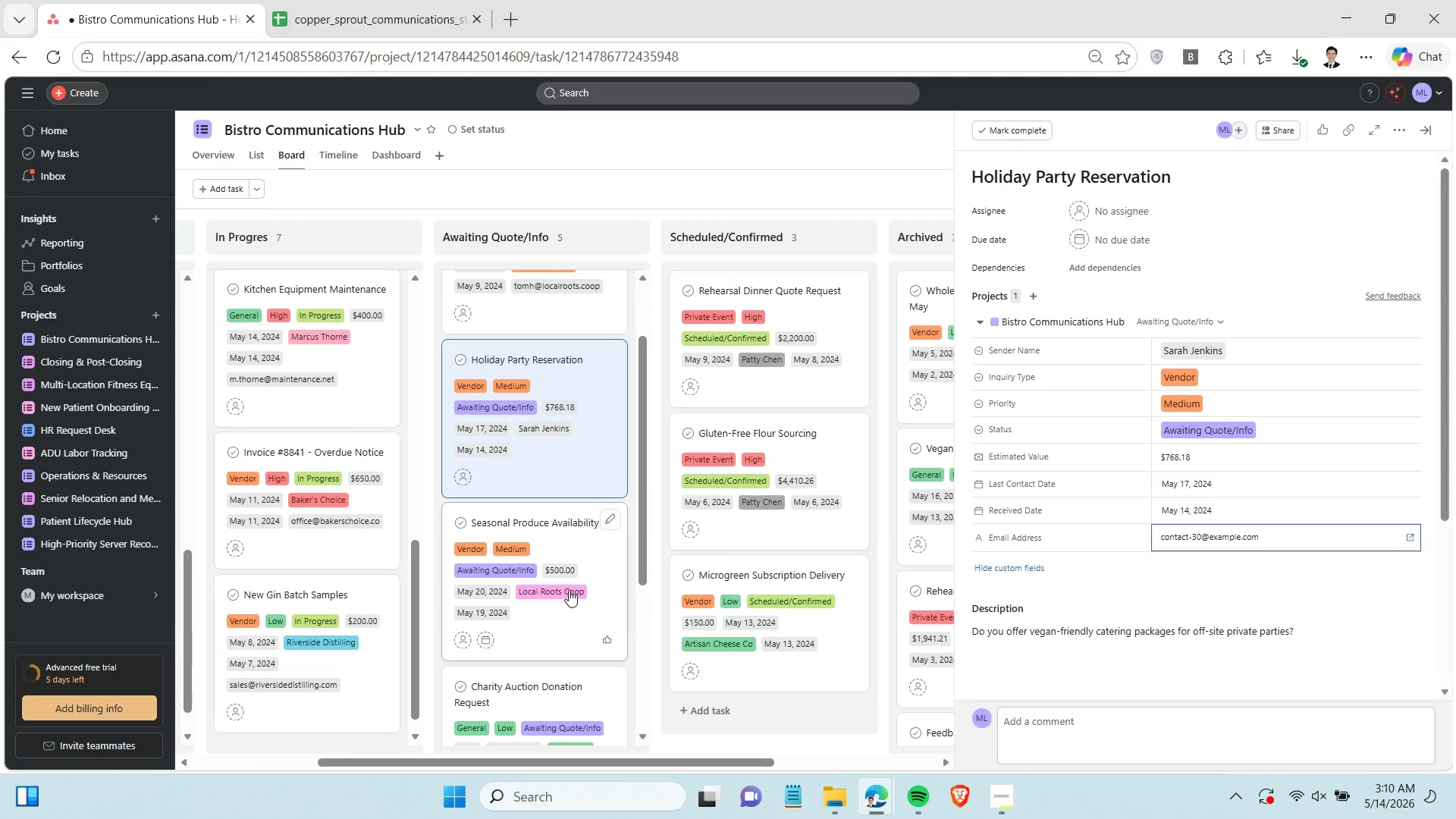 
scroll: coordinate [552, 487], scroll_direction: down, amount: 2.0
 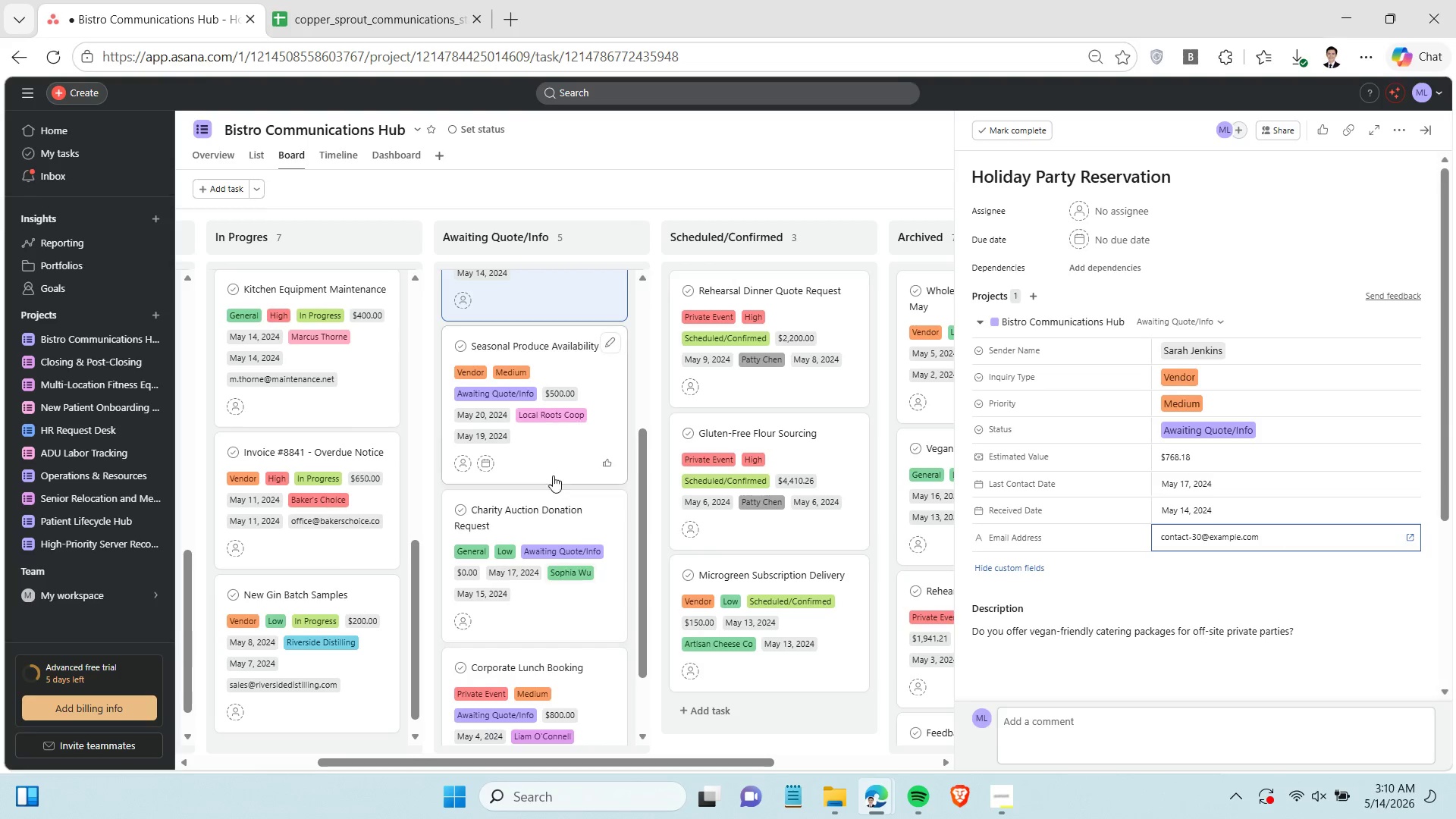 
left_click([550, 465])
 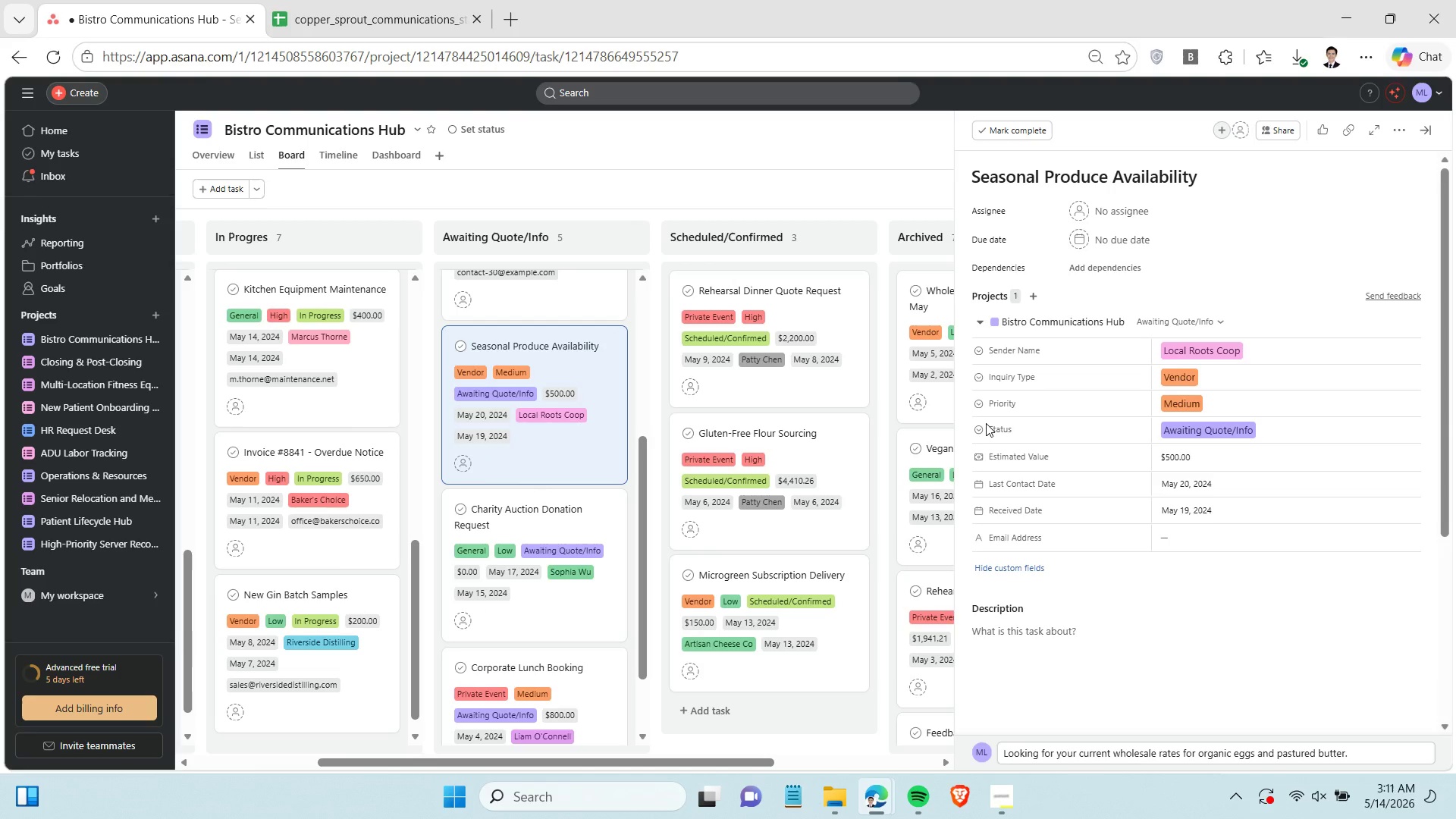 
wait(25.16)
 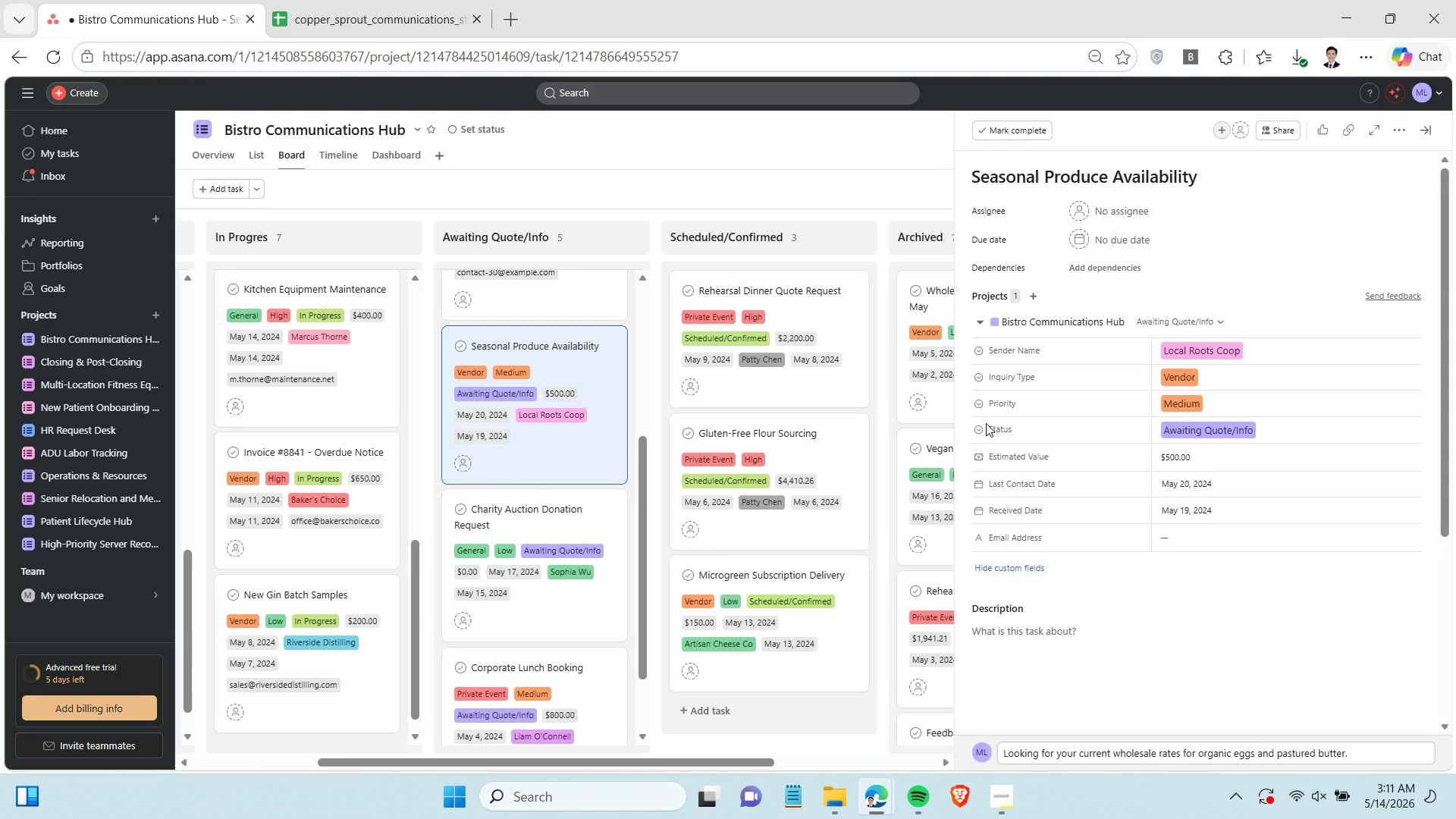 
left_click([384, 24])
 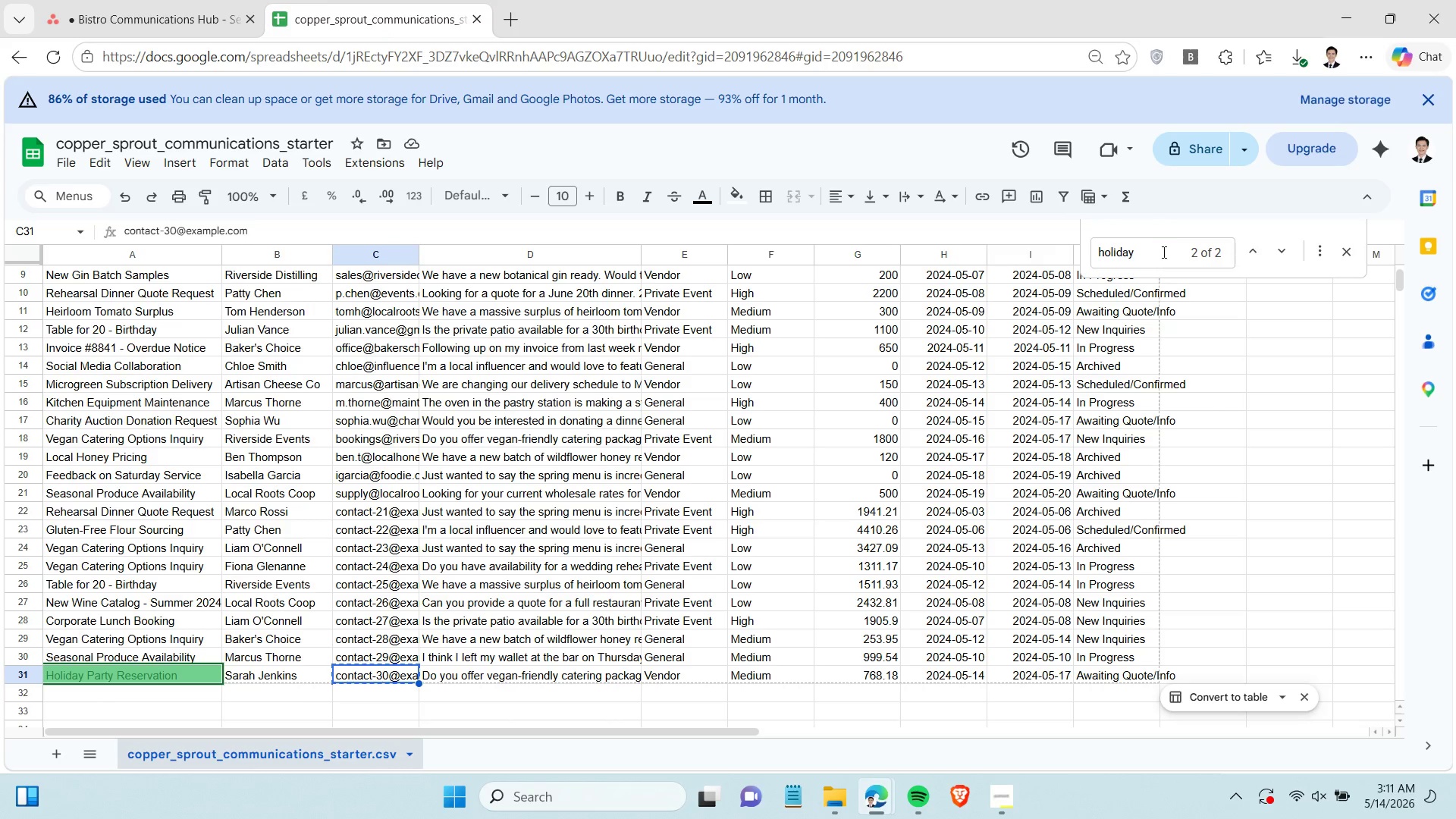 
double_click([1158, 250])
 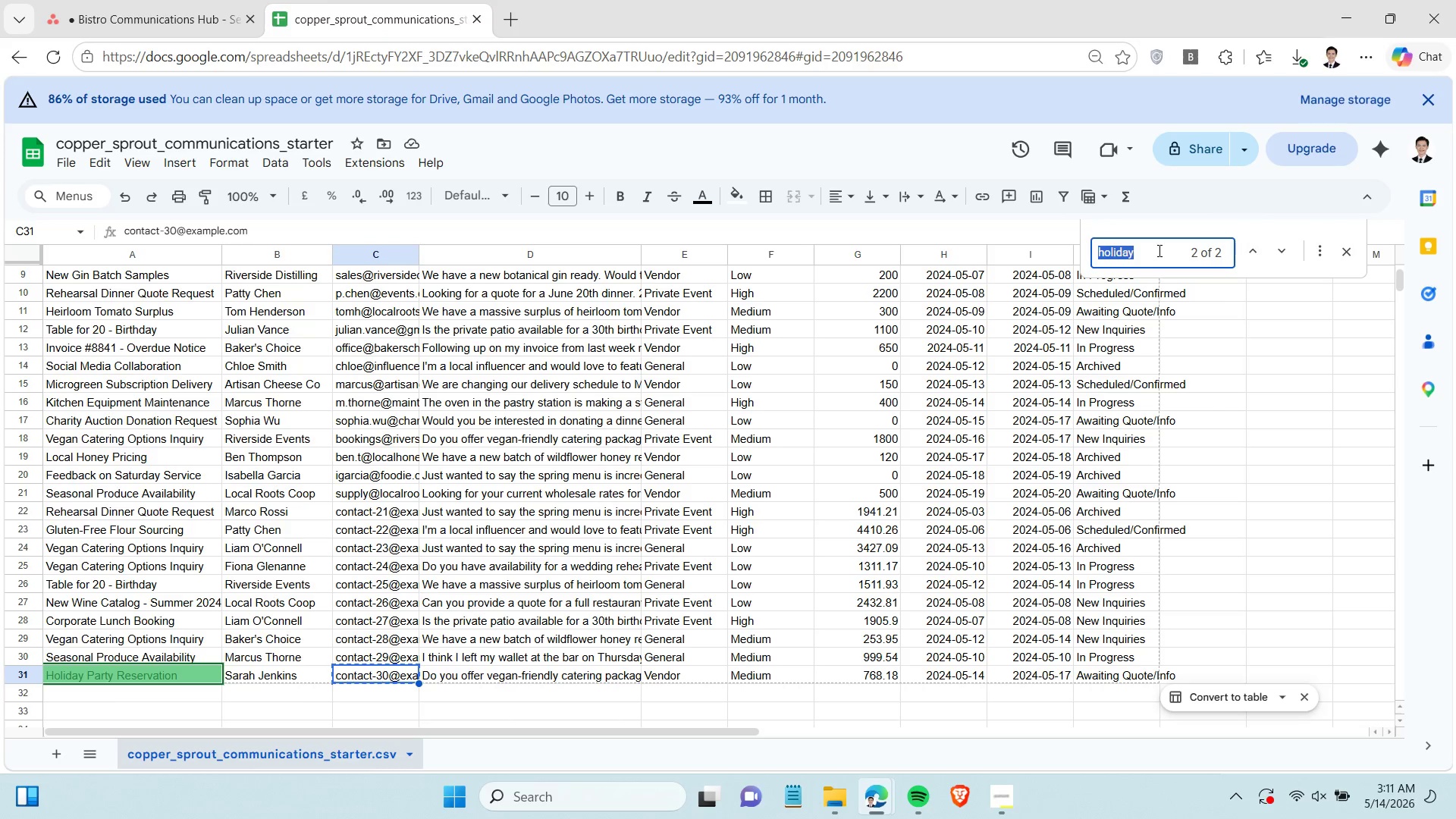 
type(seasonal)
 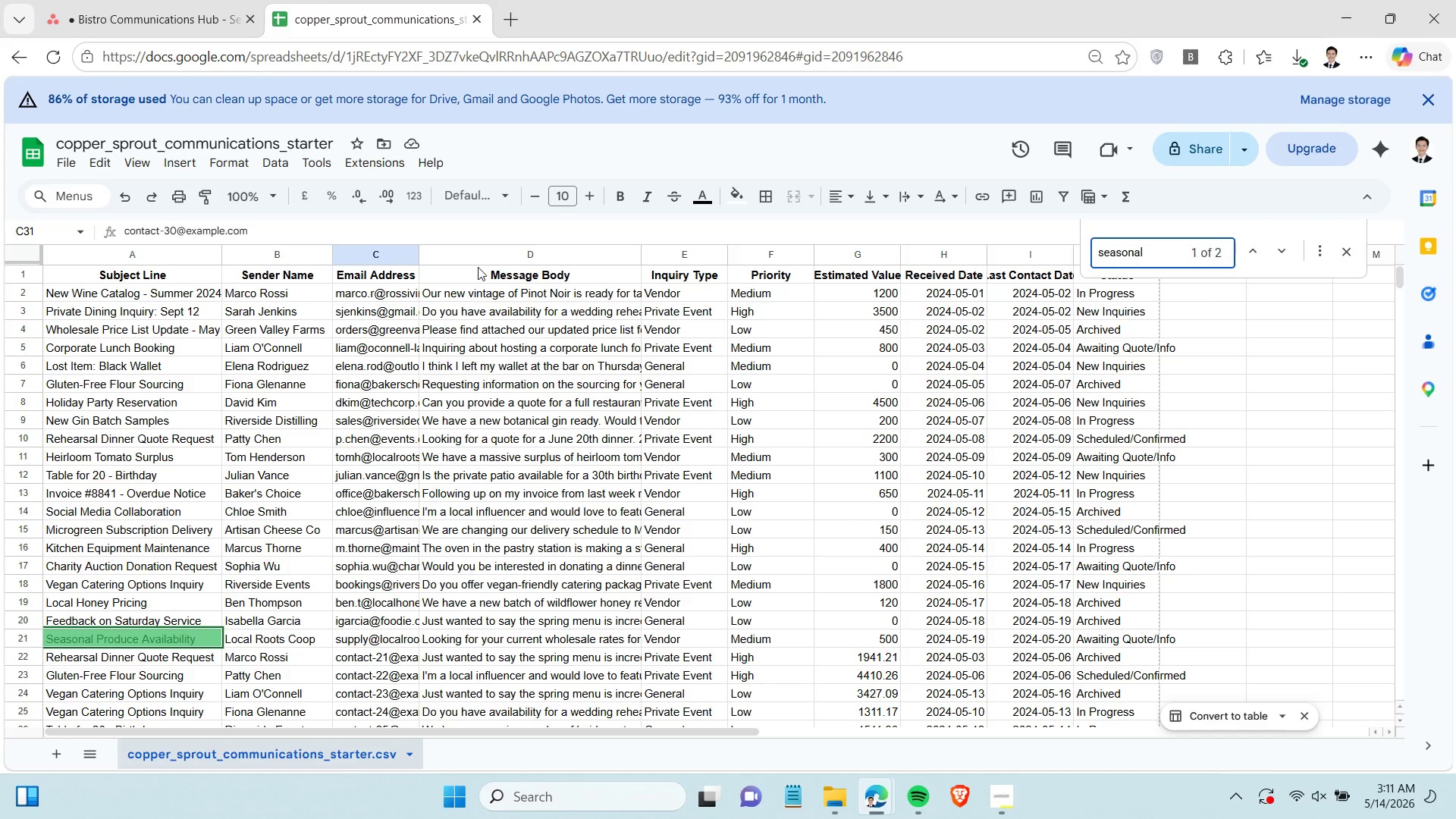 
left_click([170, 18])
 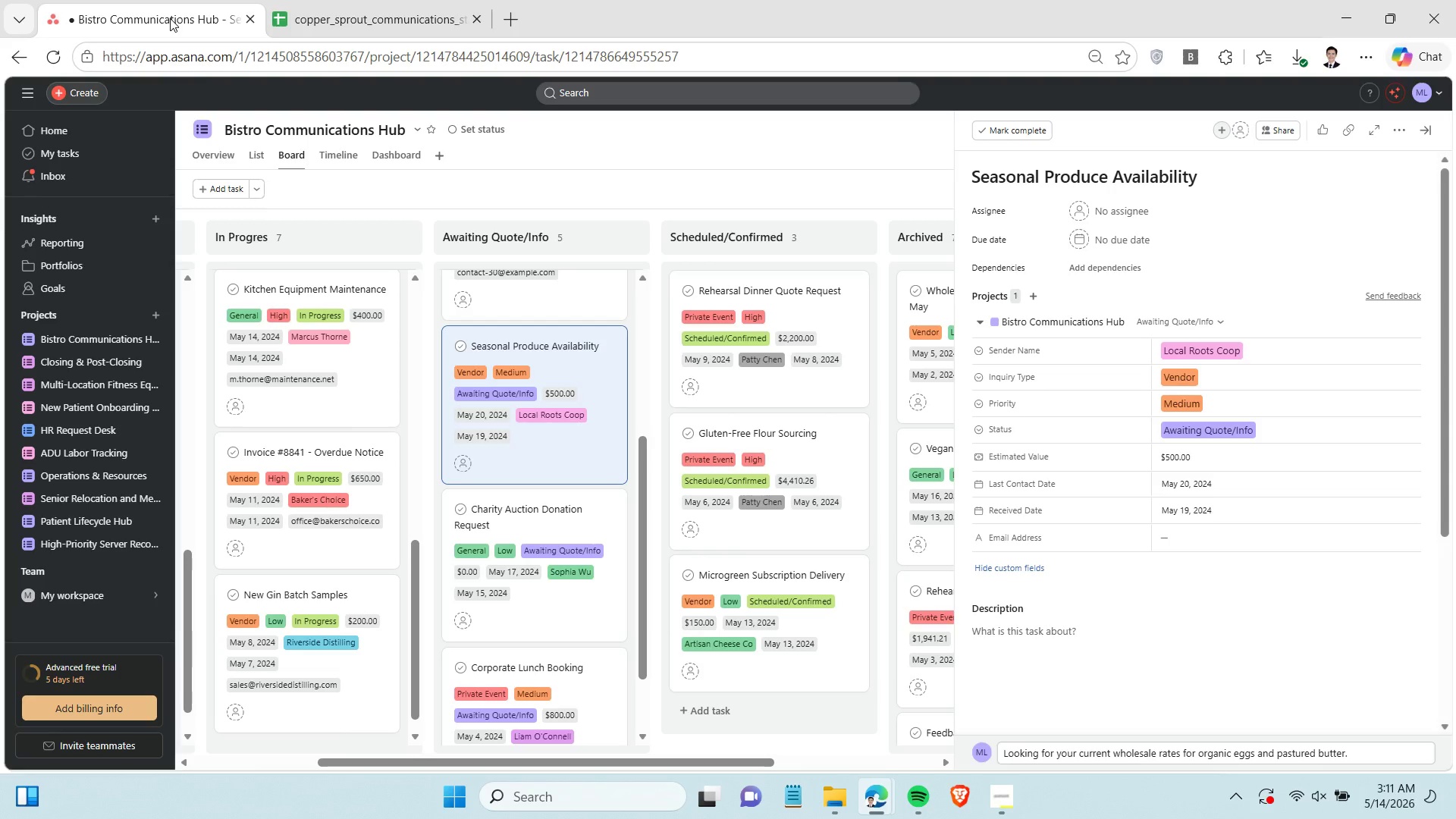 
left_click([314, 12])
 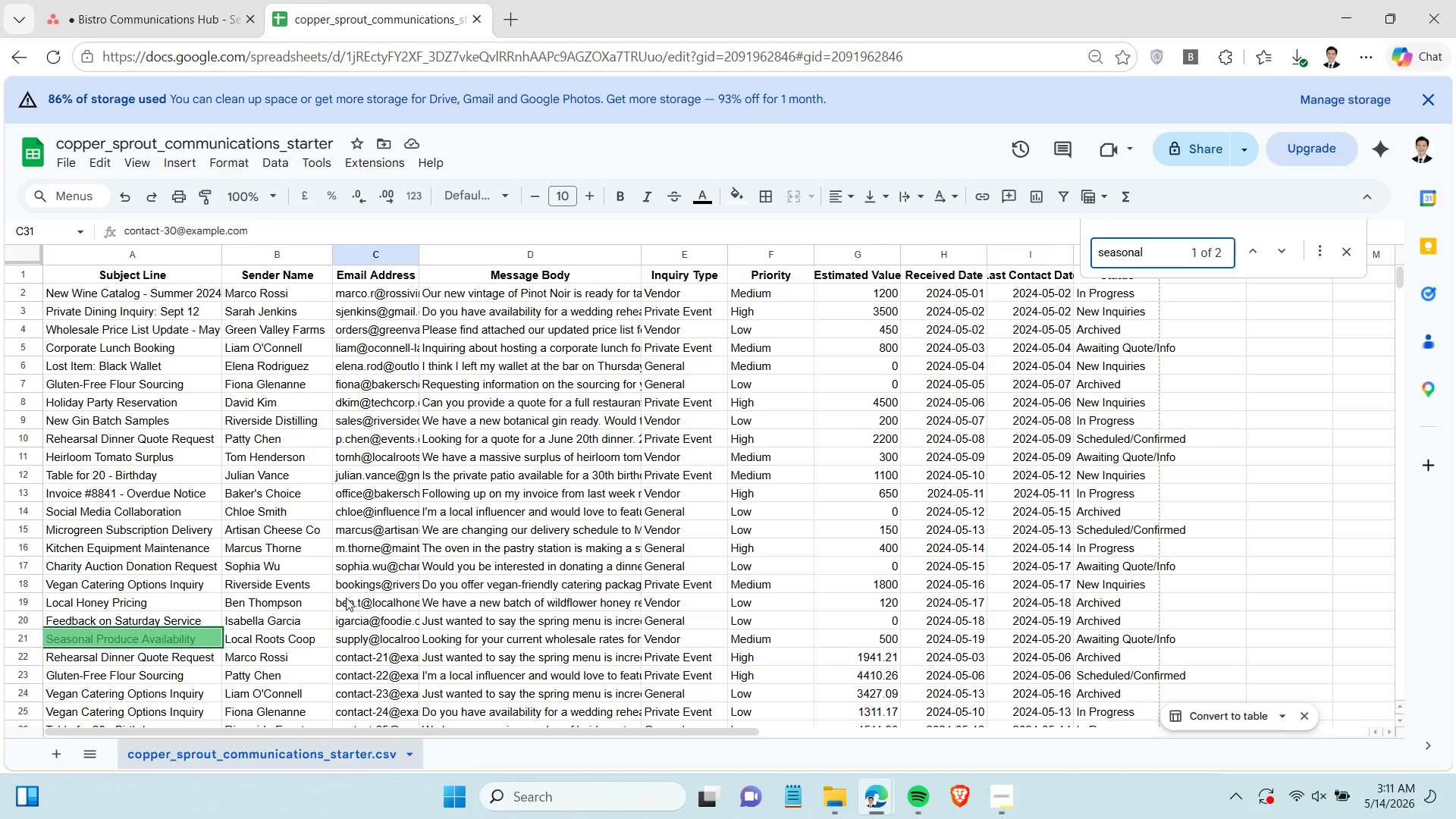 
scroll: coordinate [346, 598], scroll_direction: down, amount: 2.0
 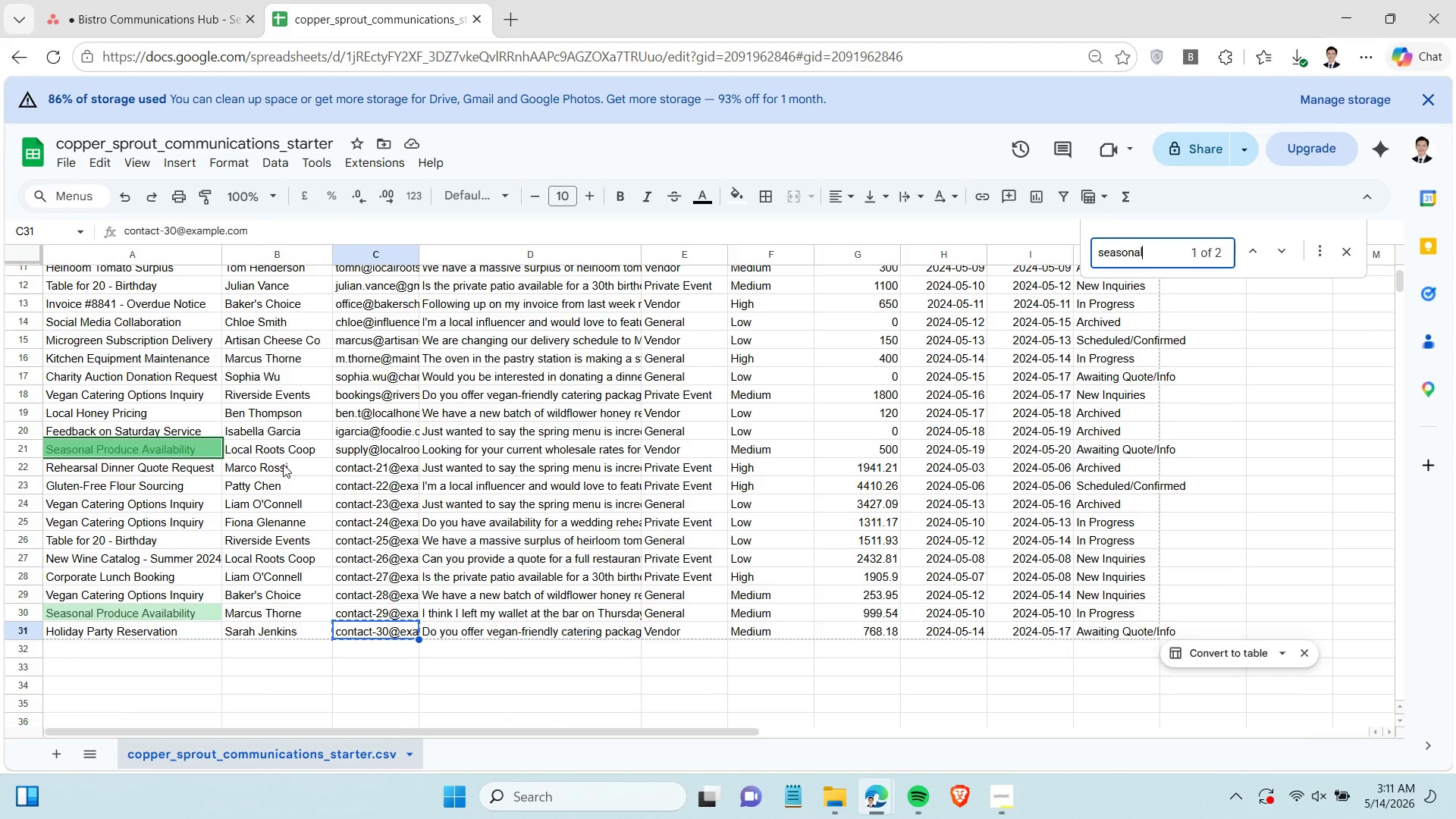 
left_click([283, 451])
 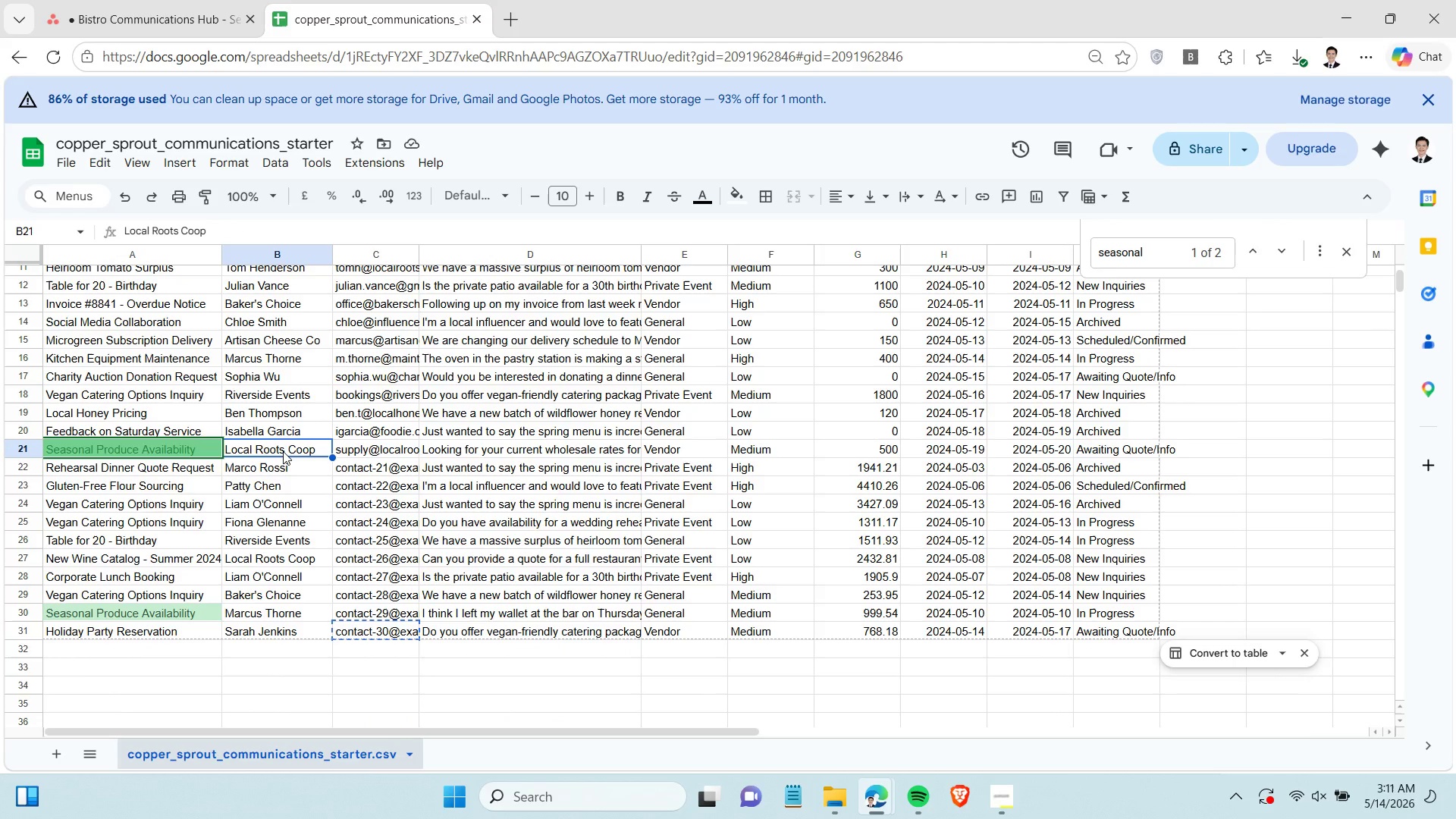 
key(Control+C)
 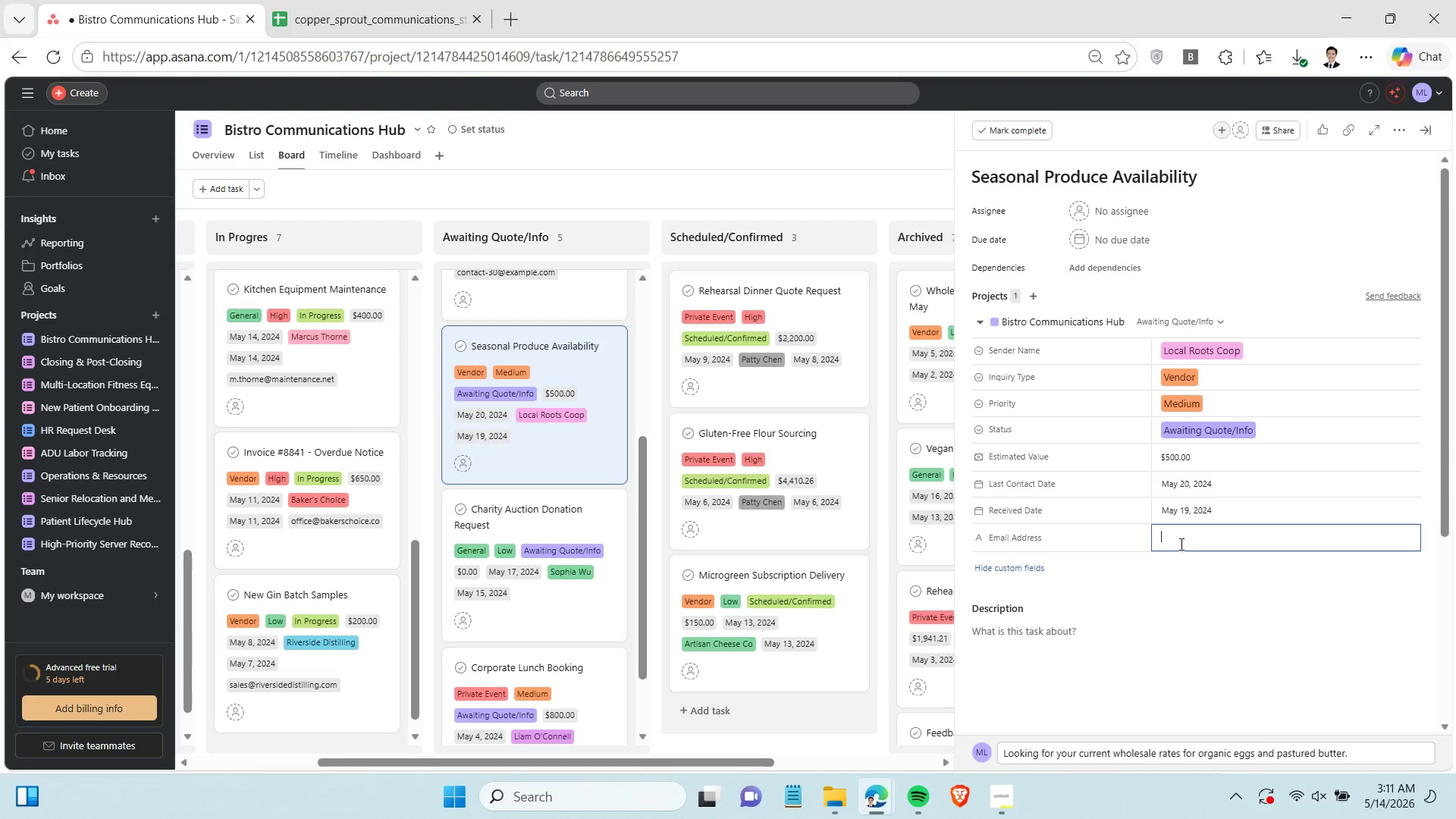 
hold_key(key=ControlLeft, duration=1.51)
 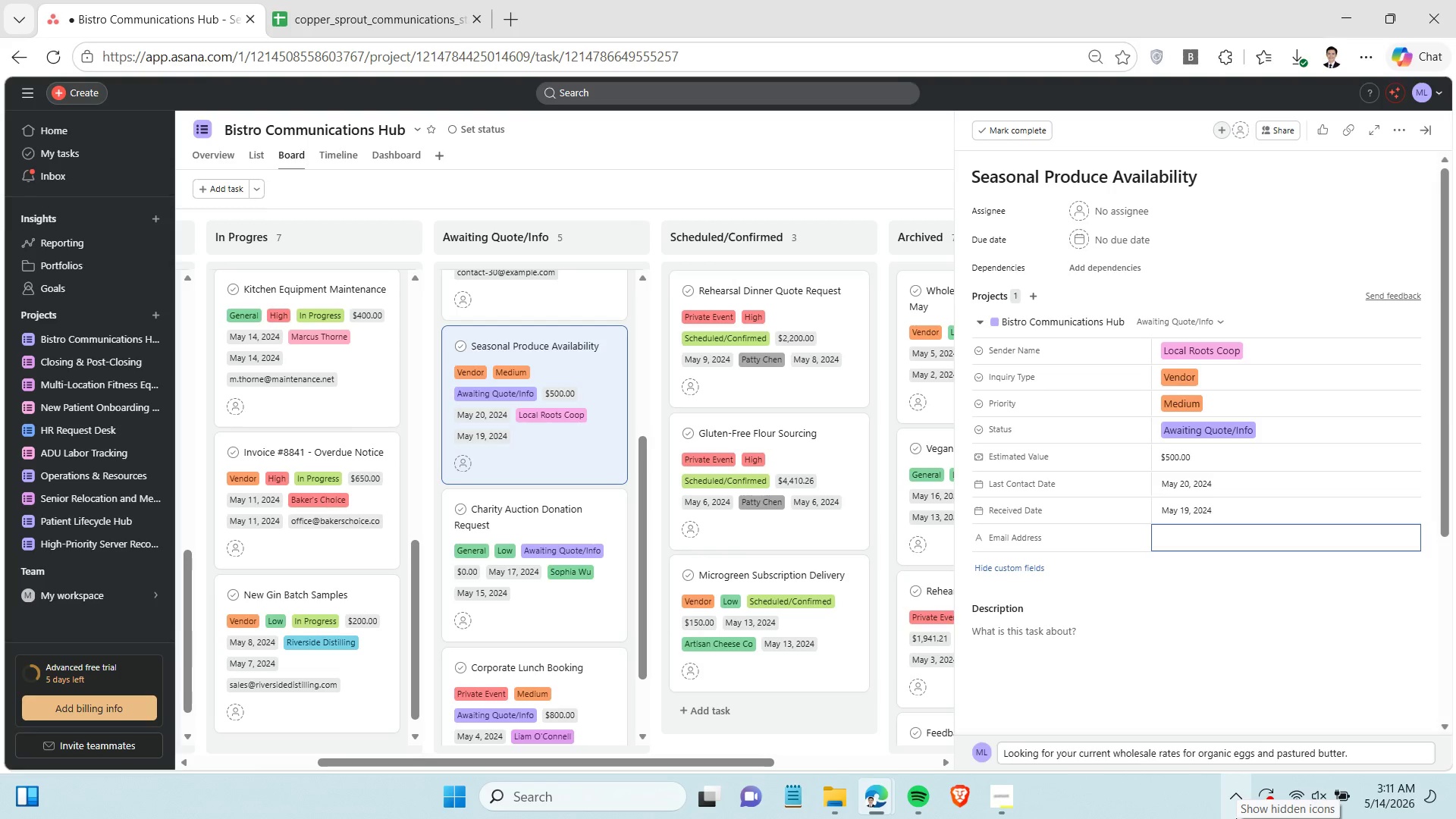 
key(Control+V)
 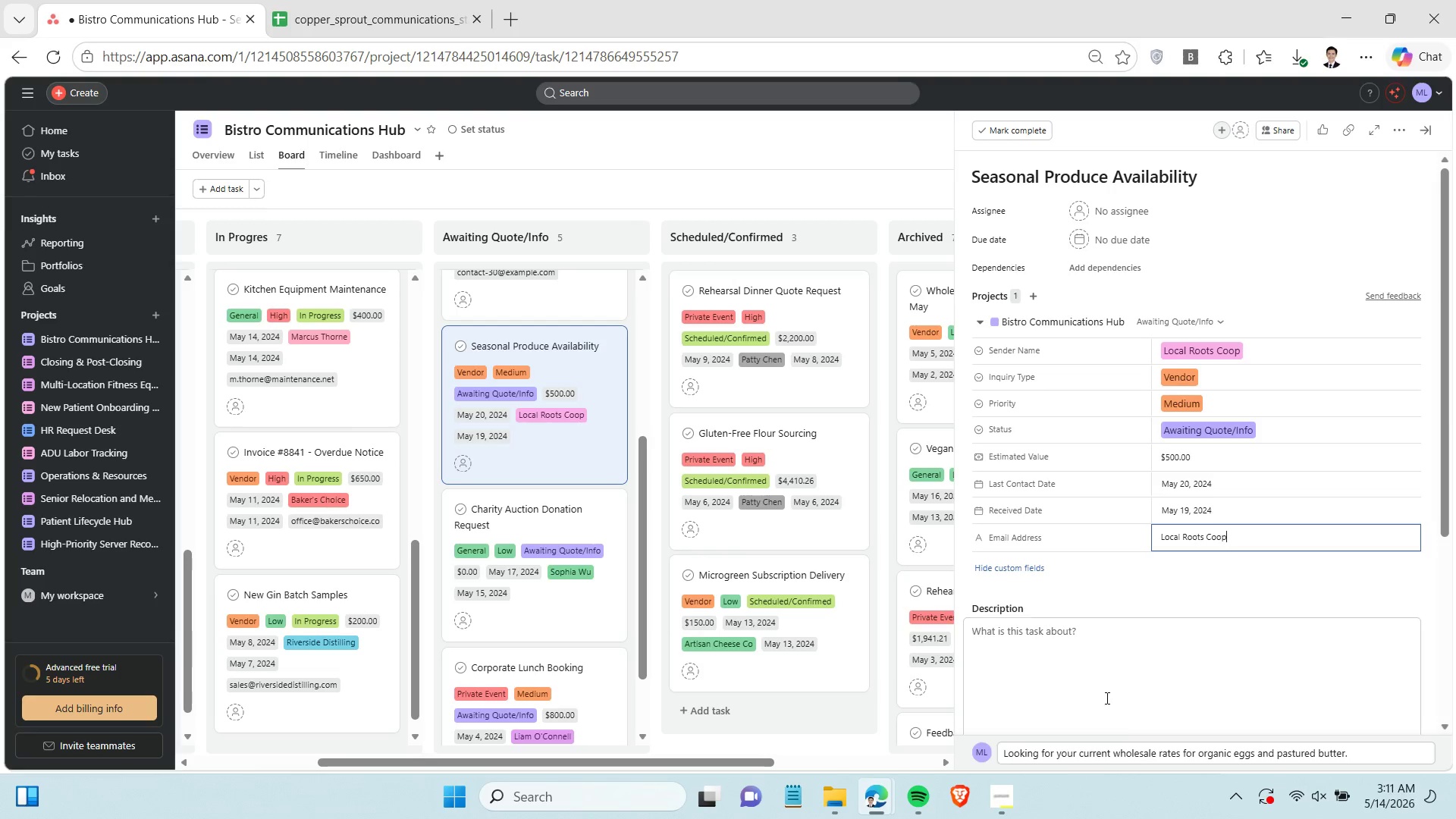 
left_click([1096, 655])
 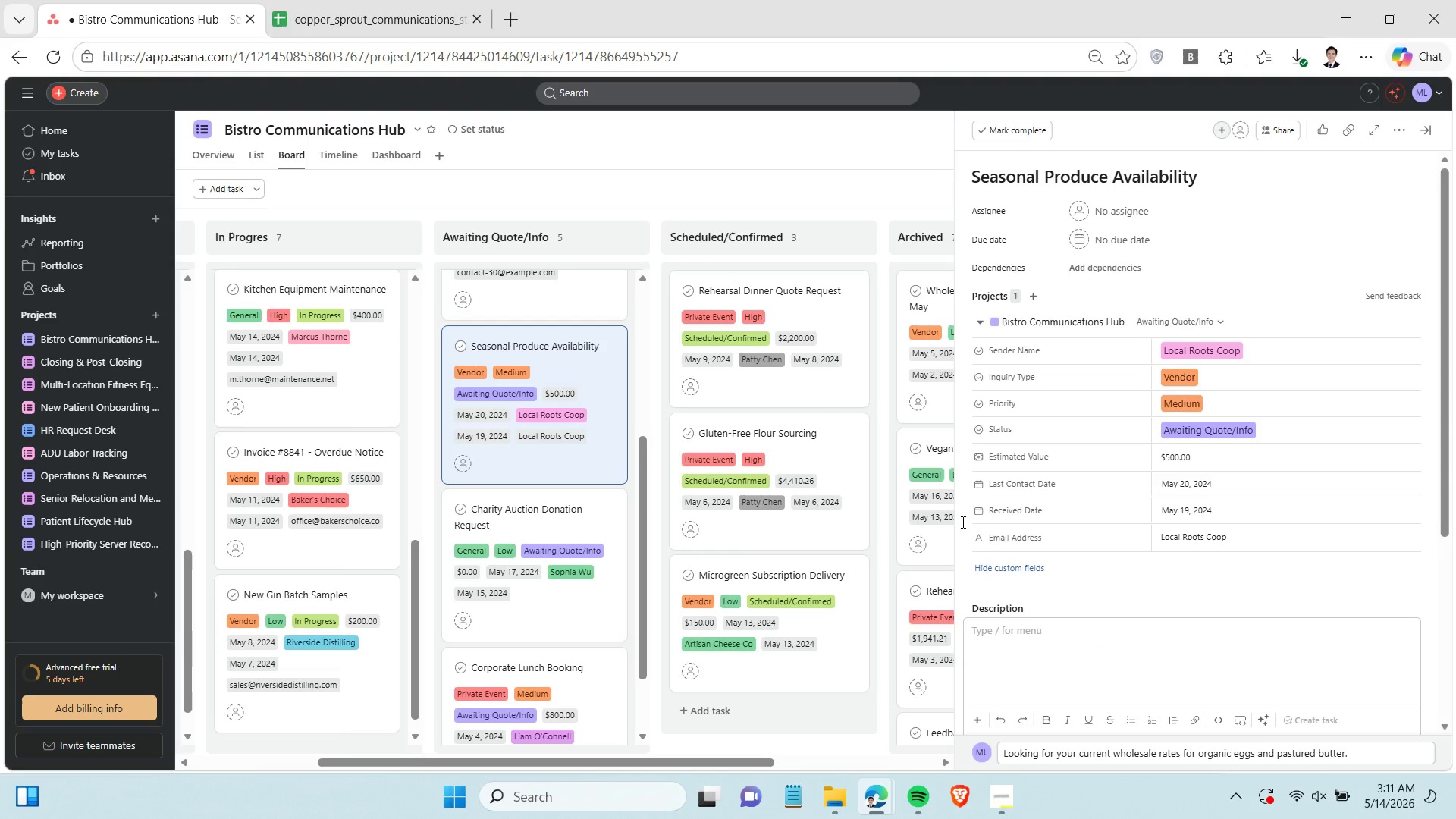 
wait(5.5)
 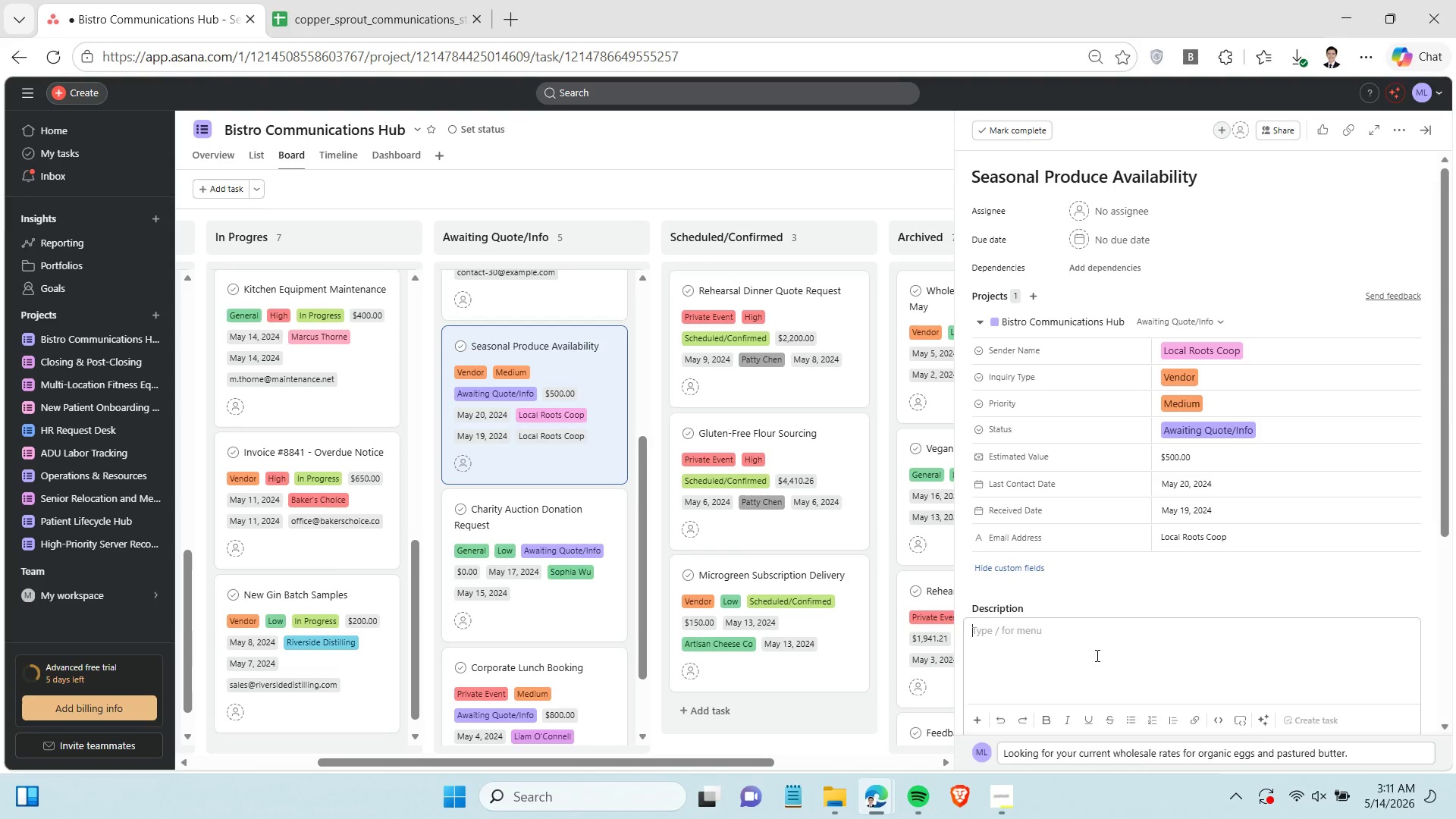 
left_click([365, 4])
 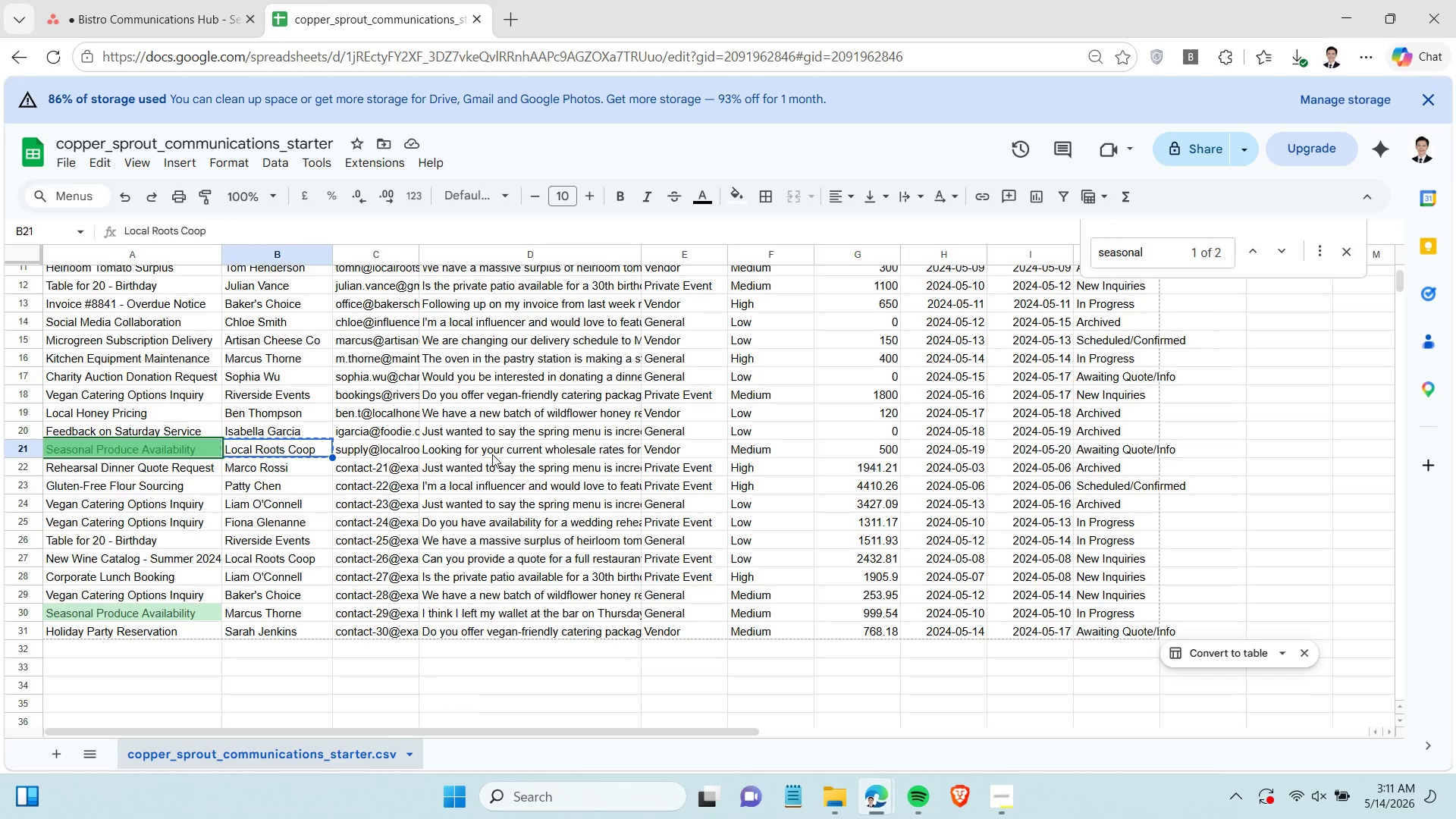 
left_click([492, 454])
 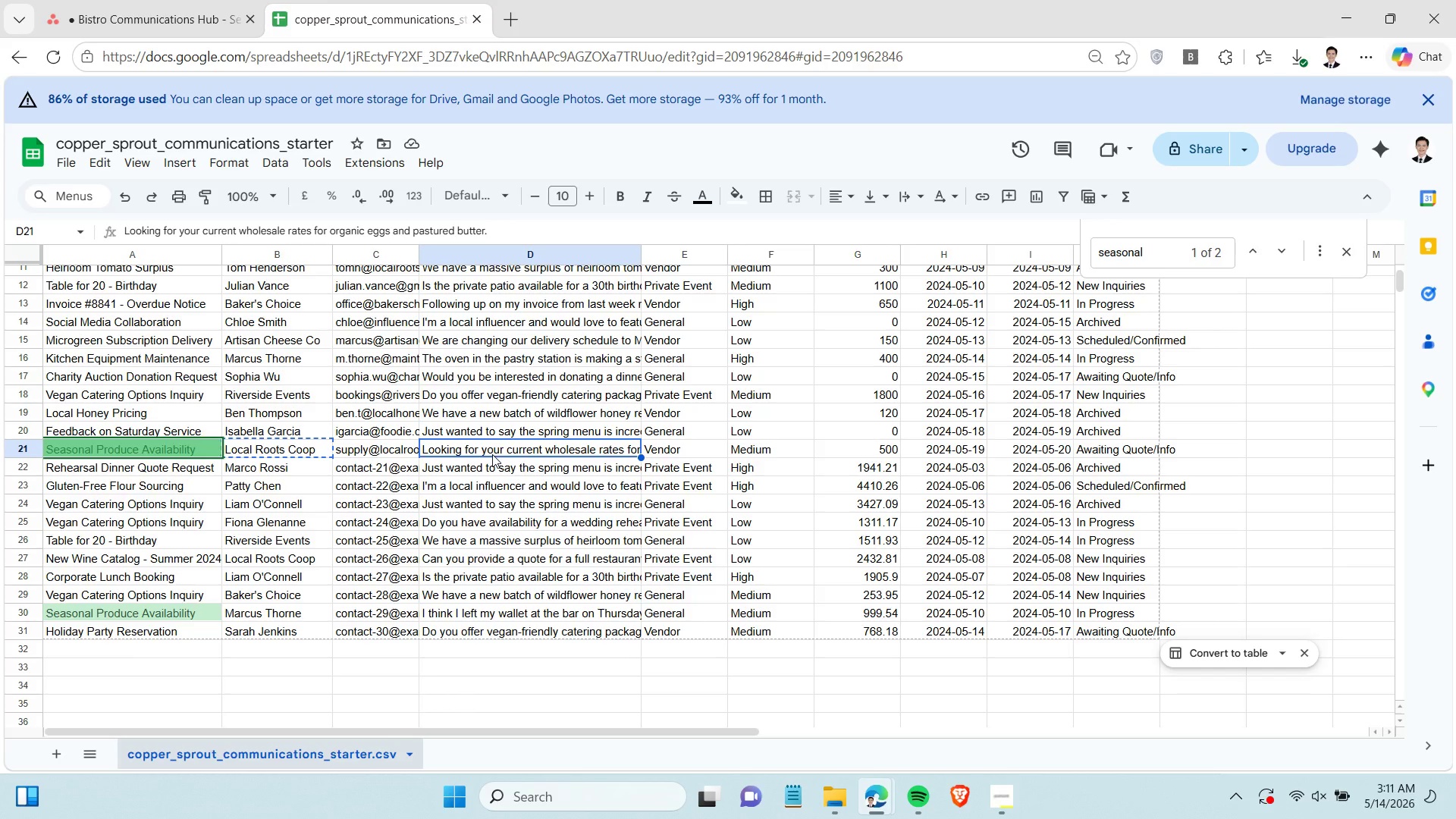 
key(Control+C)
 